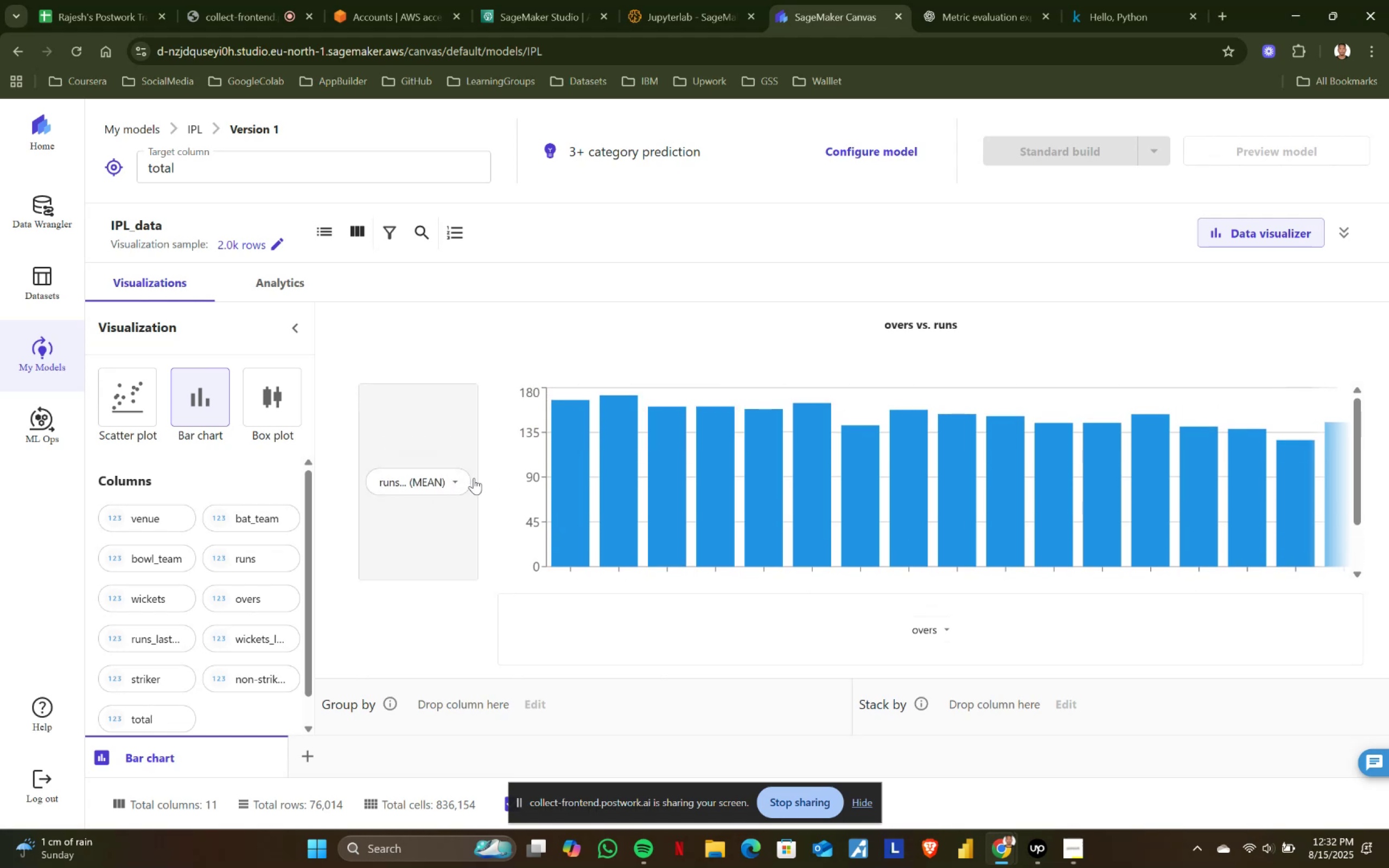 
left_click([459, 478])
 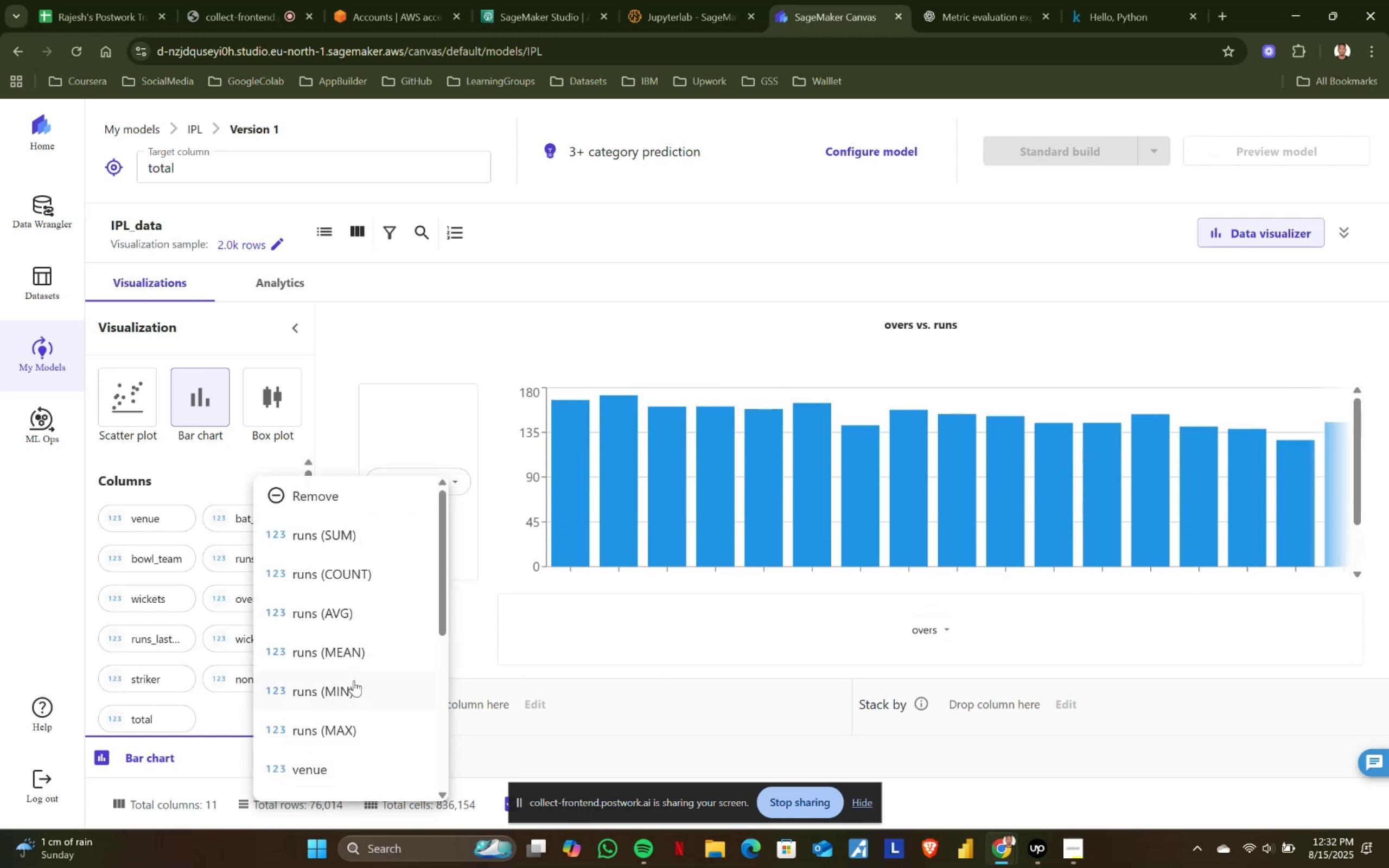 
left_click([347, 699])
 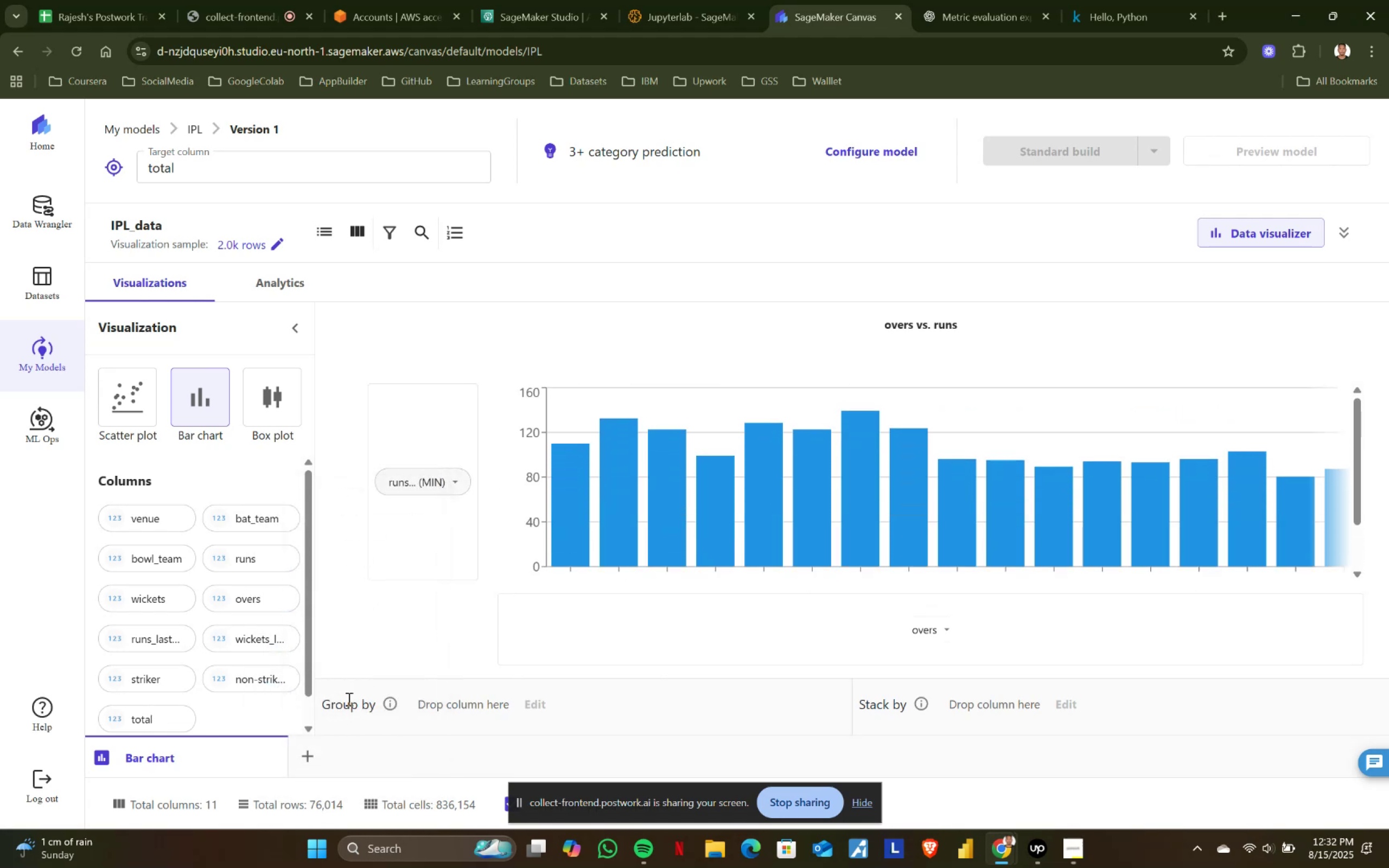 
key(PlayPause)
 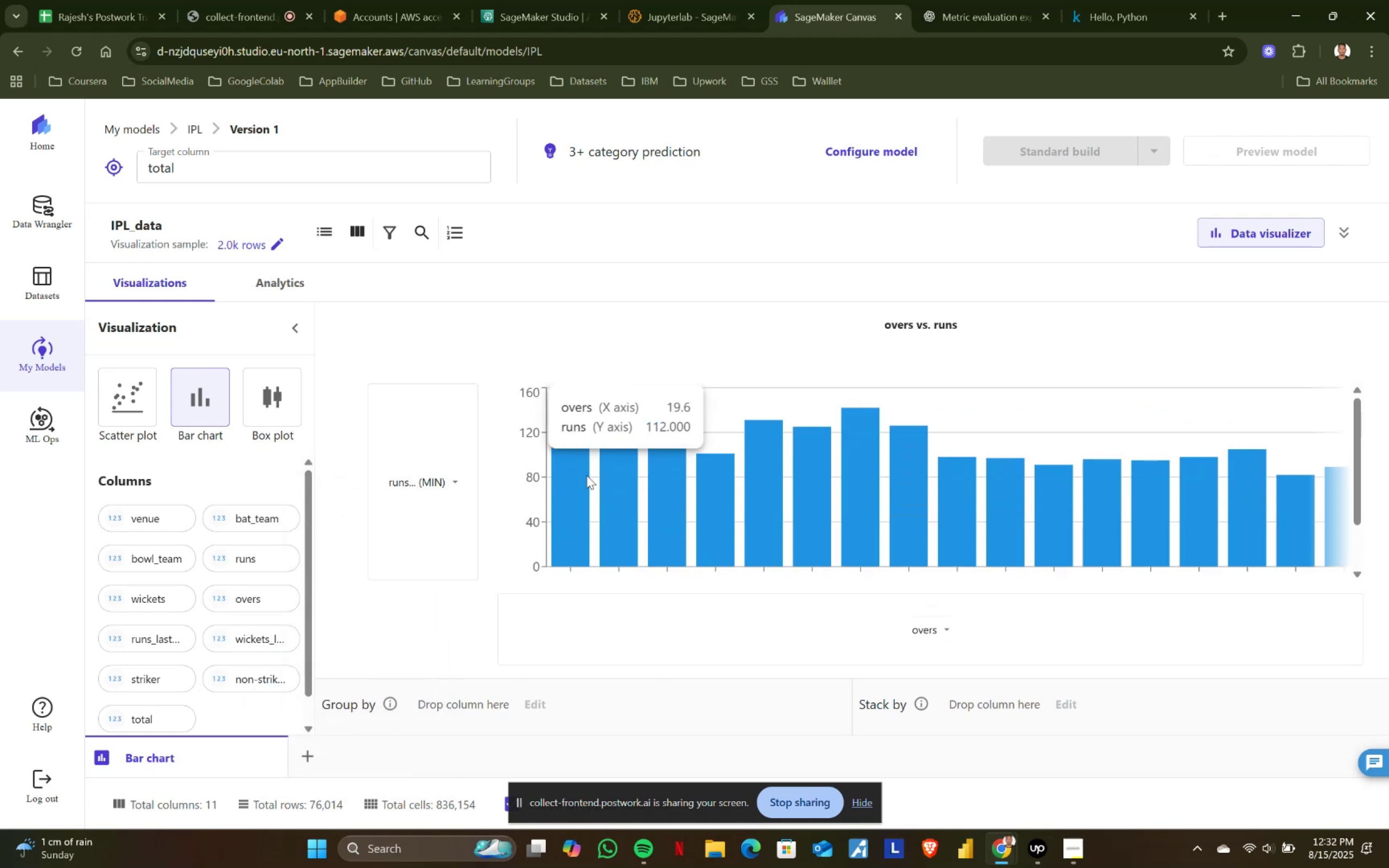 
scroll: coordinate [568, 474], scroll_direction: up, amount: 2.0
 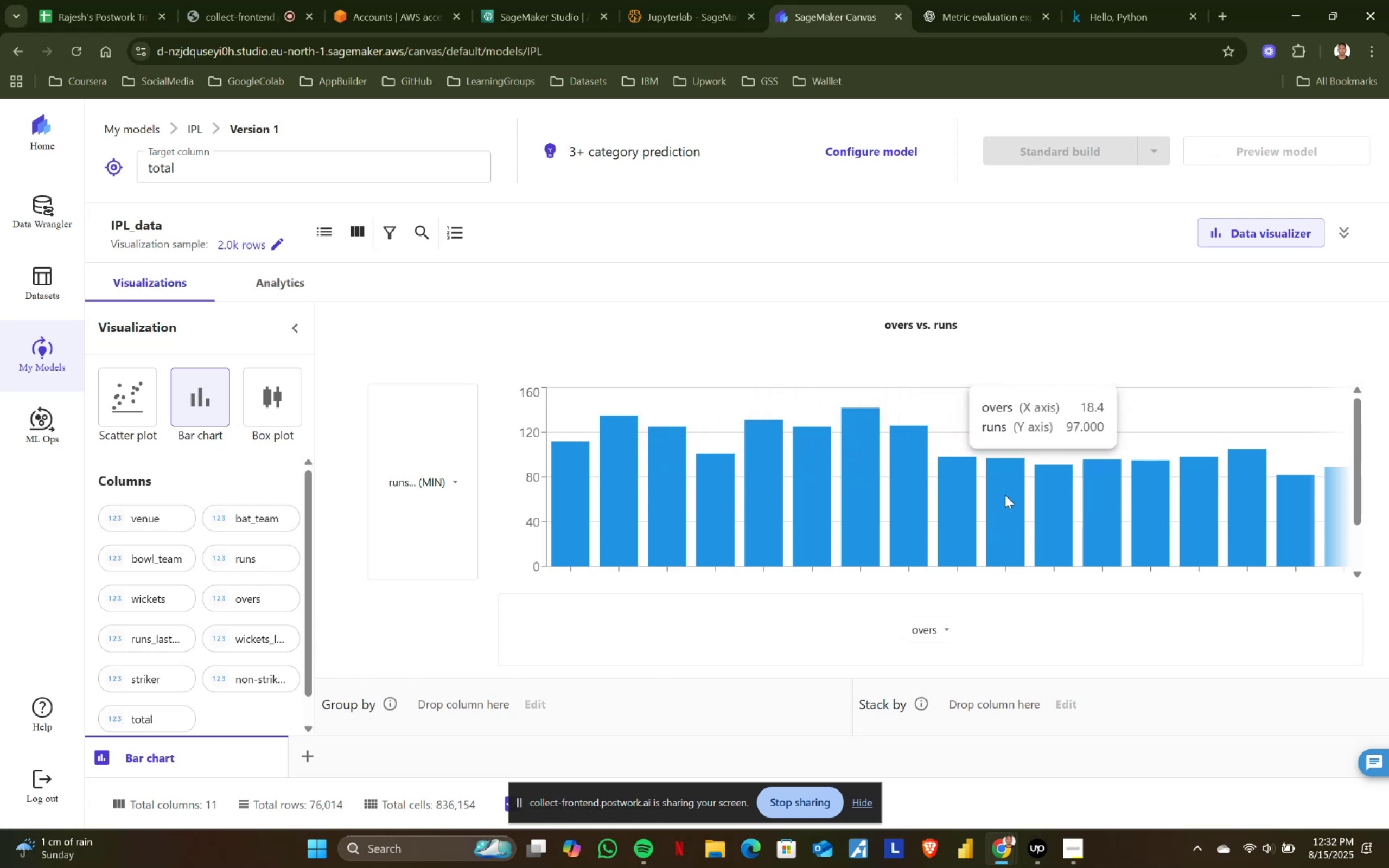 
wait(7.95)
 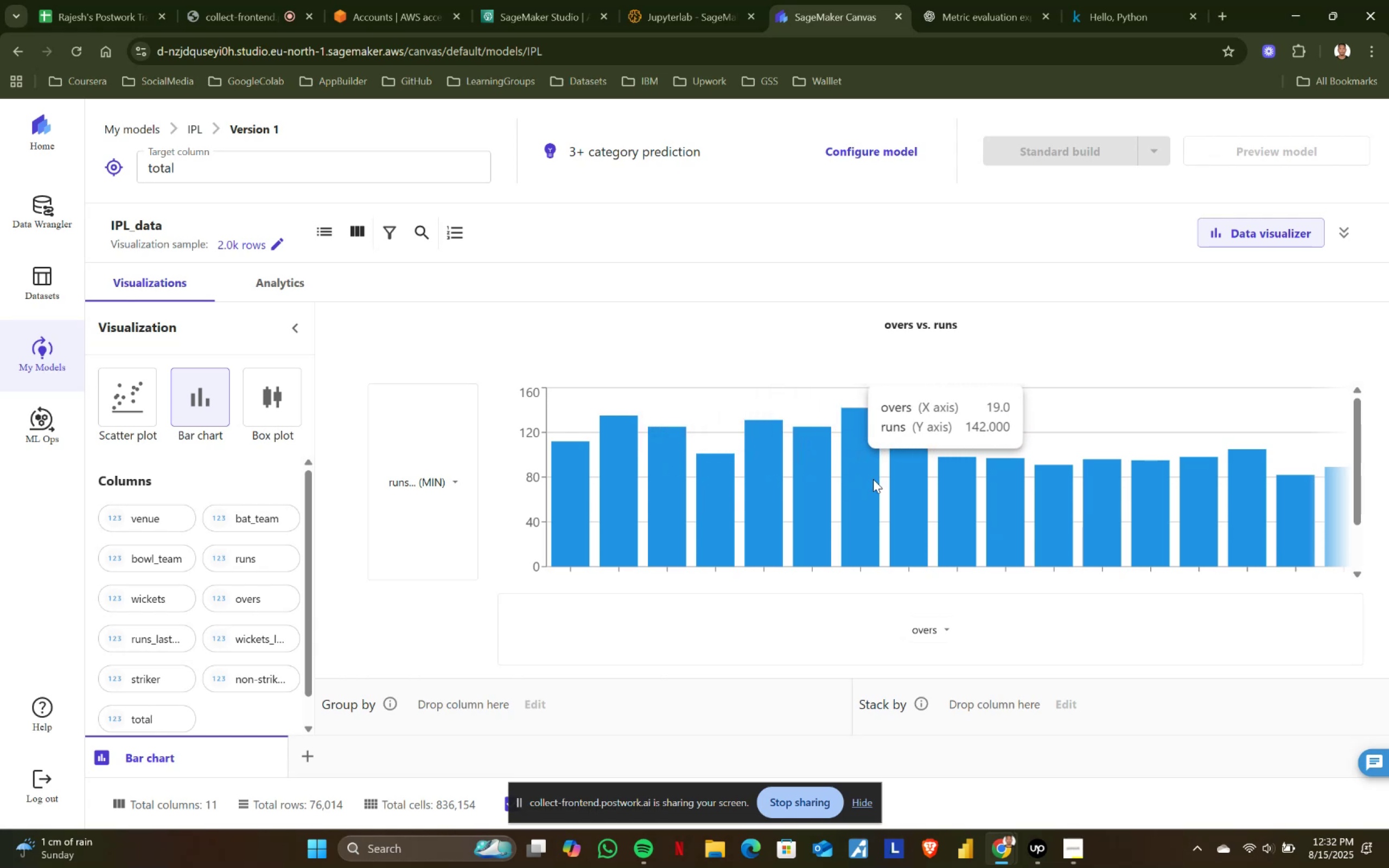 
scroll: coordinate [1110, 519], scroll_direction: down, amount: 3.0
 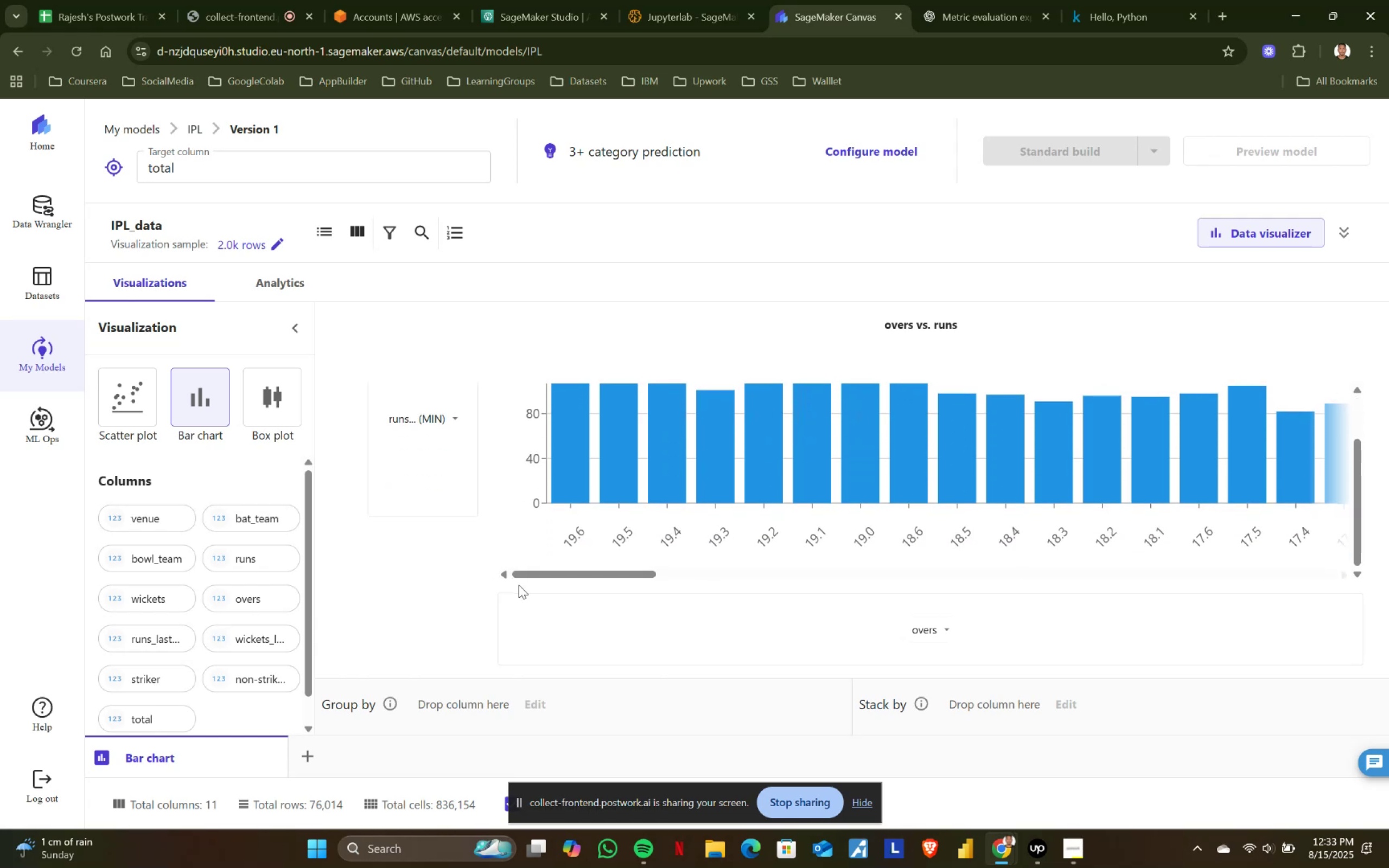 
left_click_drag(start_coordinate=[534, 573], to_coordinate=[1290, 569])
 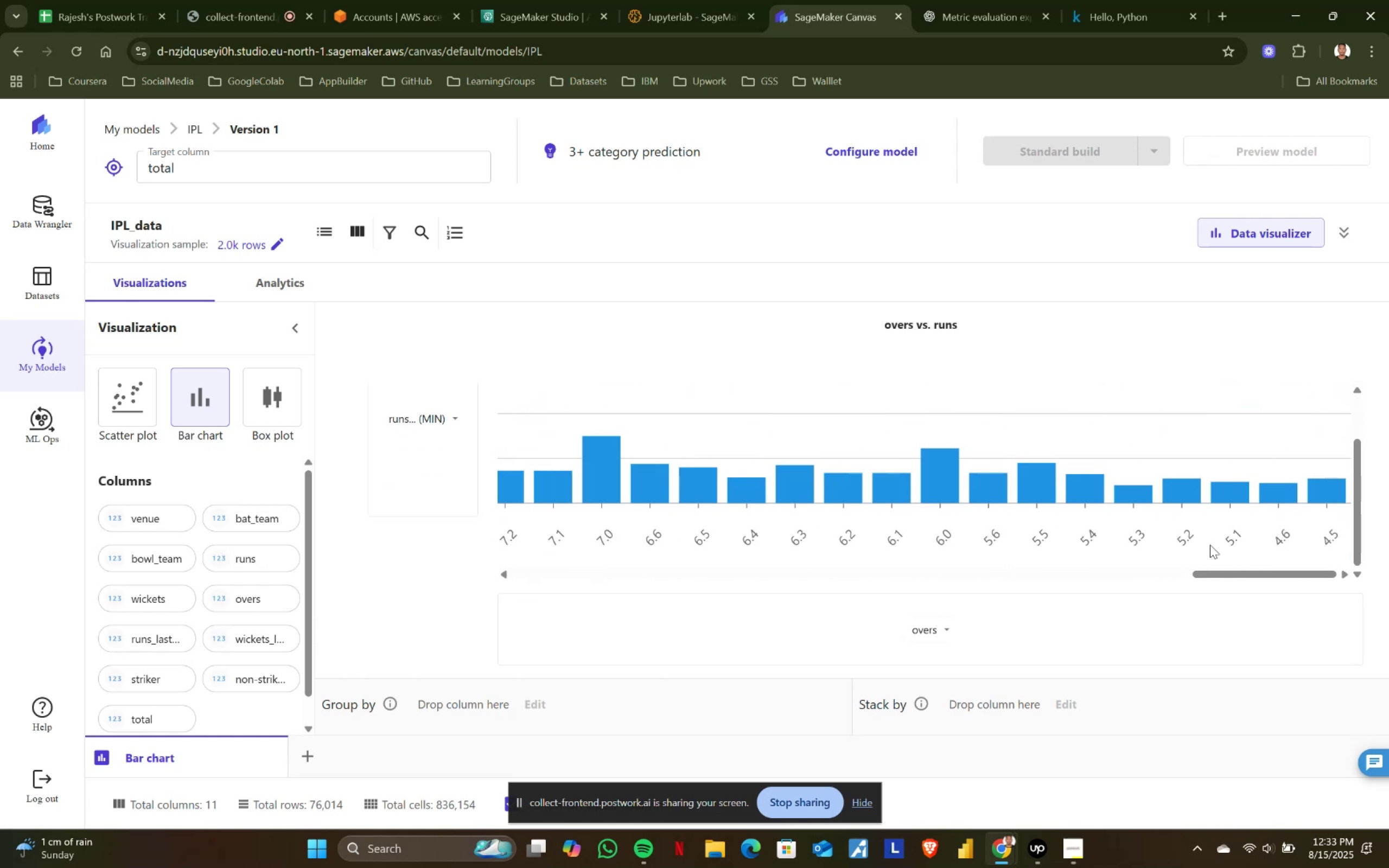 
scroll: coordinate [1178, 538], scroll_direction: up, amount: 1.0
 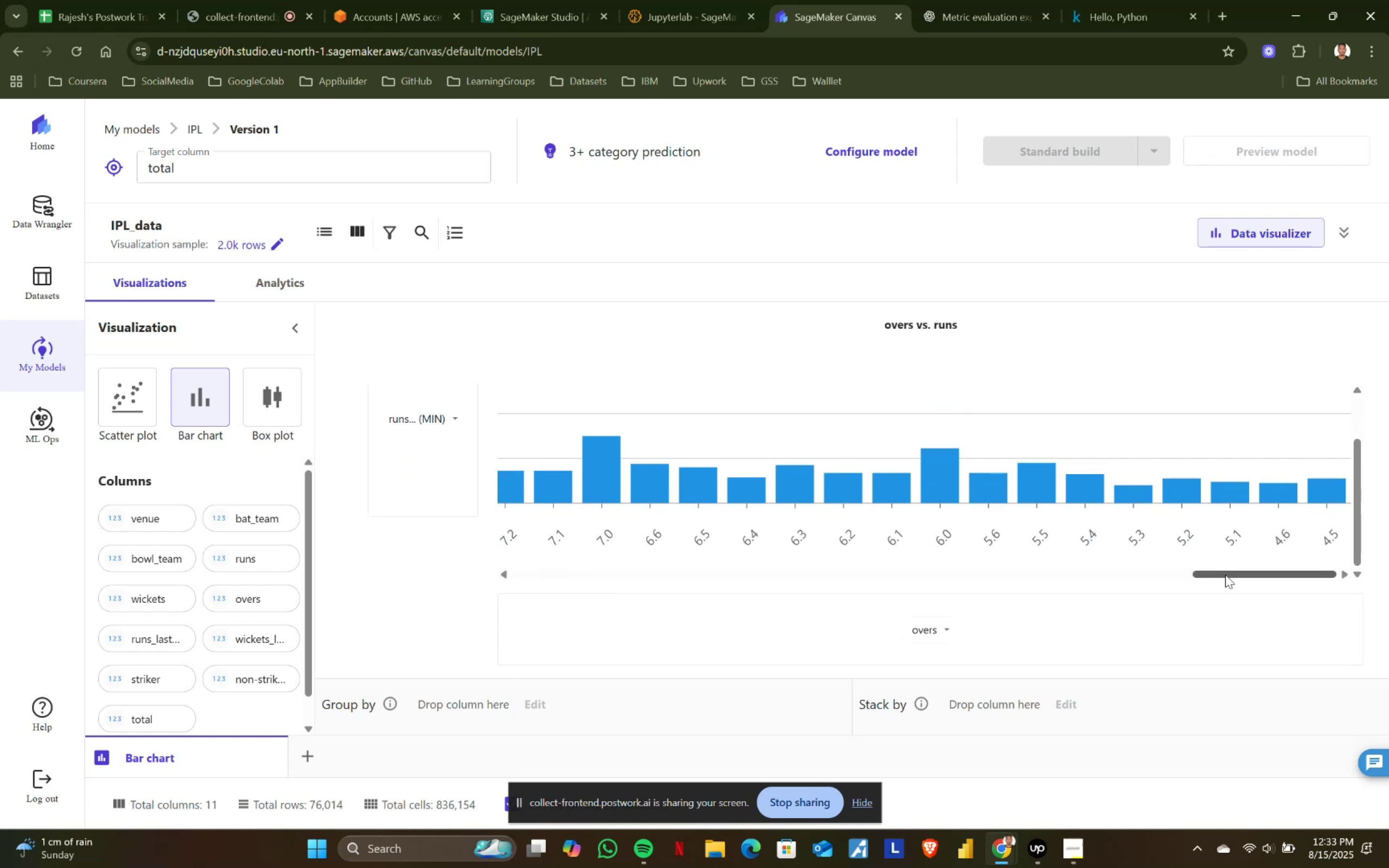 
left_click_drag(start_coordinate=[1228, 576], to_coordinate=[329, 593])
 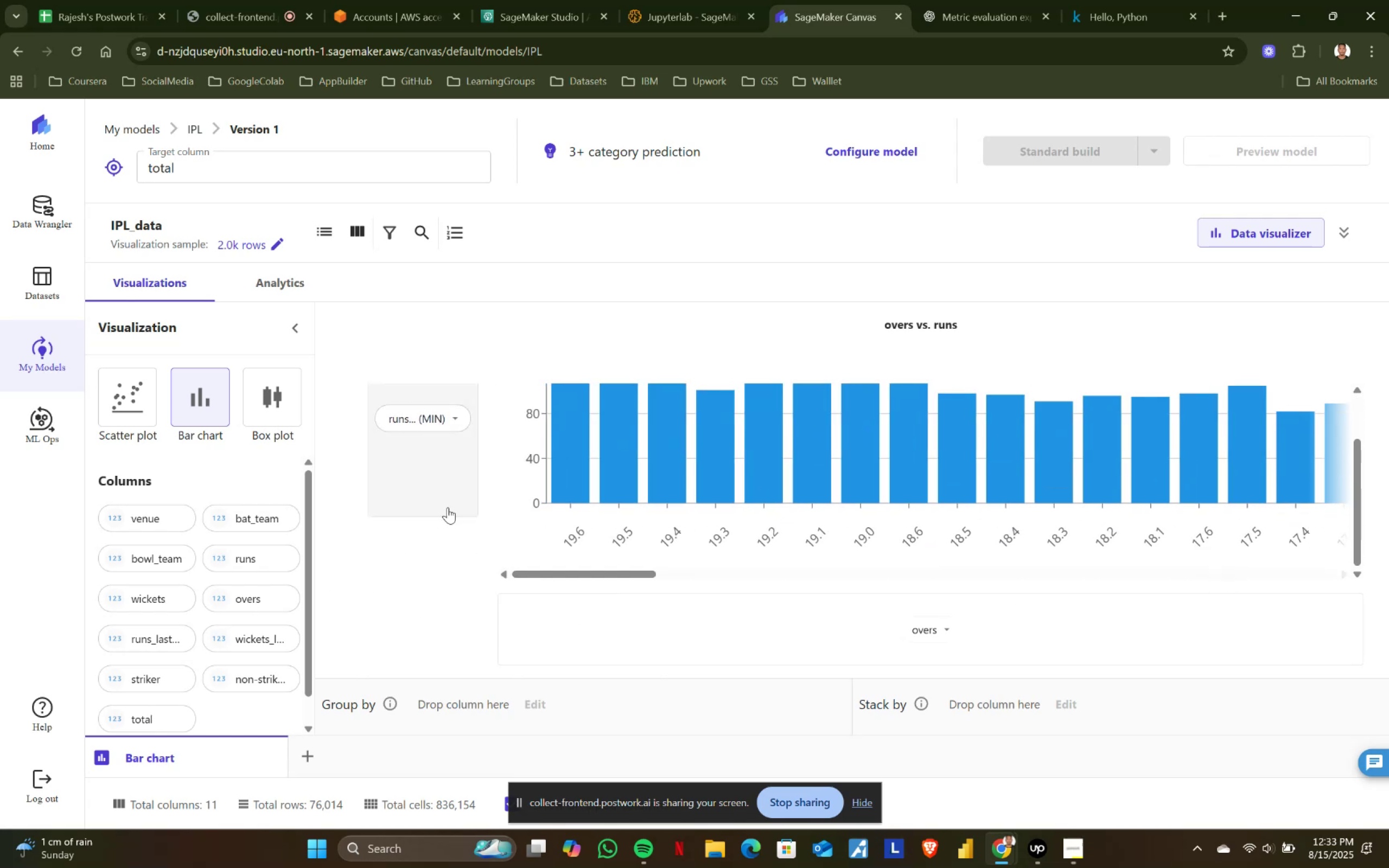 
scroll: coordinate [447, 497], scroll_direction: up, amount: 3.0
 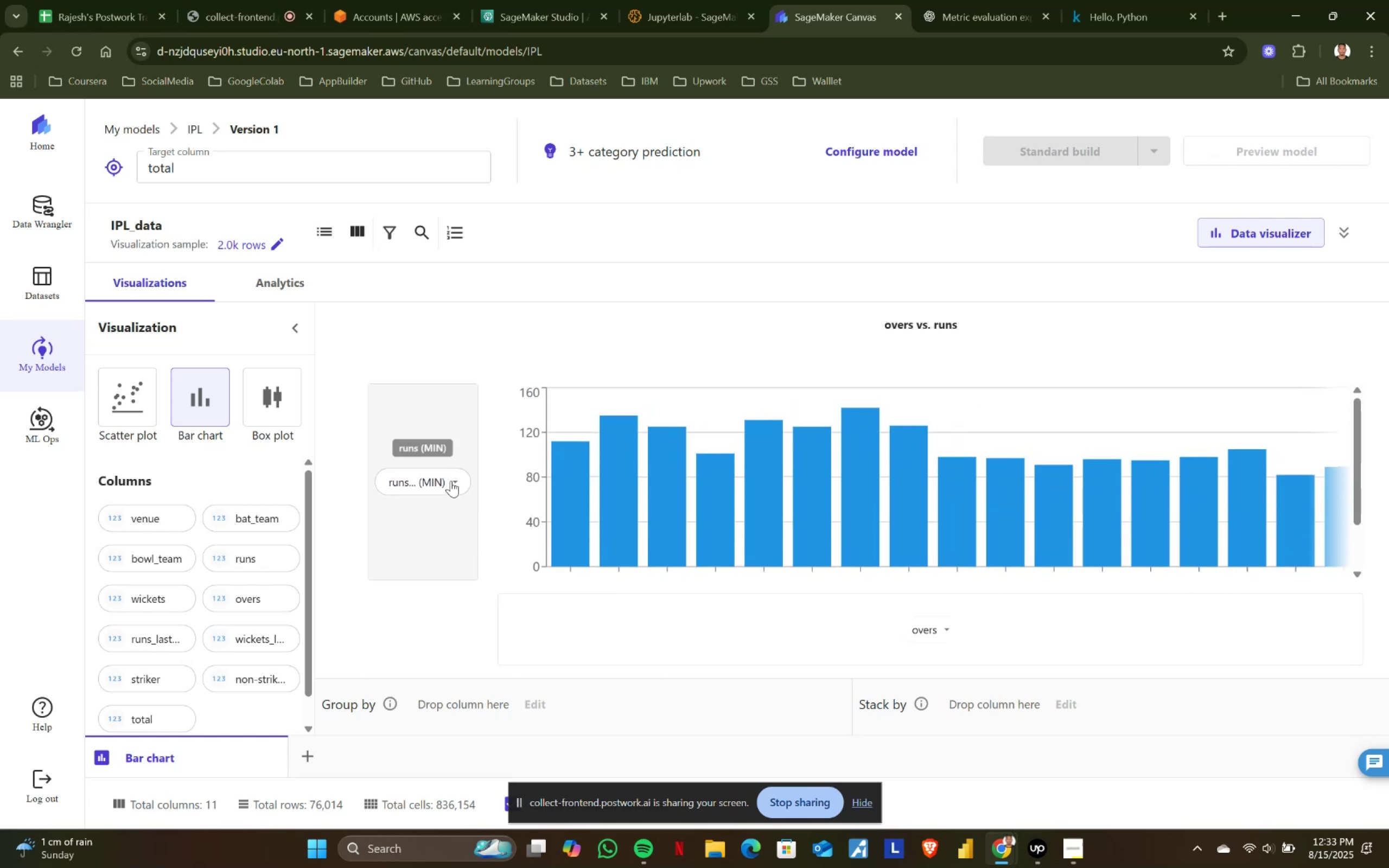 
left_click([451, 480])
 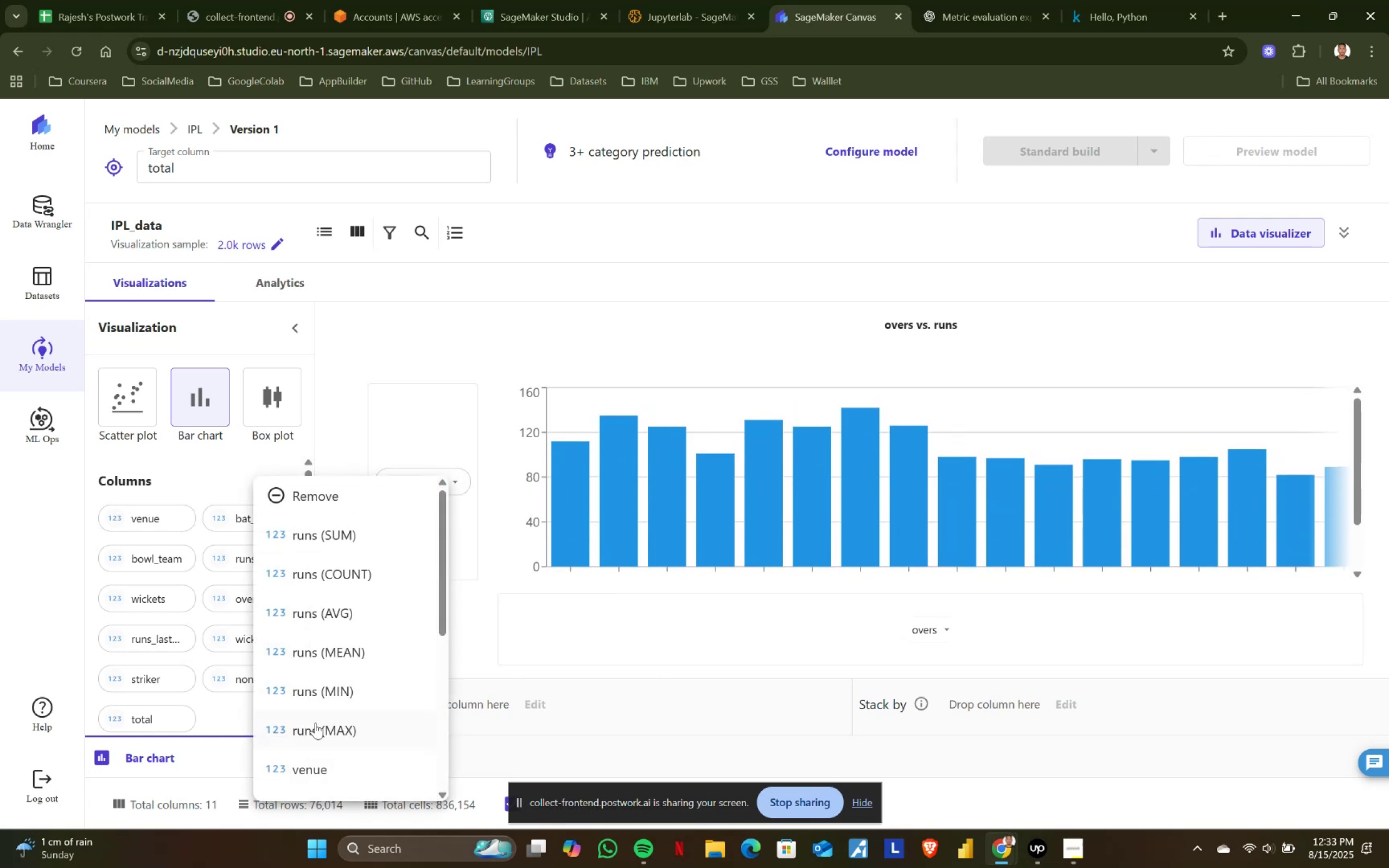 
left_click([315, 724])
 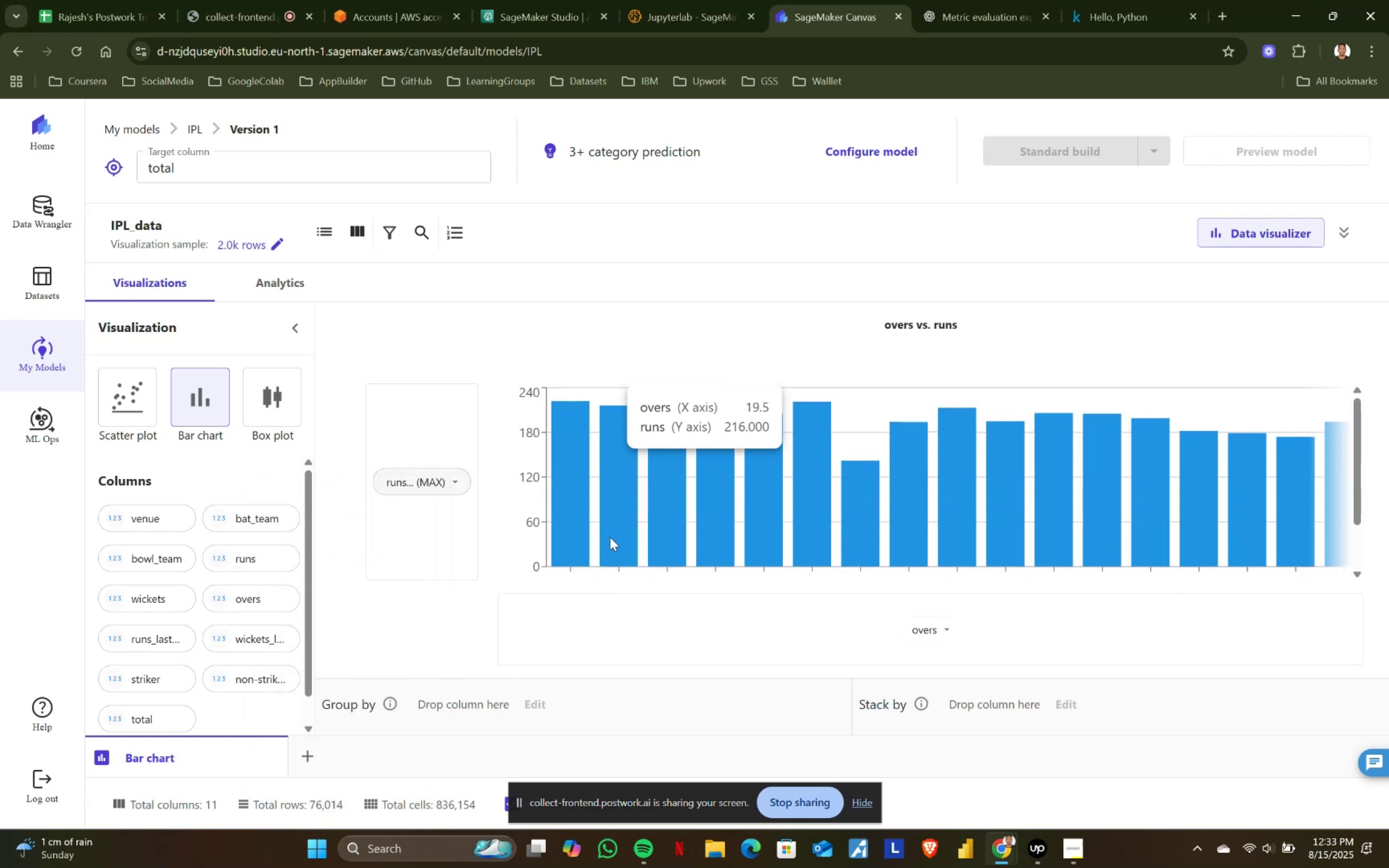 
scroll: coordinate [610, 537], scroll_direction: down, amount: 2.0
 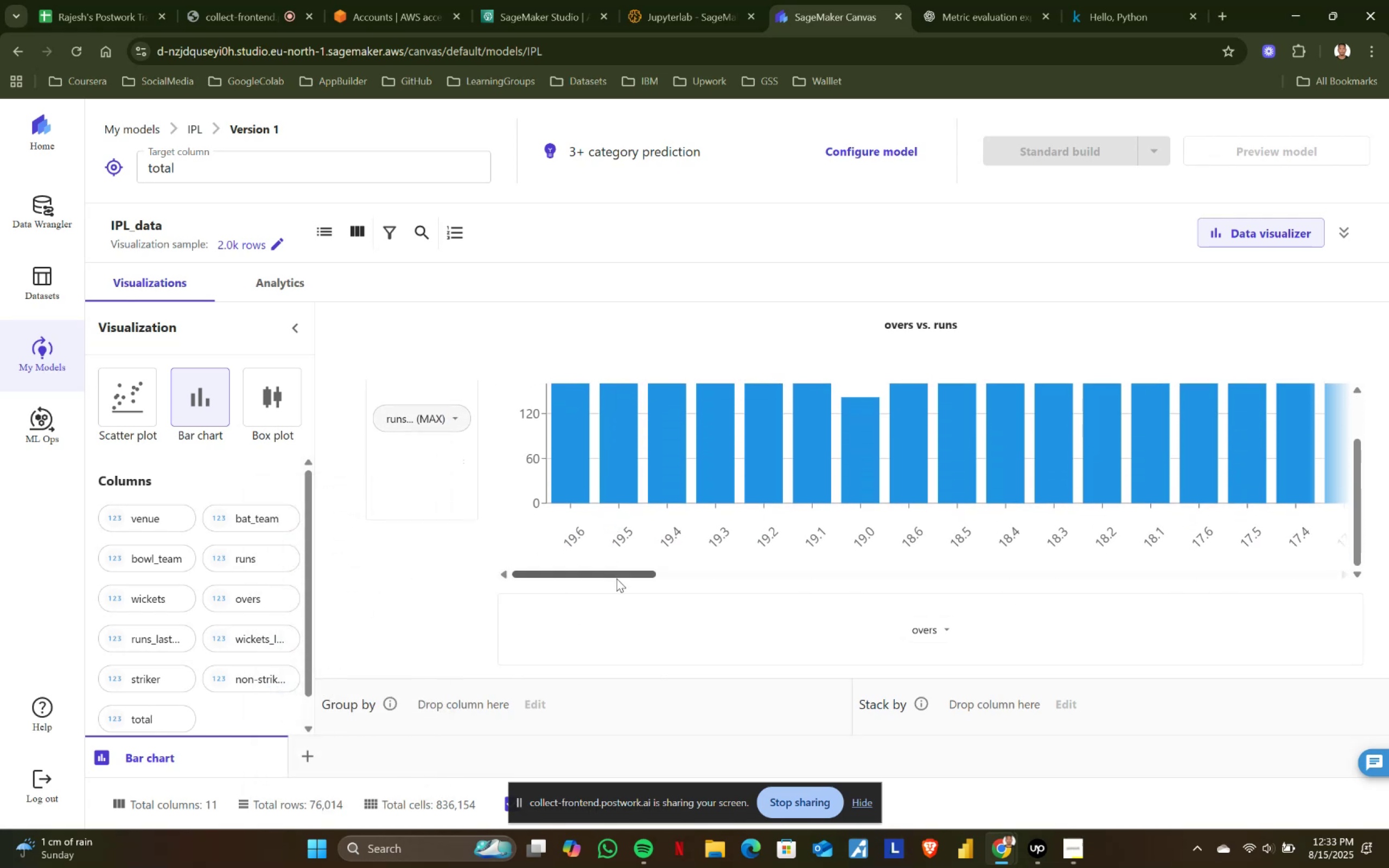 
left_click_drag(start_coordinate=[621, 572], to_coordinate=[537, 534])
 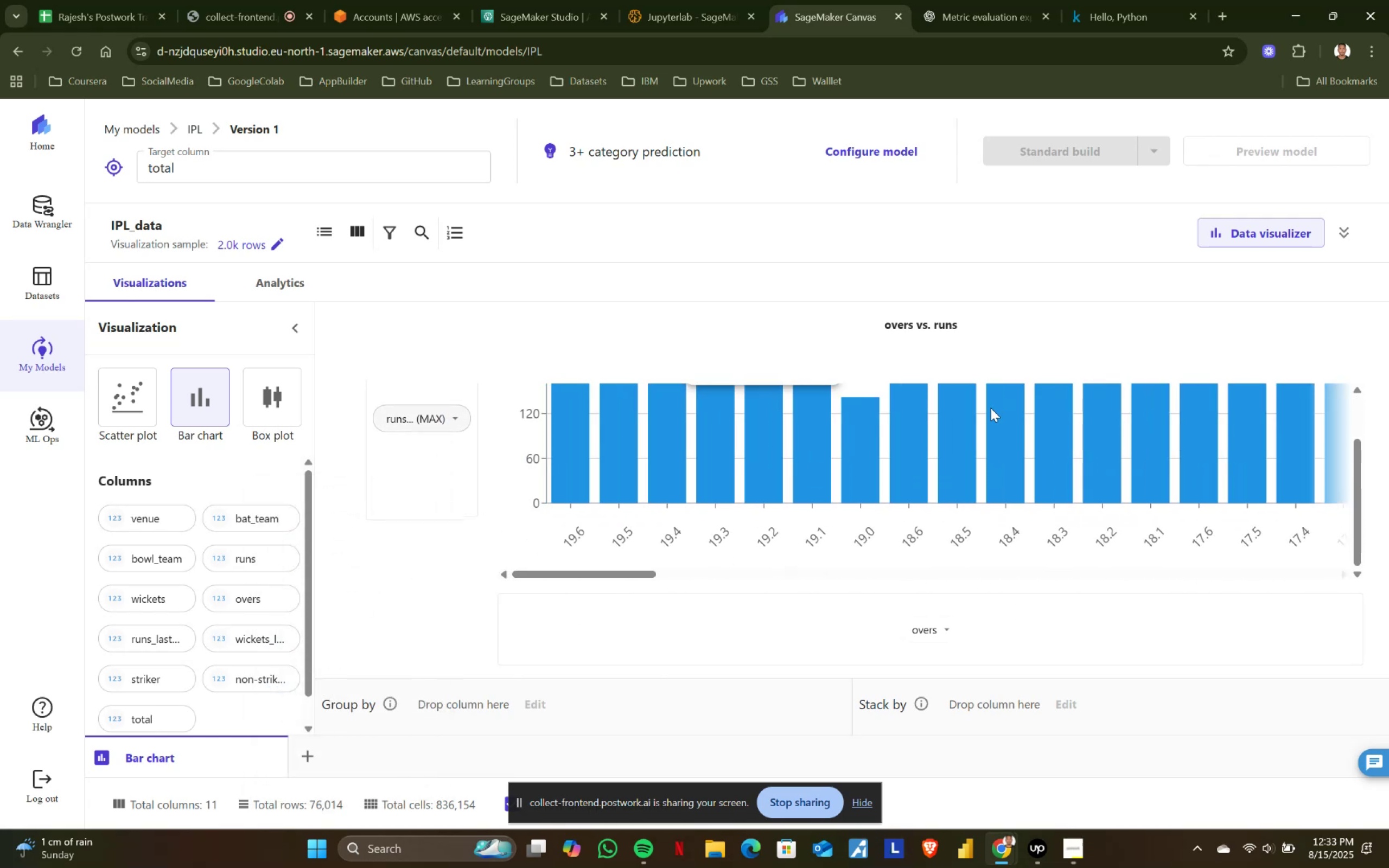 
scroll: coordinate [610, 464], scroll_direction: up, amount: 4.0
 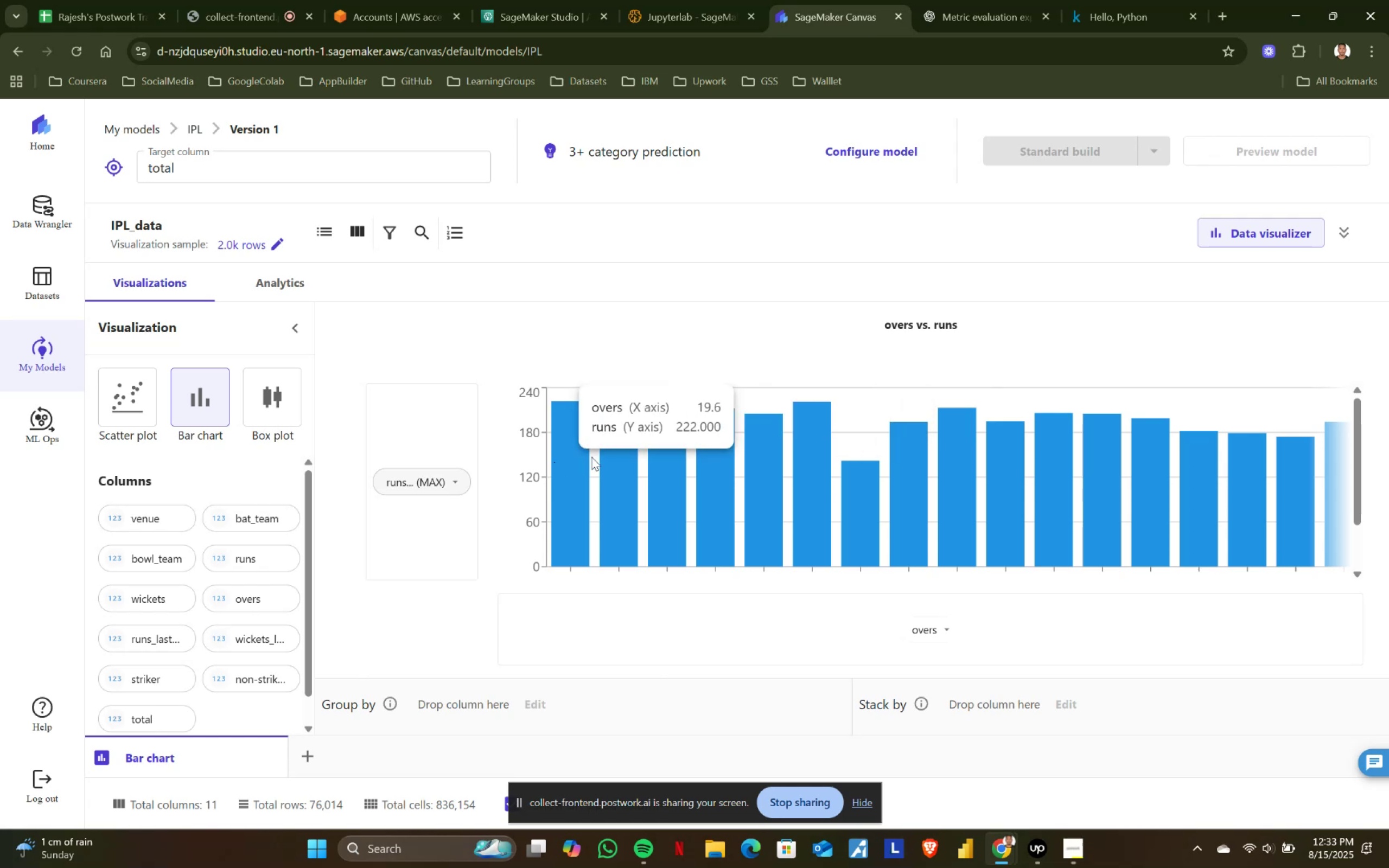 
scroll: coordinate [651, 457], scroll_direction: down, amount: 3.0
 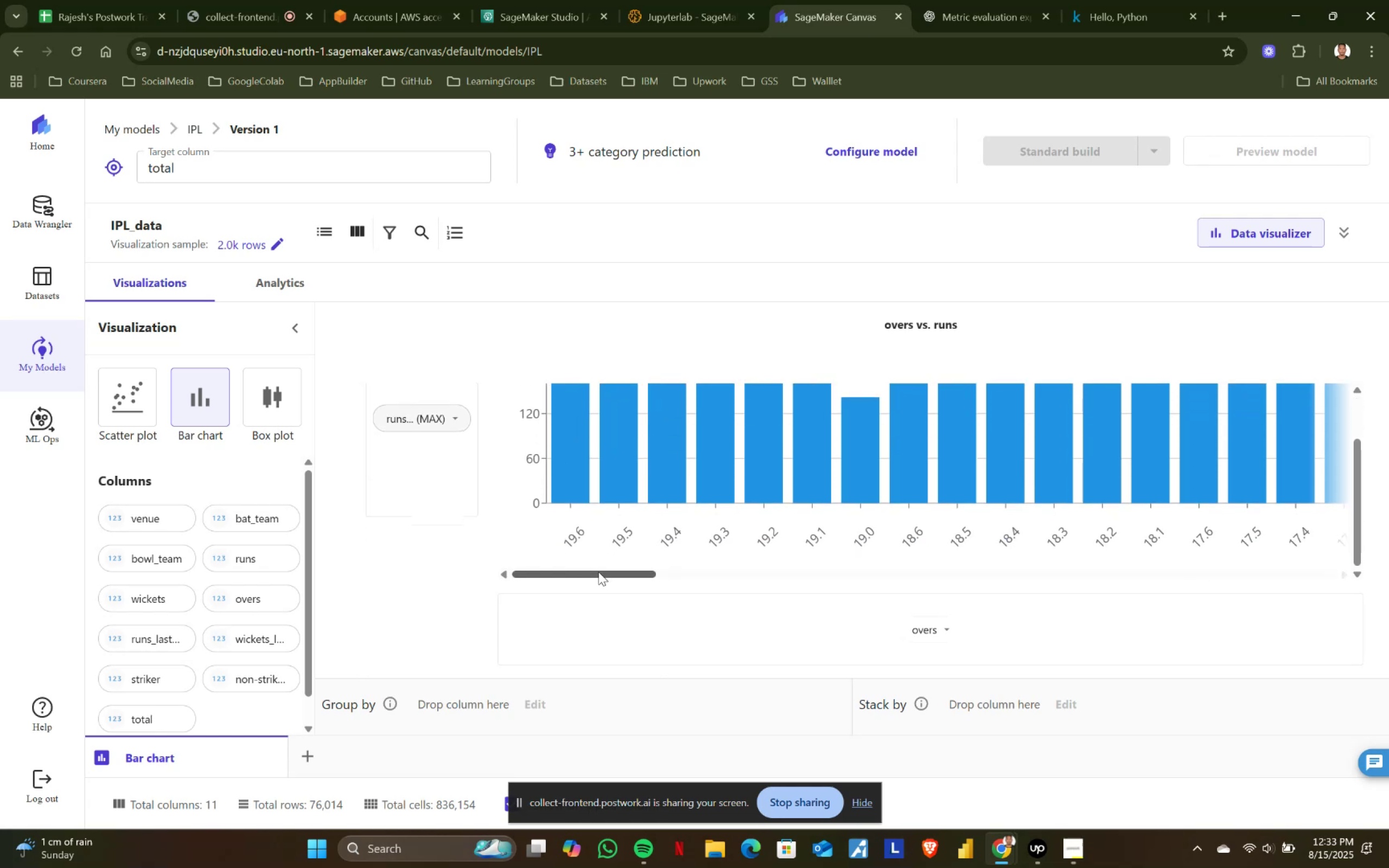 
left_click_drag(start_coordinate=[598, 572], to_coordinate=[1388, 577])
 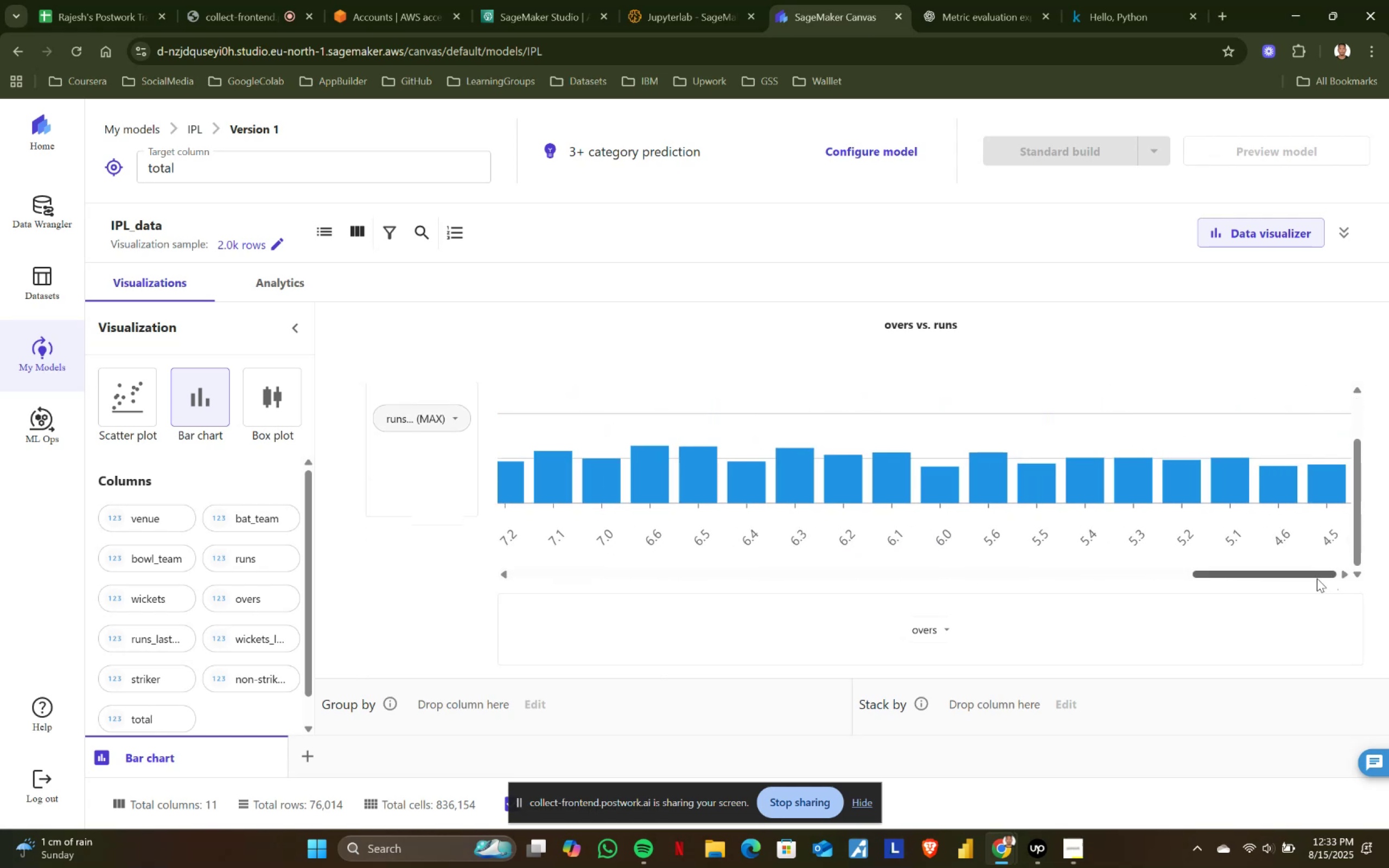 
left_click_drag(start_coordinate=[1317, 578], to_coordinate=[660, 552])
 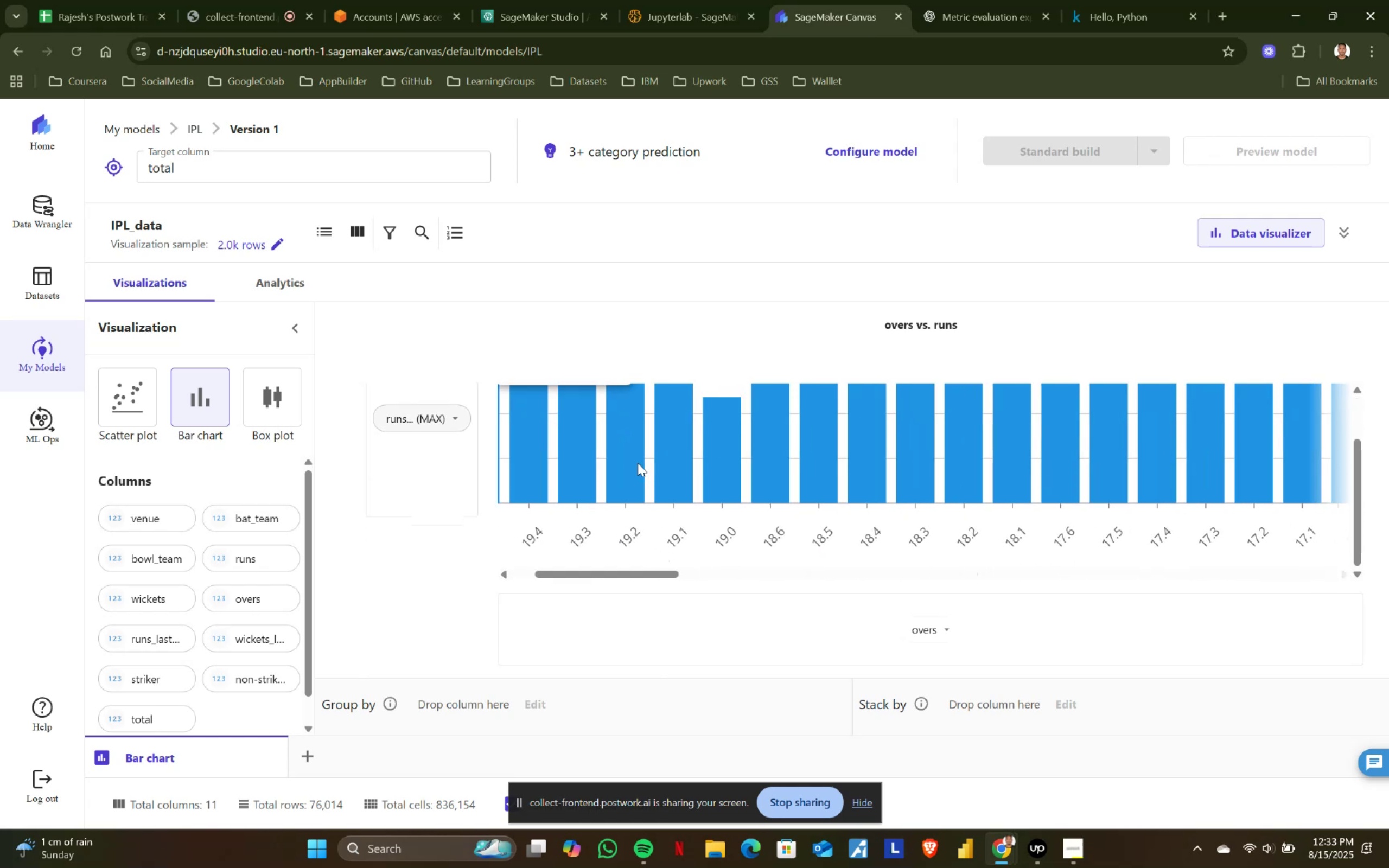 
scroll: coordinate [532, 521], scroll_direction: up, amount: 1.0
 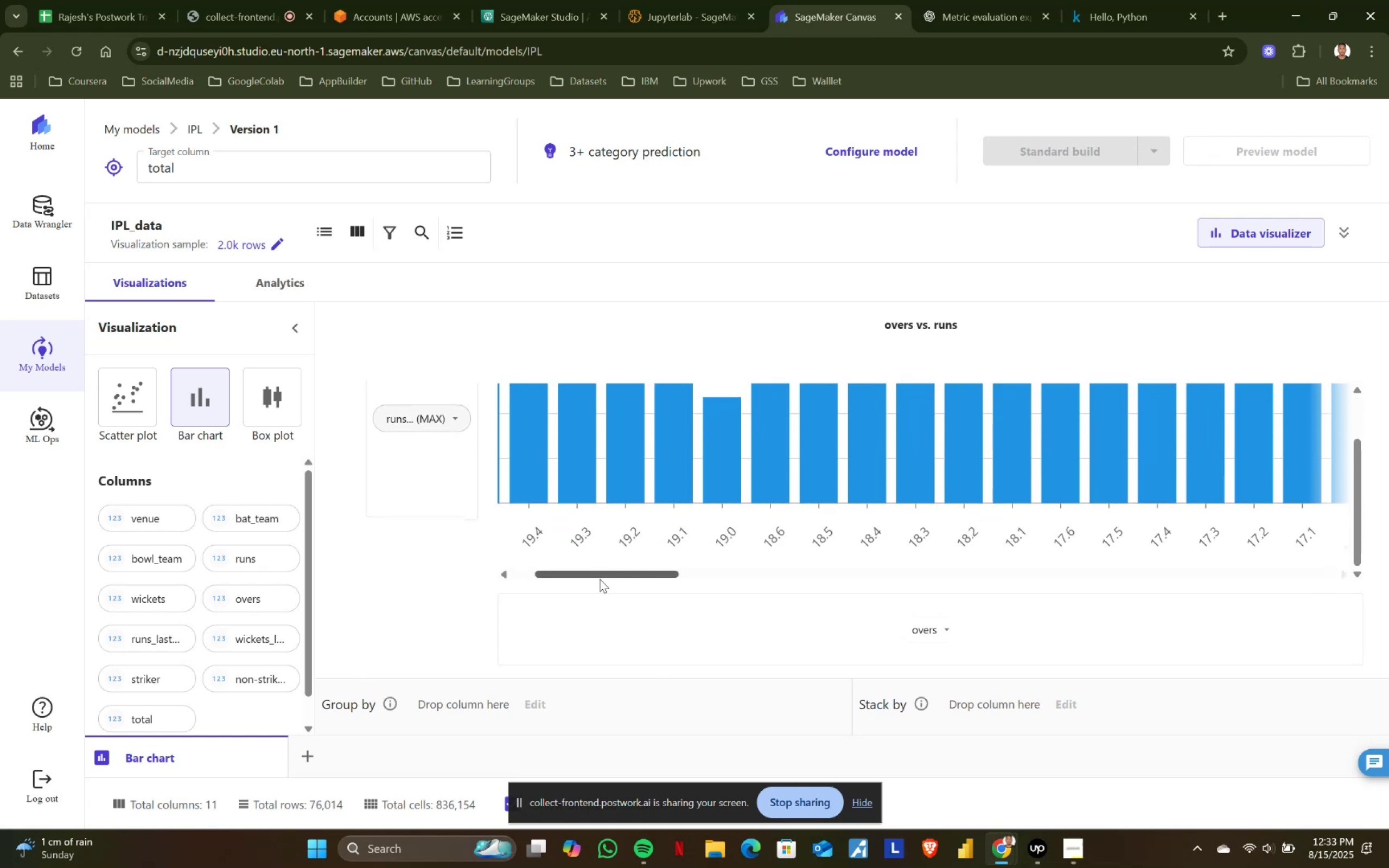 
left_click_drag(start_coordinate=[602, 579], to_coordinate=[504, 578])
 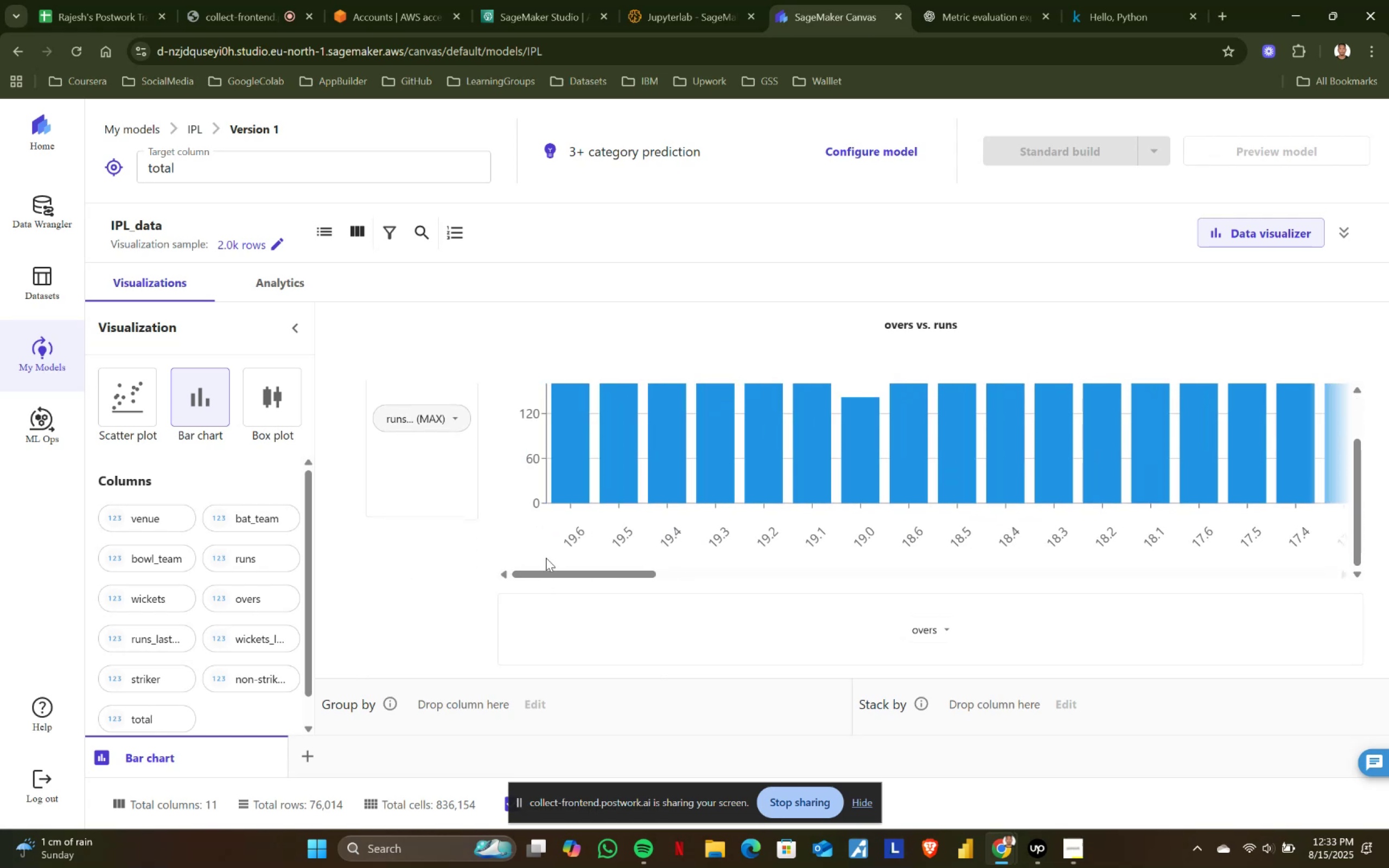 
scroll: coordinate [563, 548], scroll_direction: up, amount: 3.0
 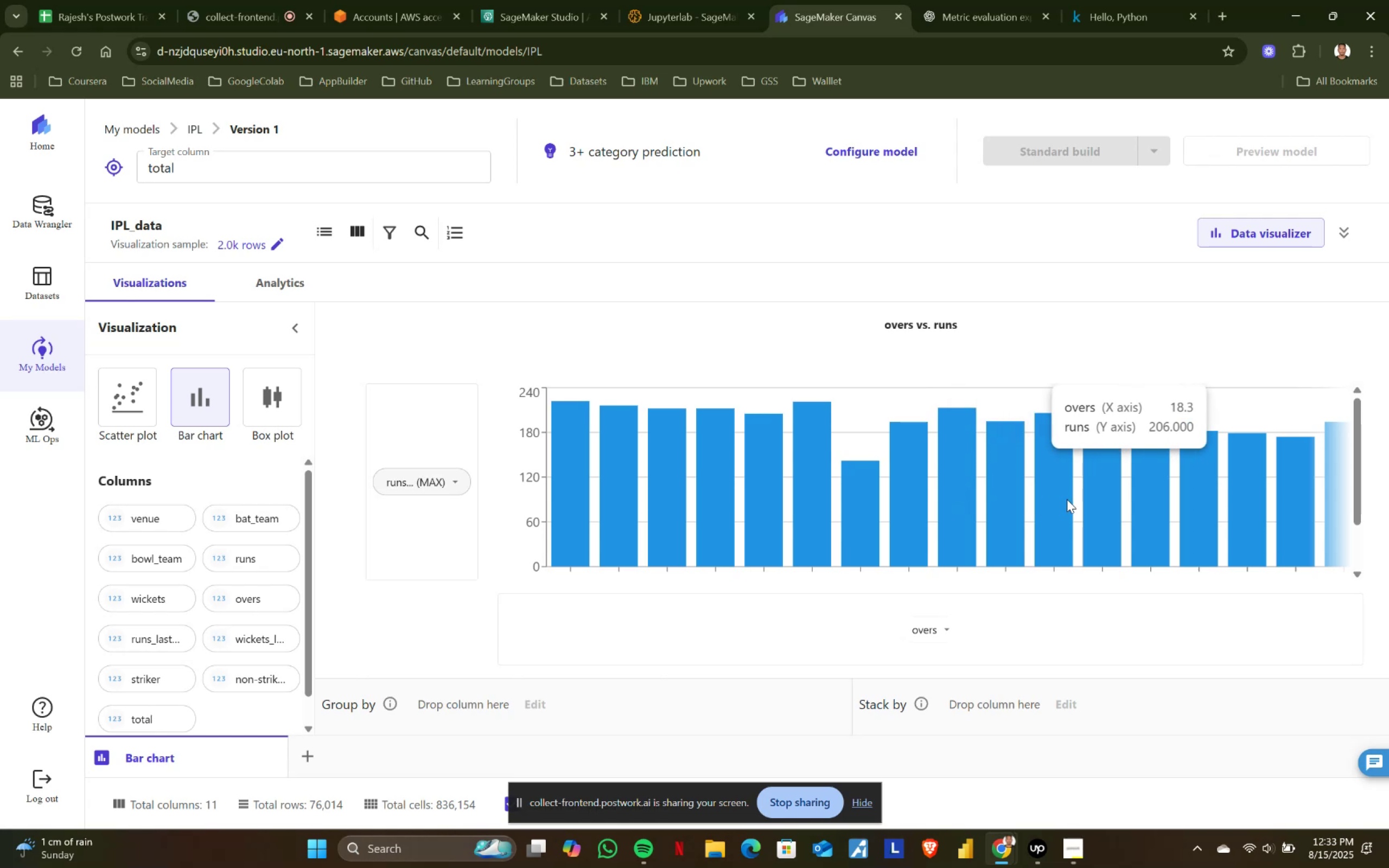 
wait(7.6)
 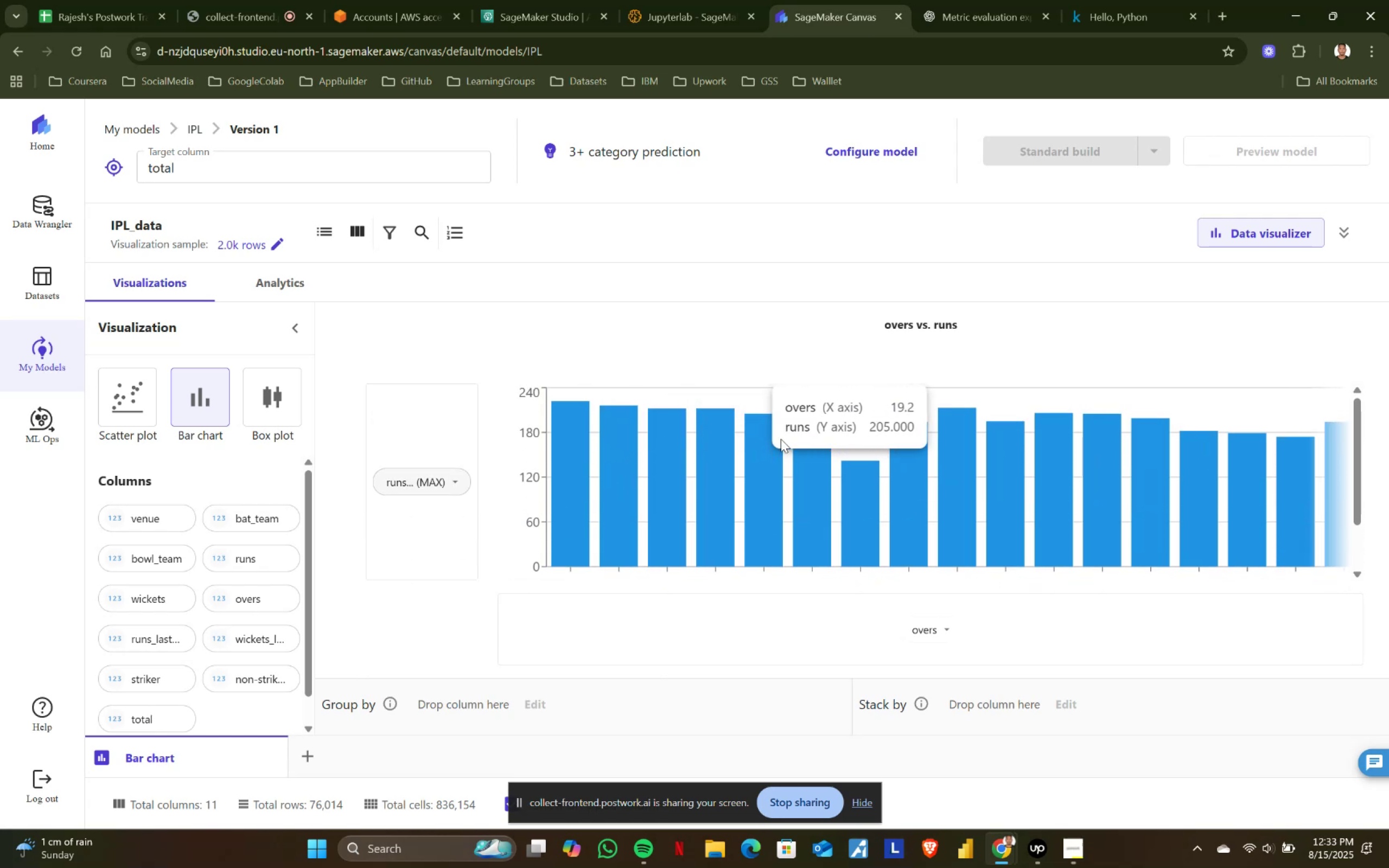 
scroll: coordinate [997, 516], scroll_direction: down, amount: 3.0
 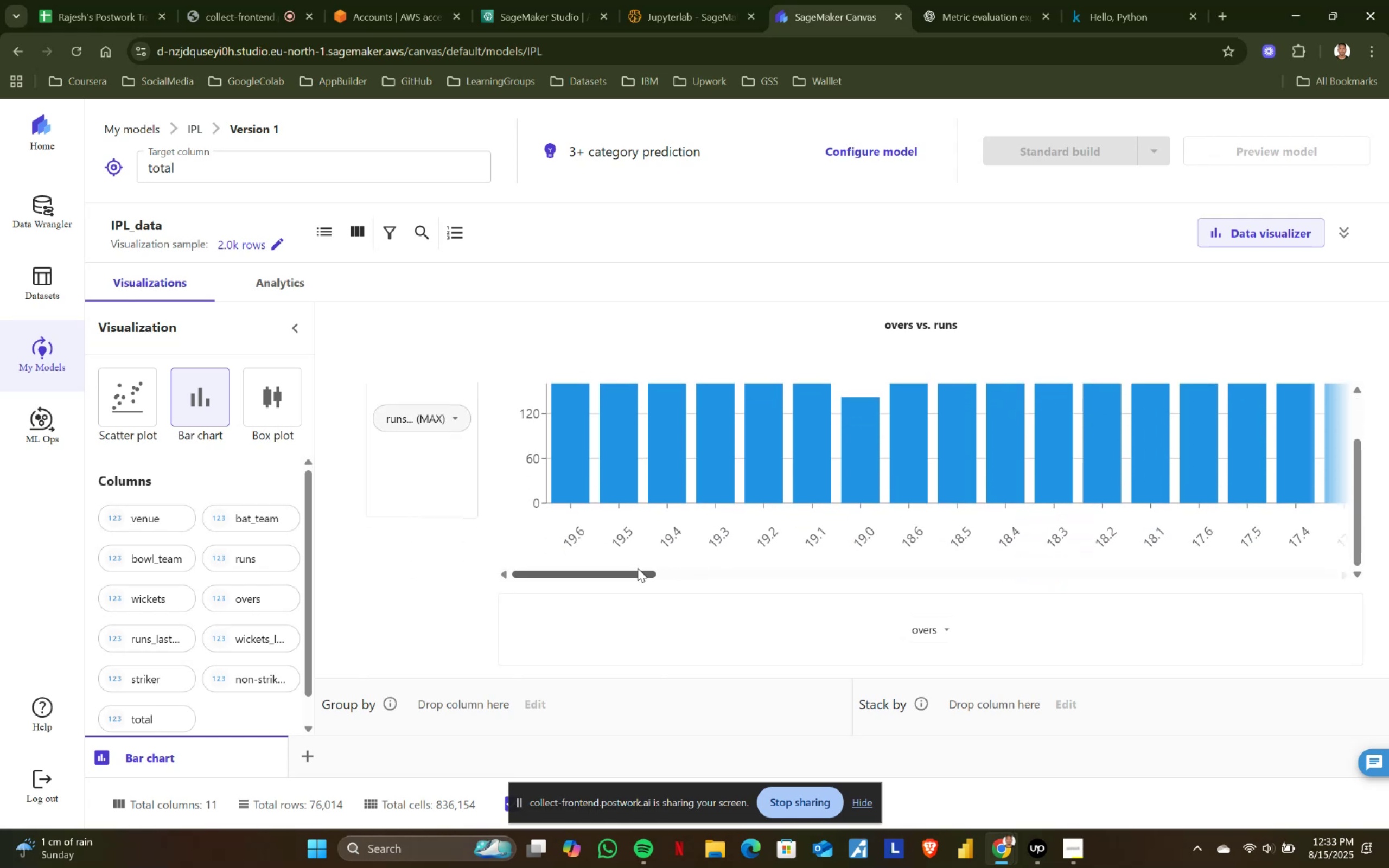 
left_click_drag(start_coordinate=[636, 569], to_coordinate=[276, 564])
 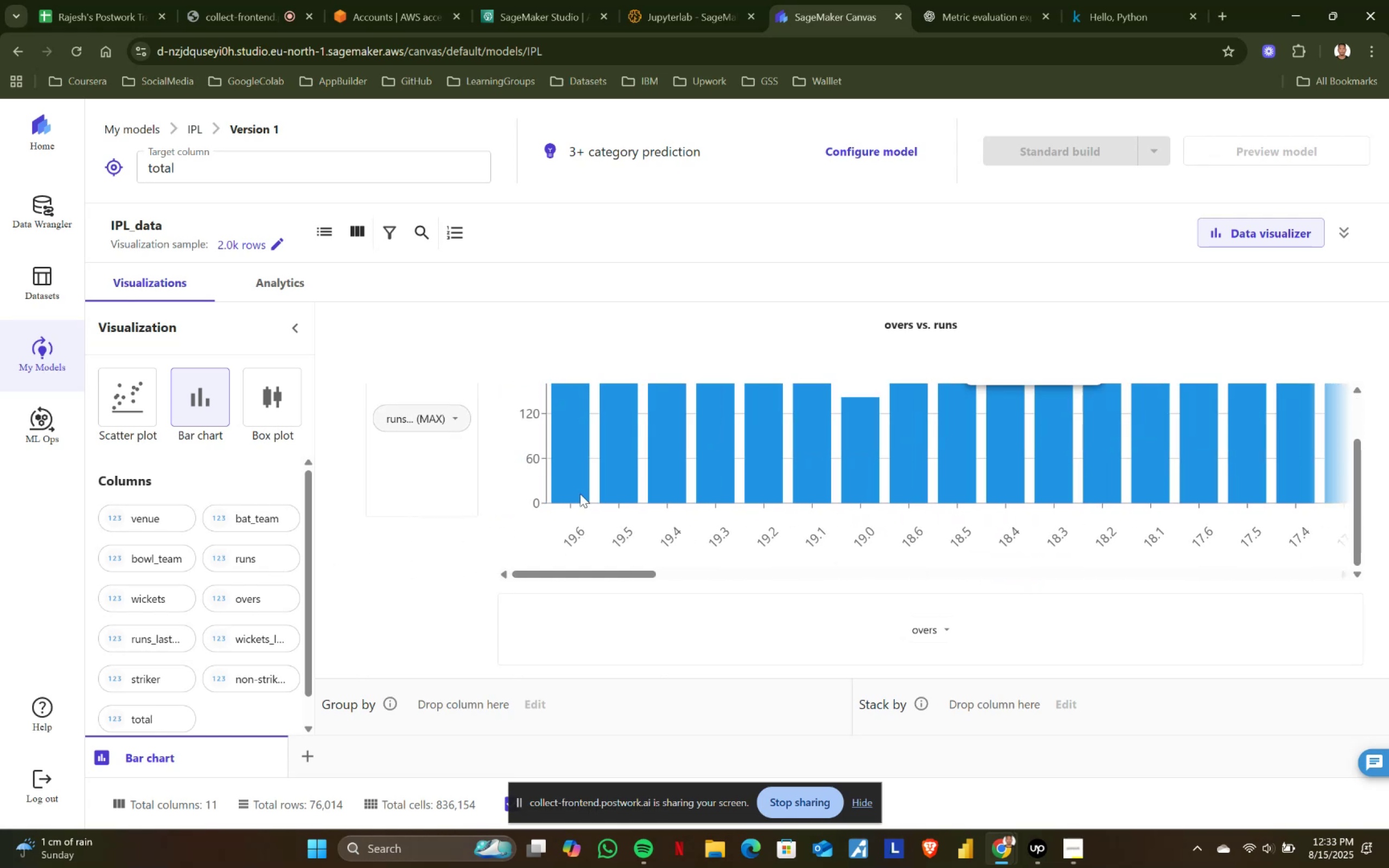 
scroll: coordinate [593, 490], scroll_direction: up, amount: 3.0
 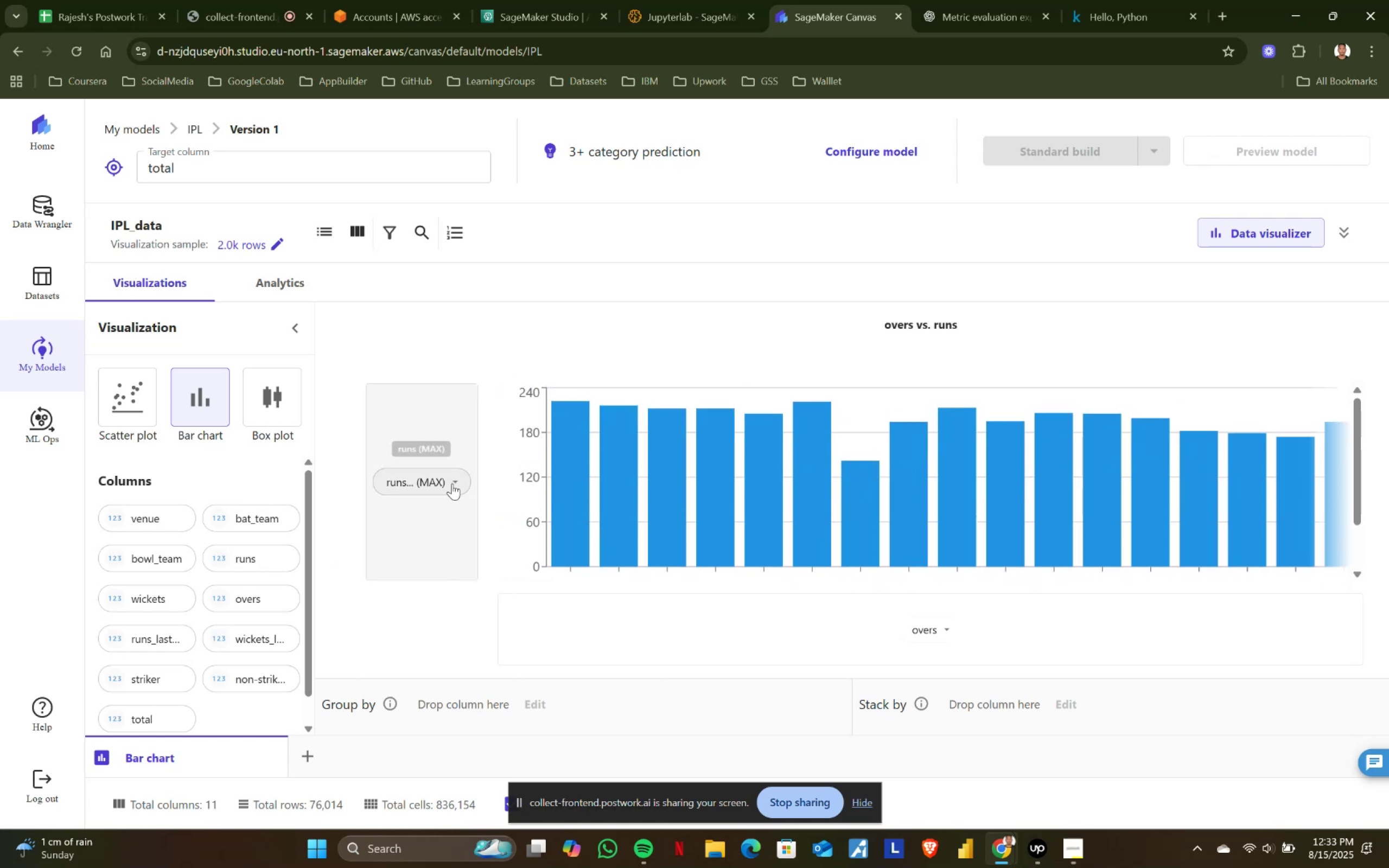 
left_click([452, 483])
 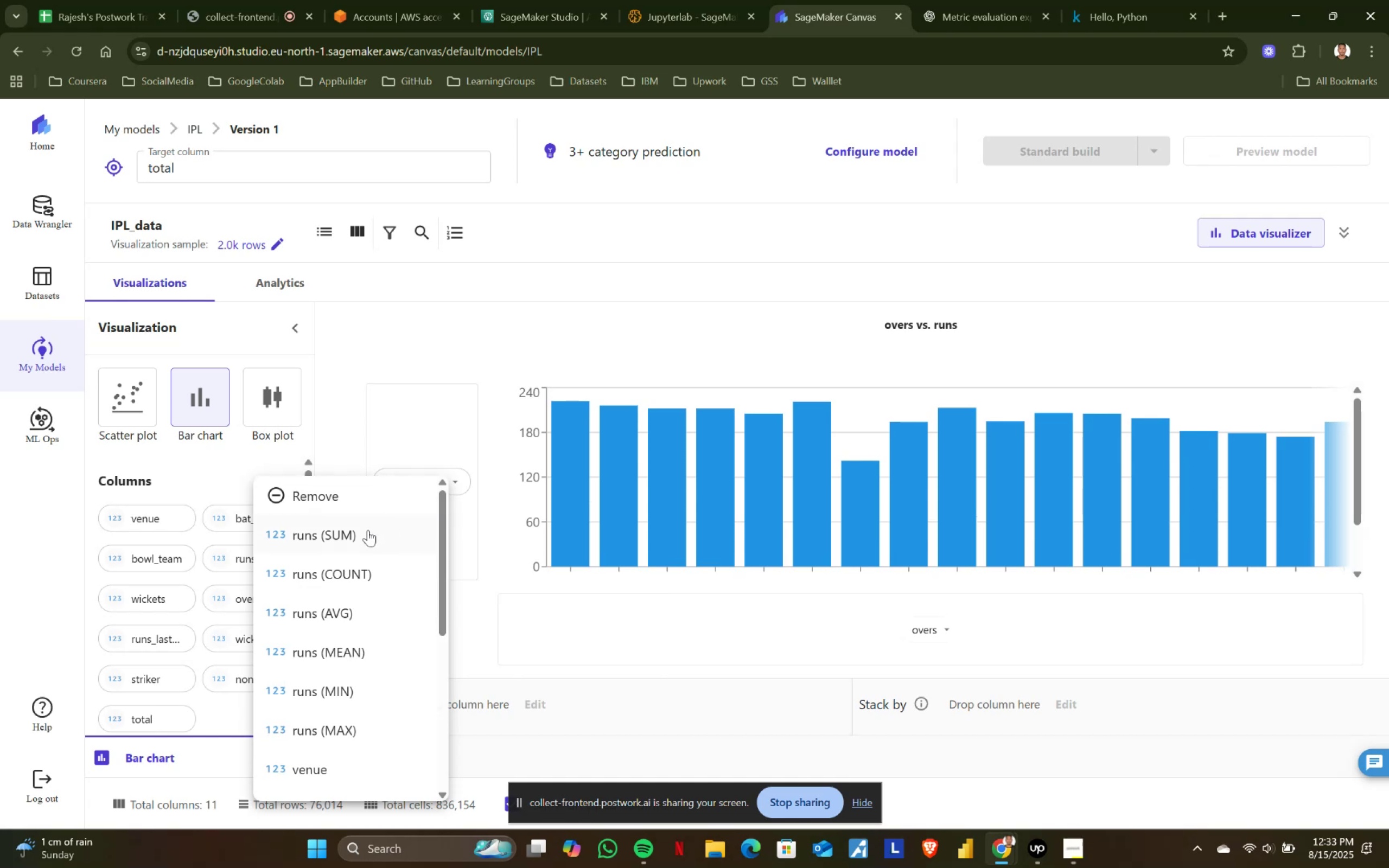 
left_click([446, 431])
 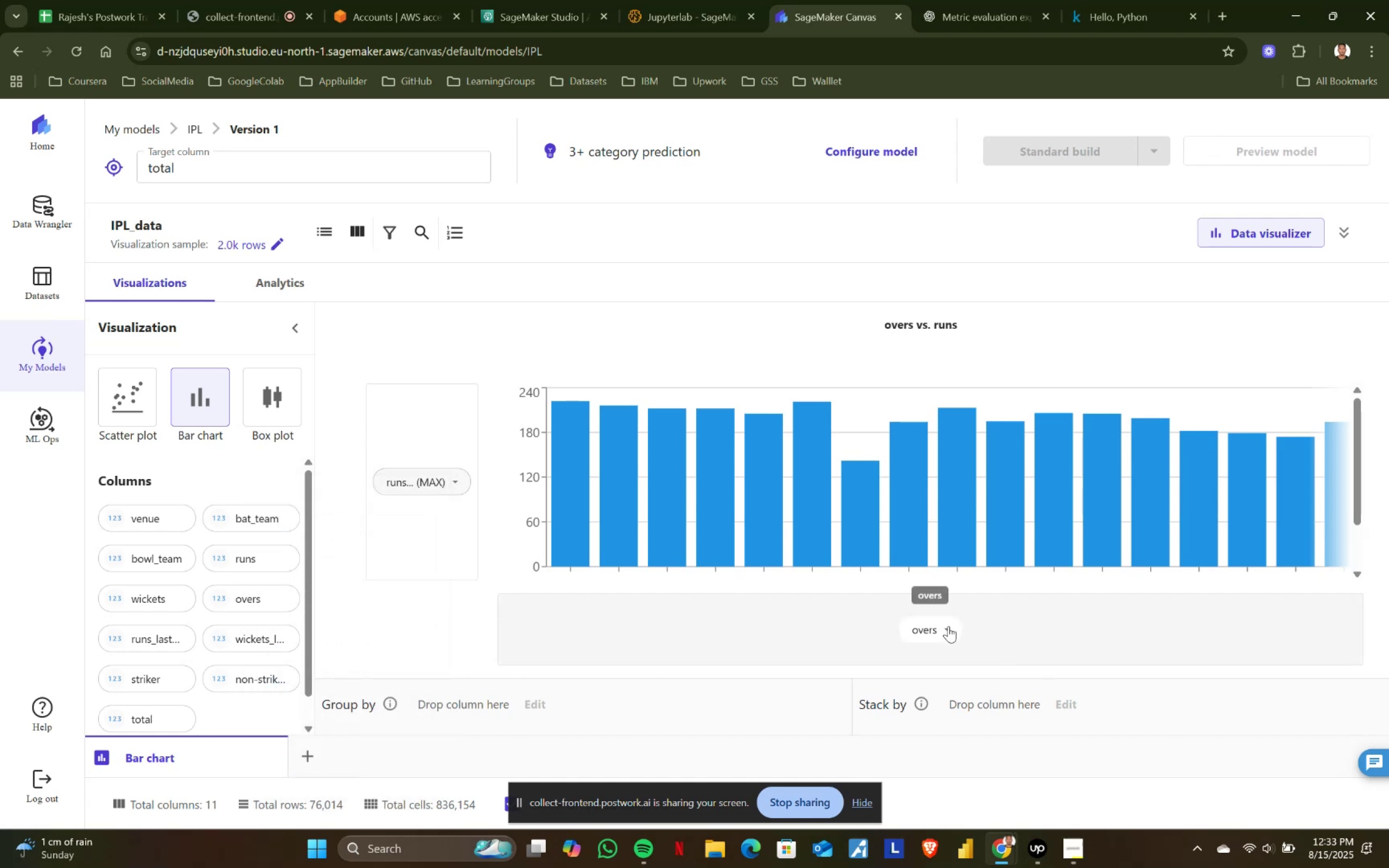 
left_click([948, 626])
 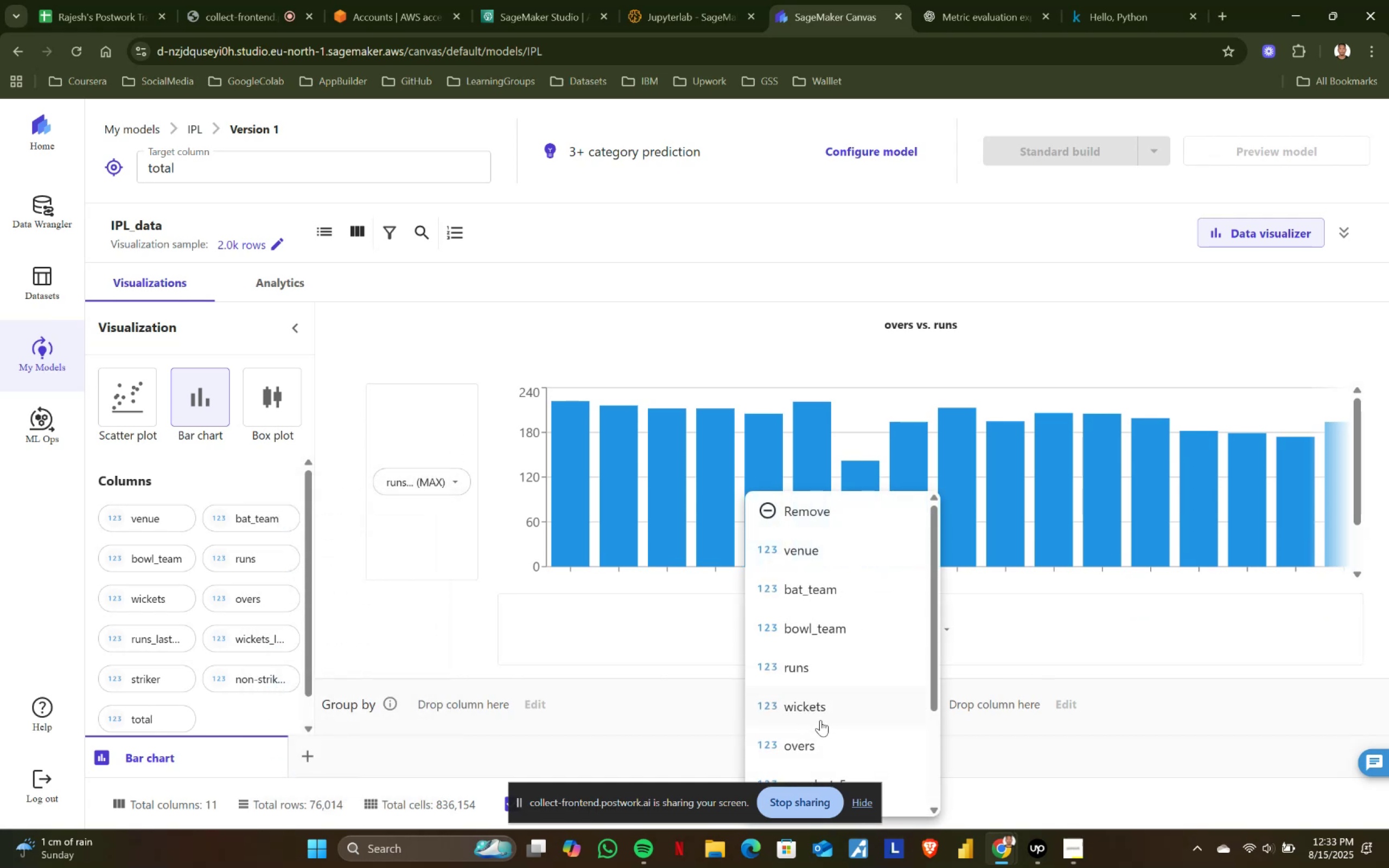 
scroll: coordinate [883, 738], scroll_direction: down, amount: 2.0
 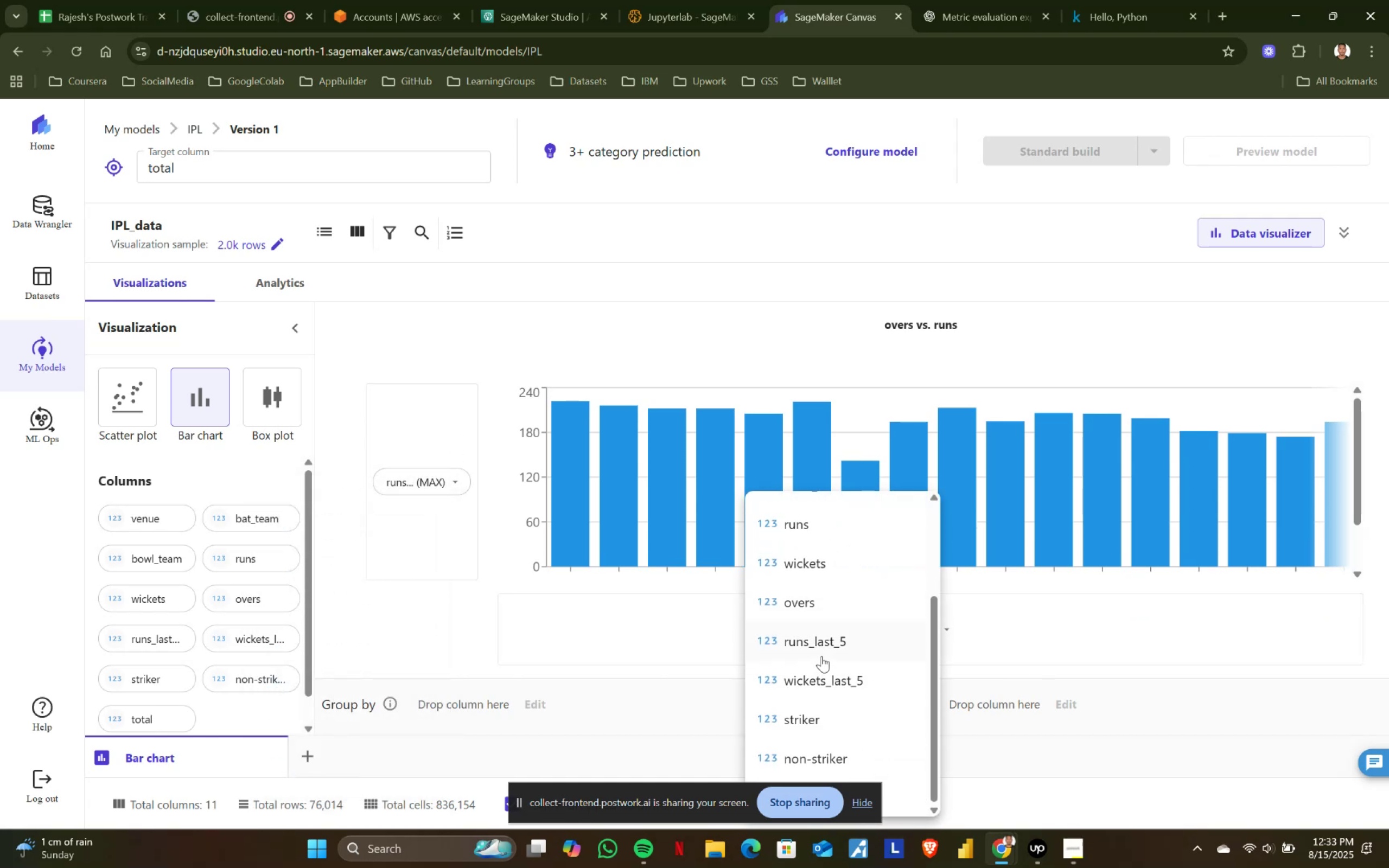 
left_click([827, 646])
 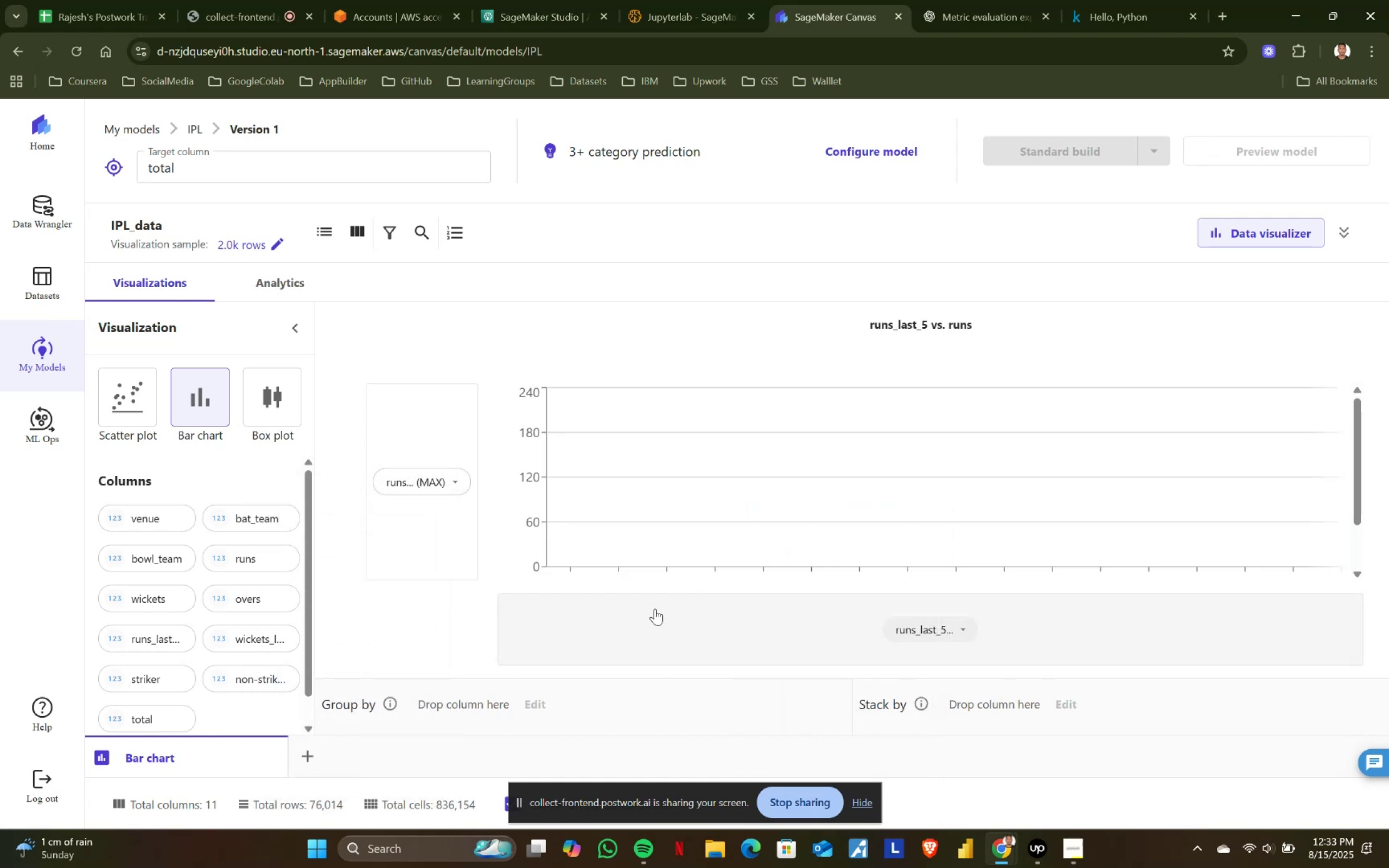 
scroll: coordinate [591, 609], scroll_direction: up, amount: 2.0
 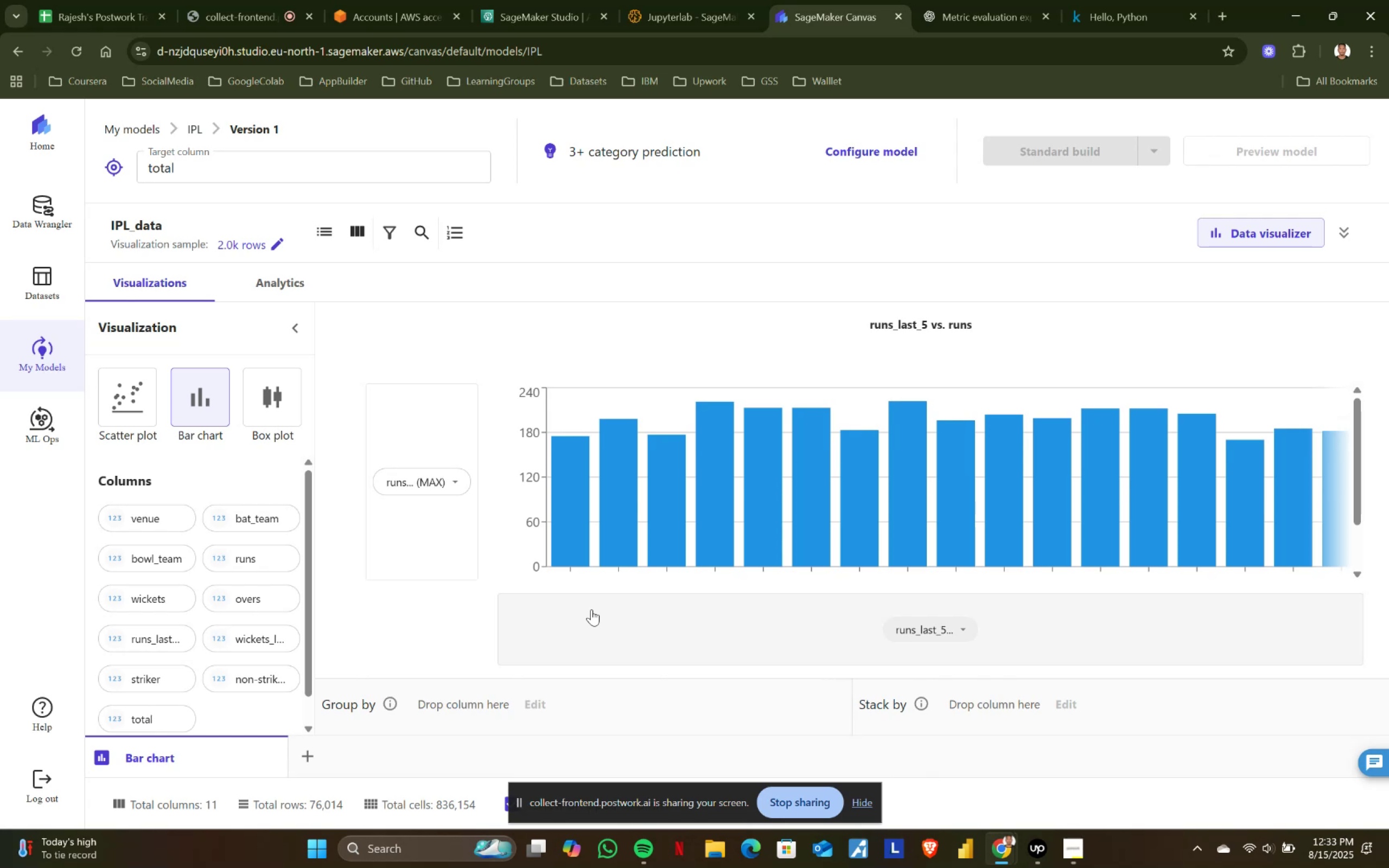 
wait(15.69)
 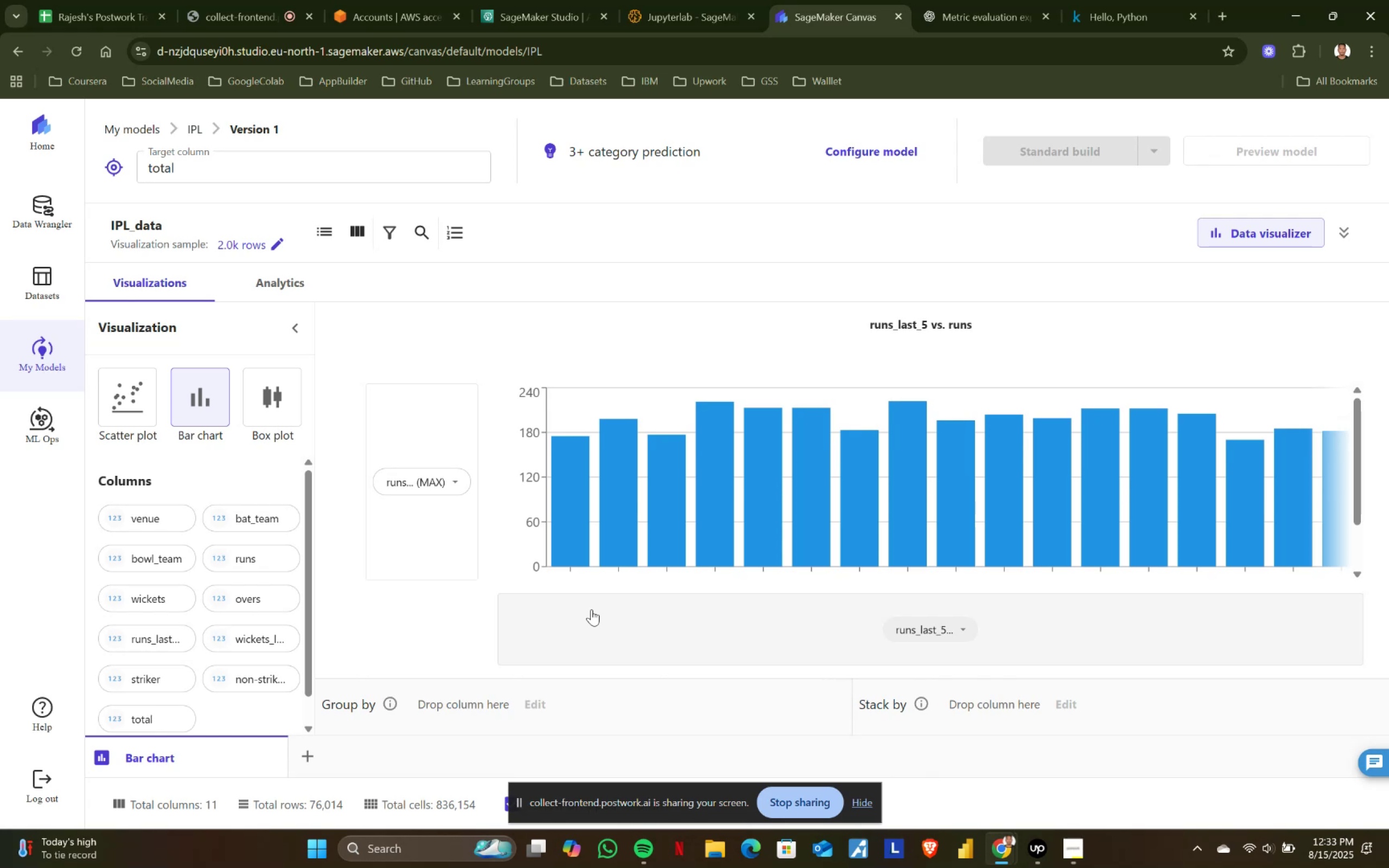 
scroll: coordinate [559, 484], scroll_direction: none, amount: 0.0
 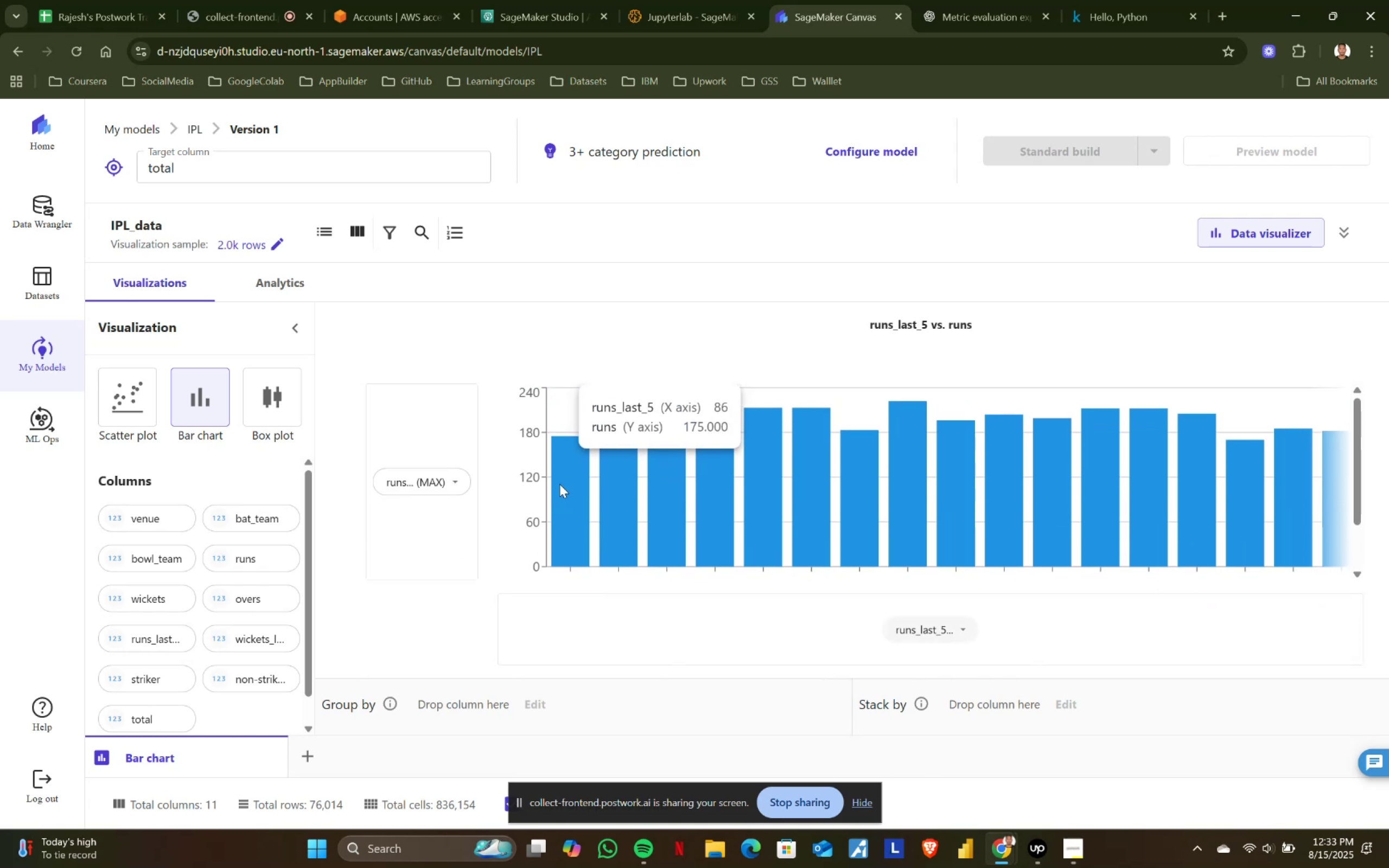 
scroll: coordinate [559, 484], scroll_direction: down, amount: 2.0
 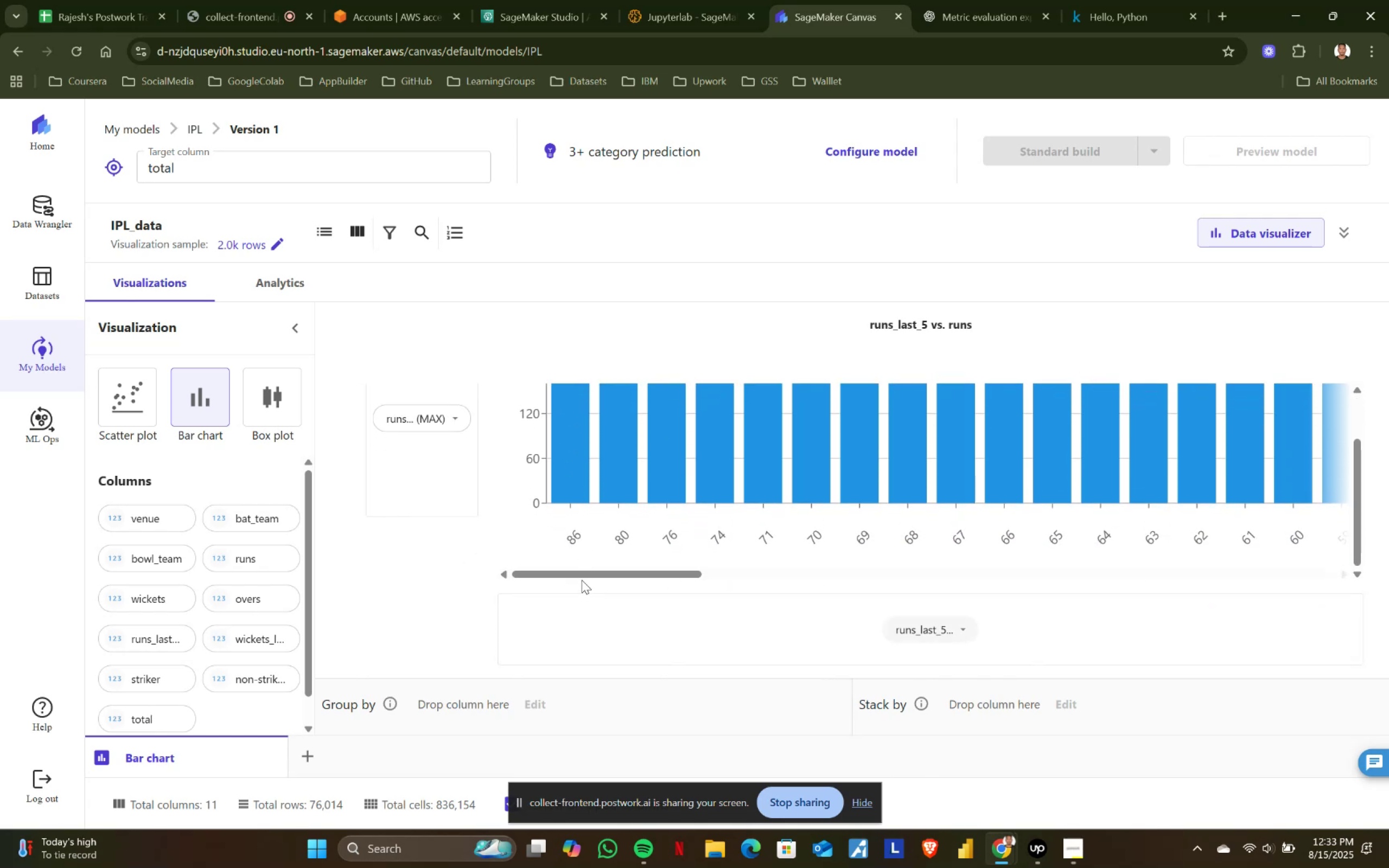 
left_click_drag(start_coordinate=[582, 578], to_coordinate=[629, 577])
 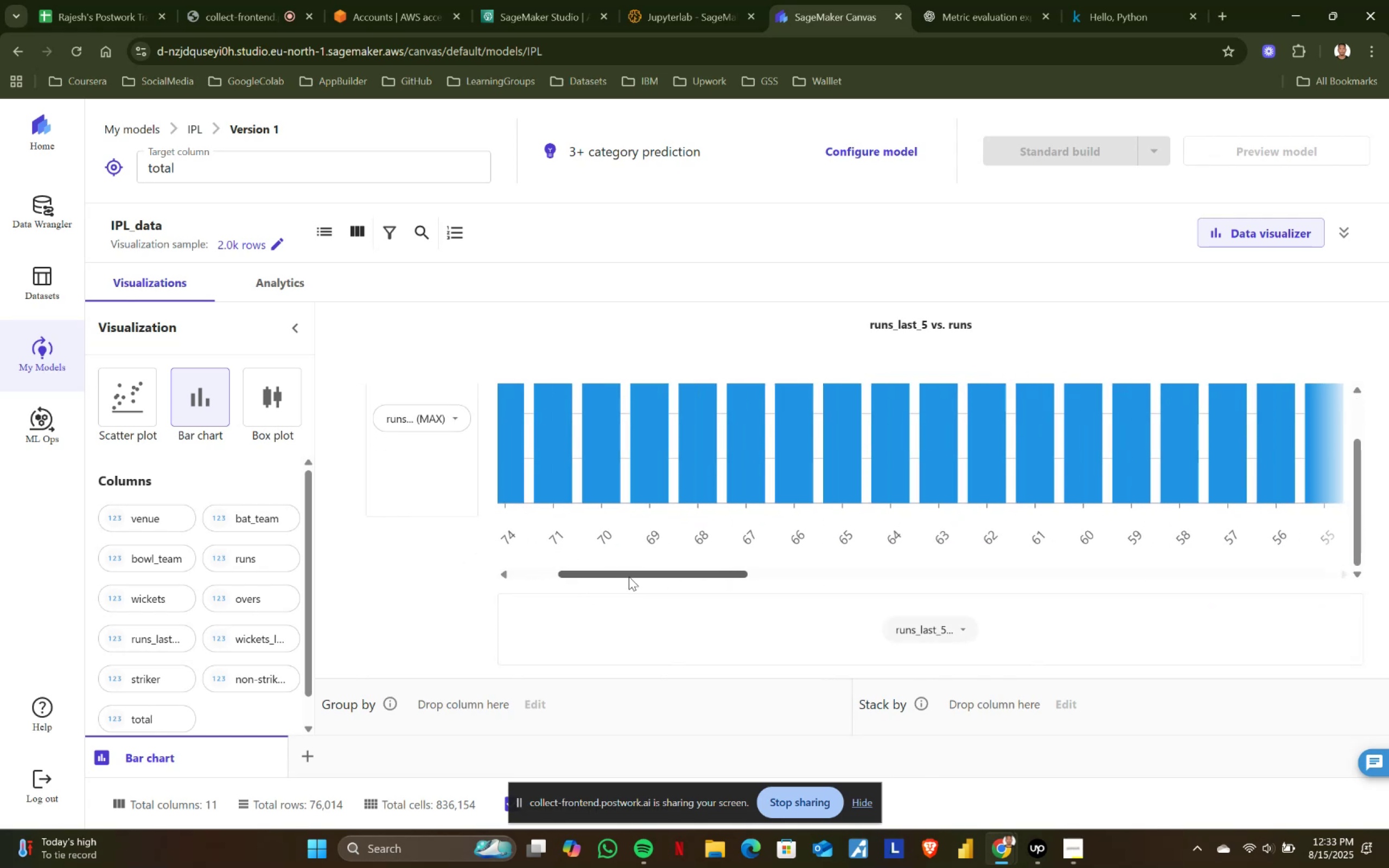 
scroll: coordinate [630, 593], scroll_direction: up, amount: 1.0
 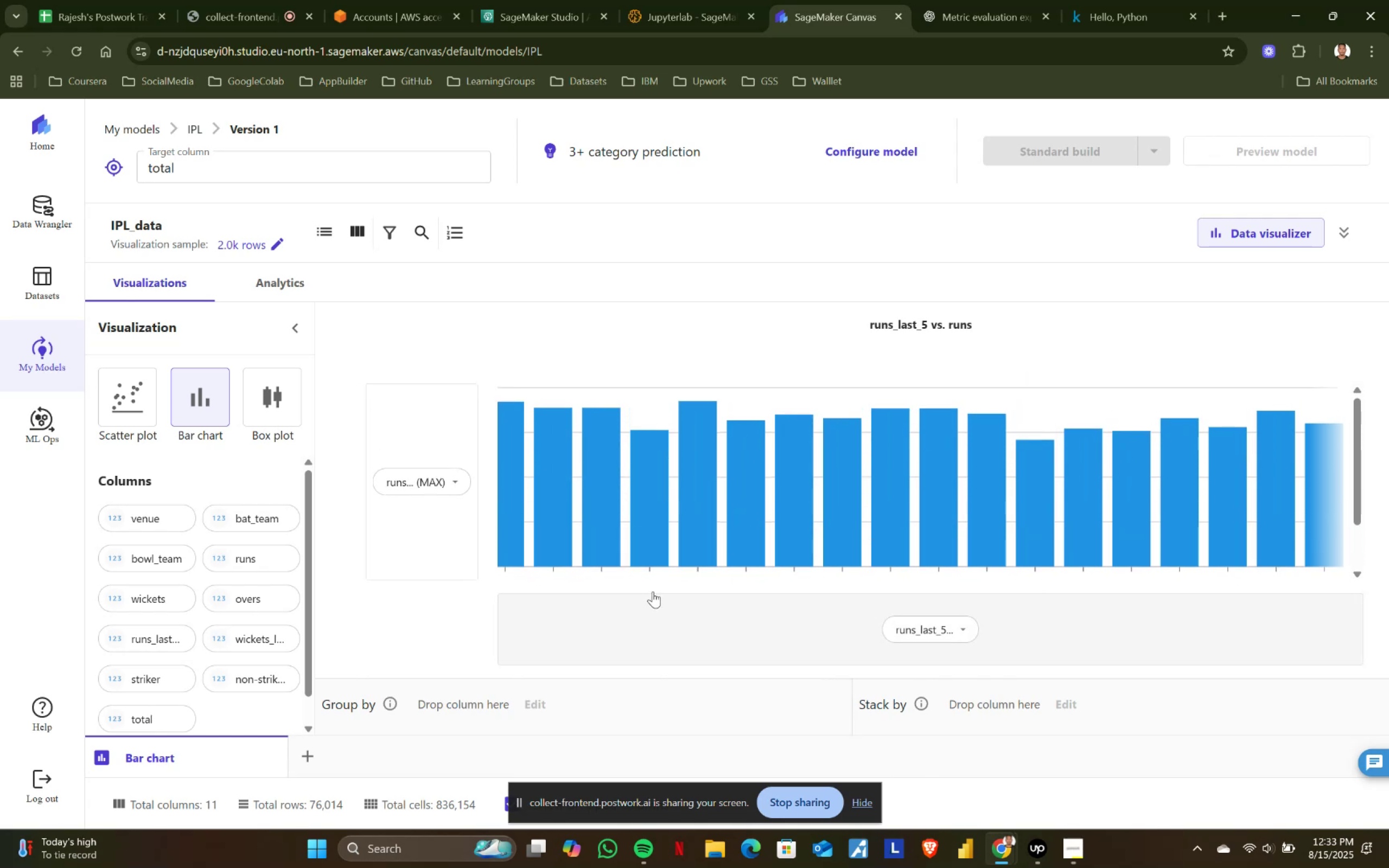 
scroll: coordinate [674, 521], scroll_direction: down, amount: 2.0
 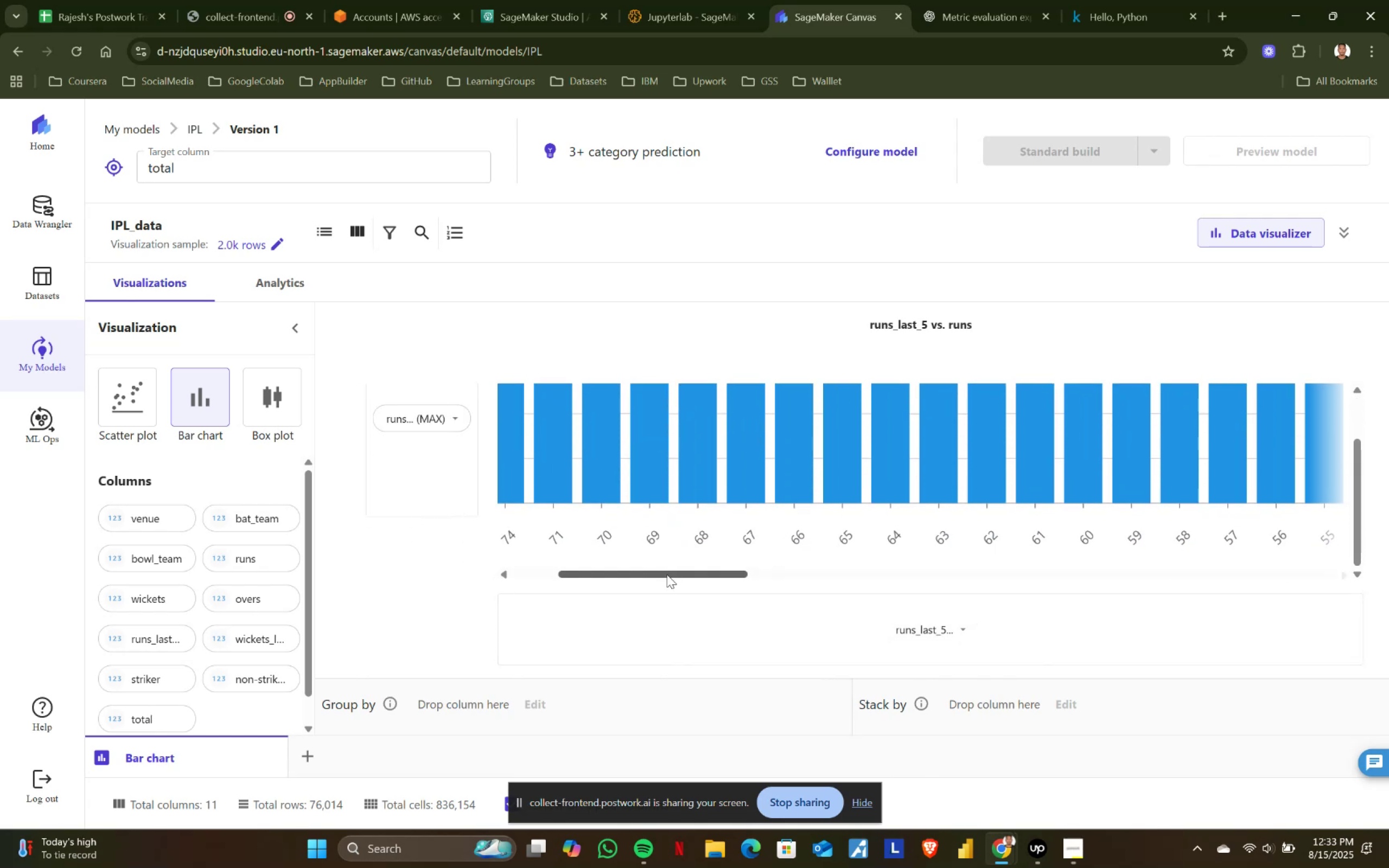 
left_click_drag(start_coordinate=[667, 575], to_coordinate=[506, 589])
 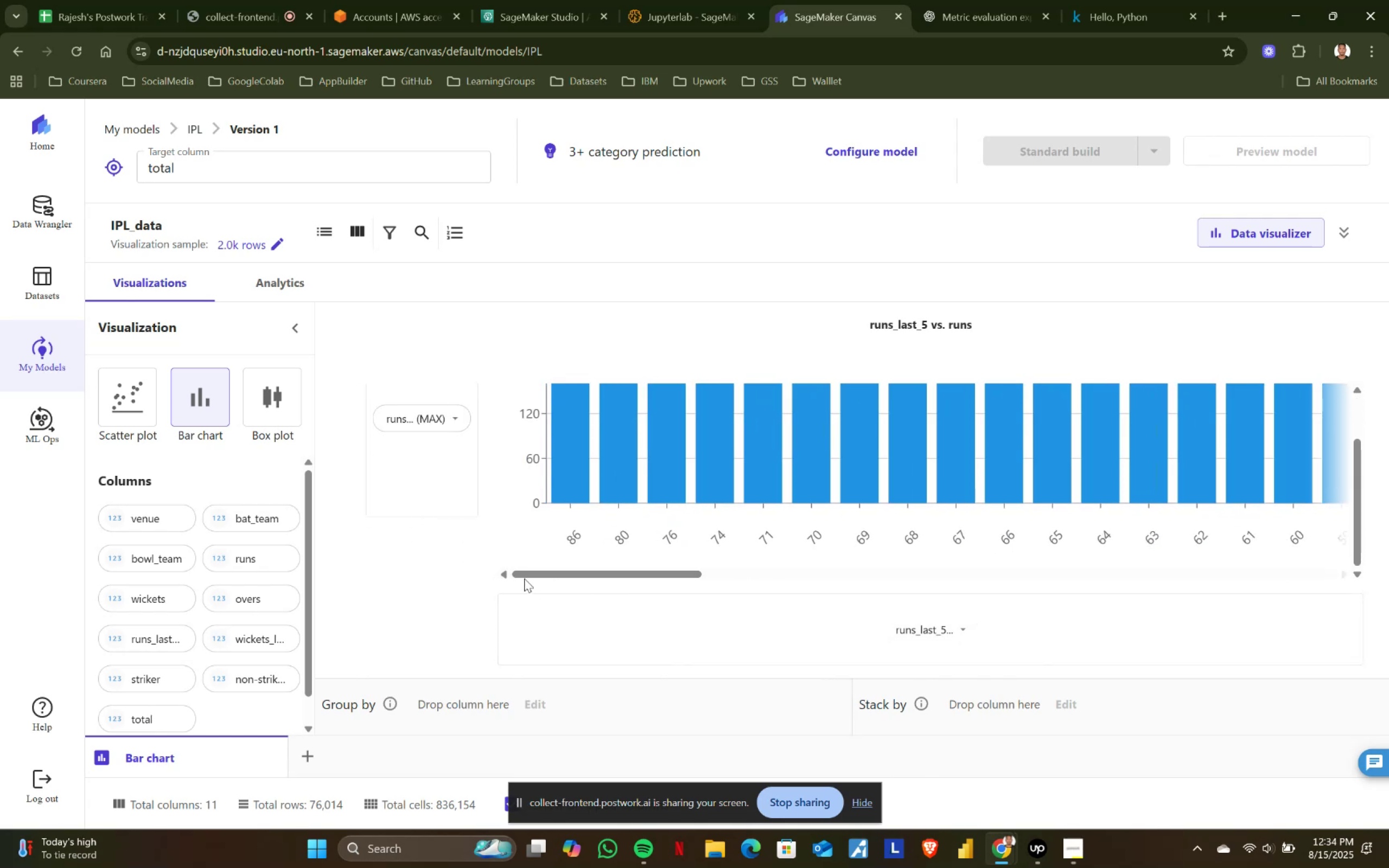 
scroll: coordinate [604, 538], scroll_direction: up, amount: 3.0
 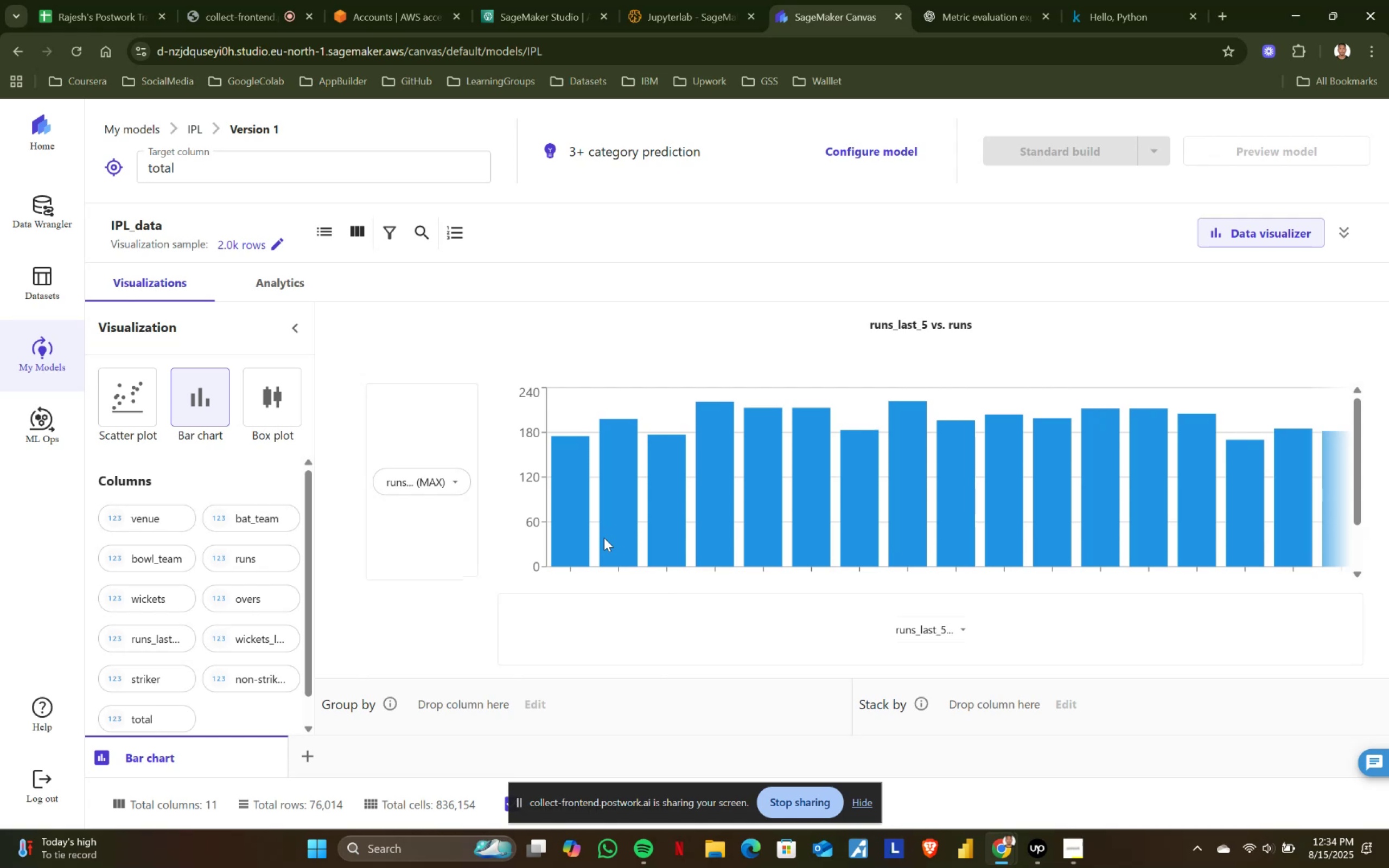 
wait(15.58)
 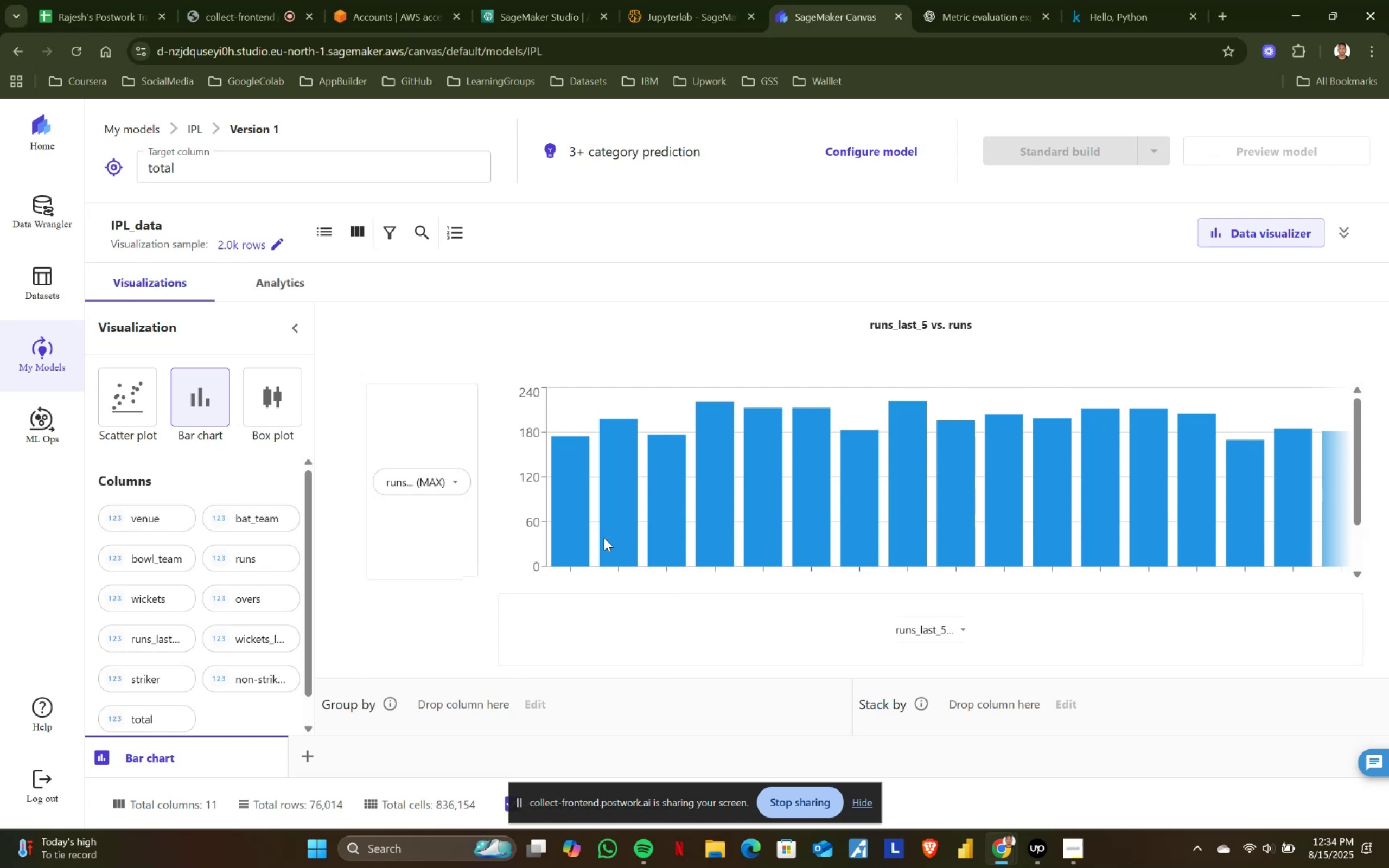 
scroll: coordinate [861, 476], scroll_direction: down, amount: 1.0
 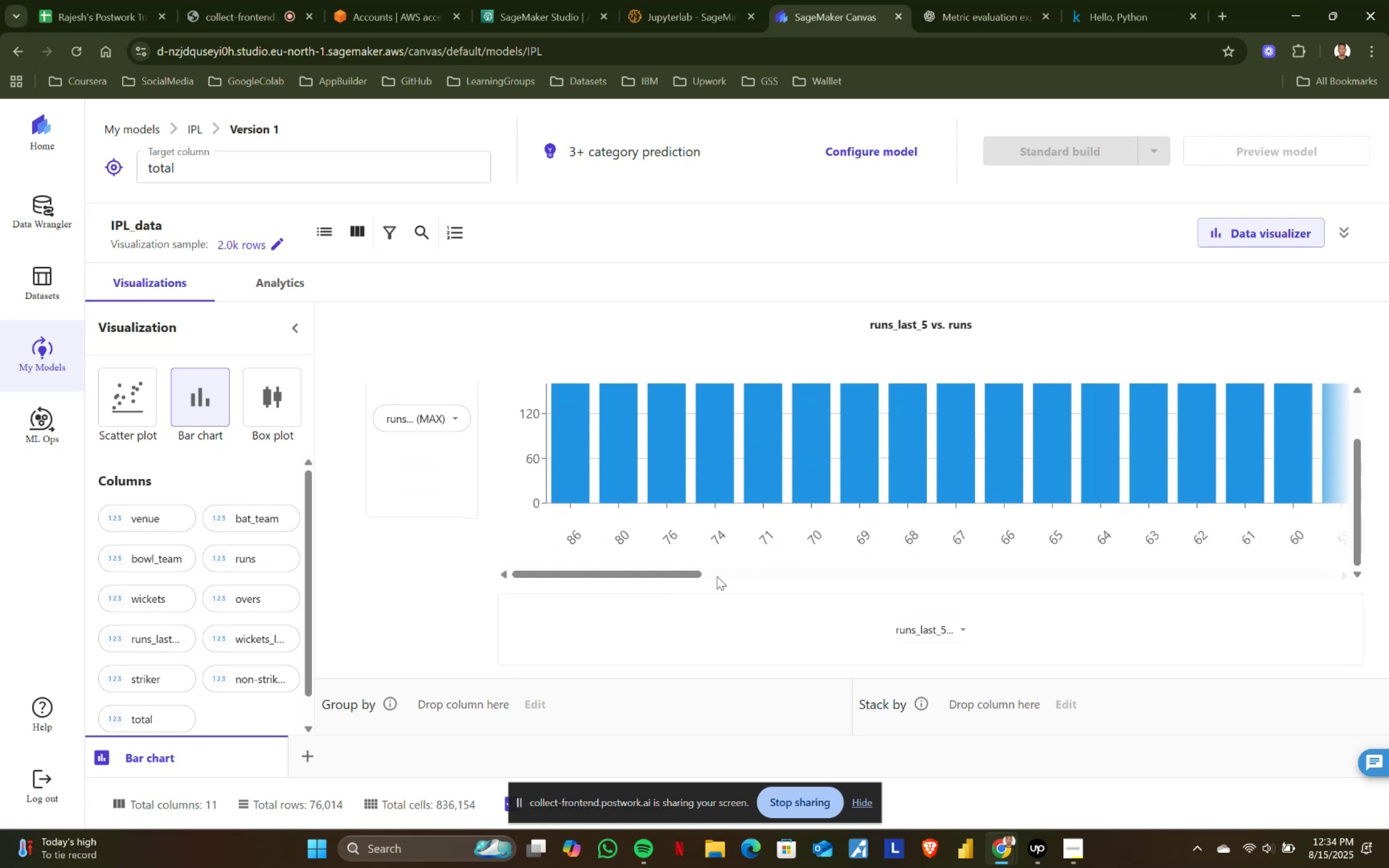 
left_click_drag(start_coordinate=[680, 577], to_coordinate=[747, 576])
 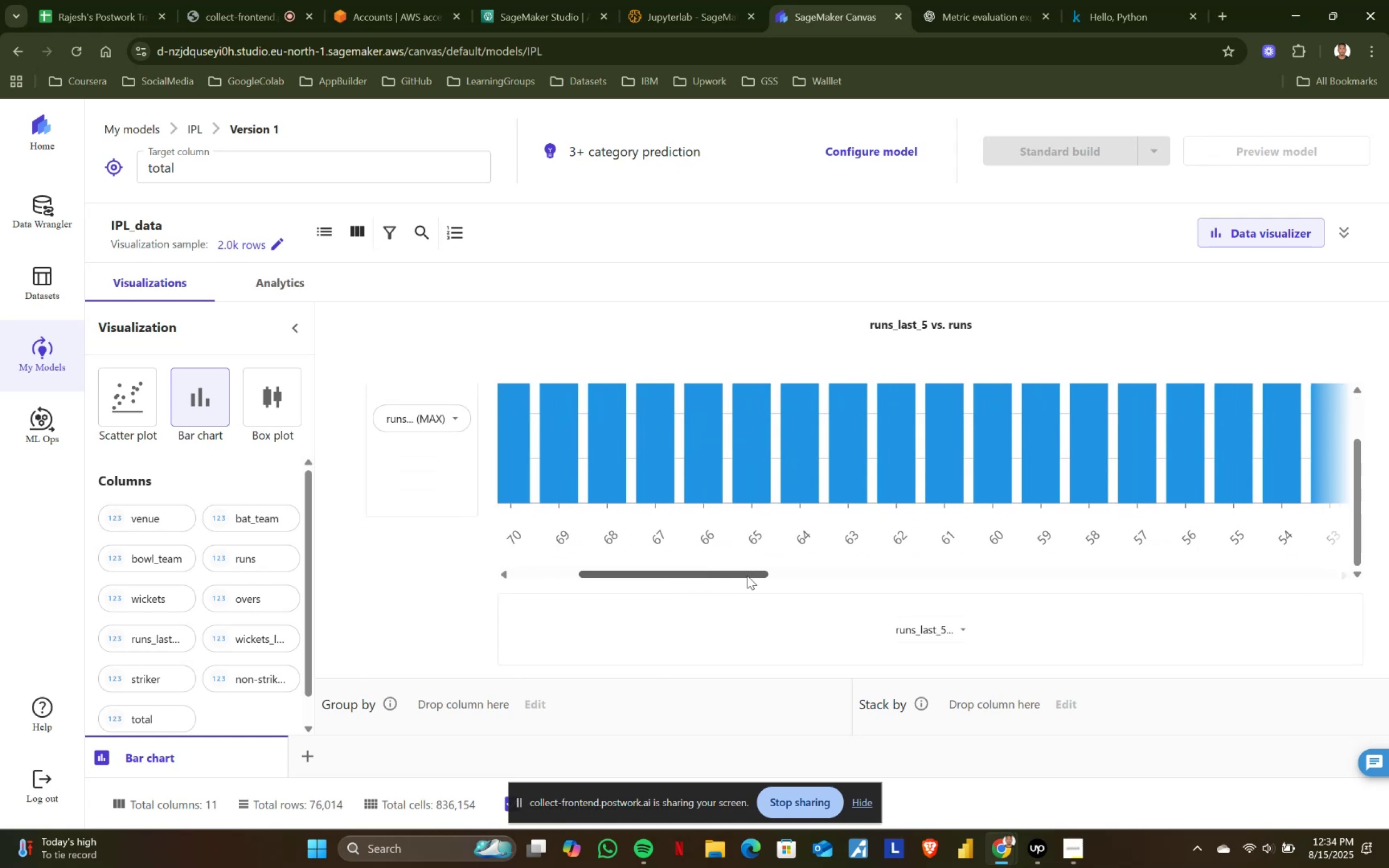 
left_click_drag(start_coordinate=[747, 576], to_coordinate=[1381, 576])
 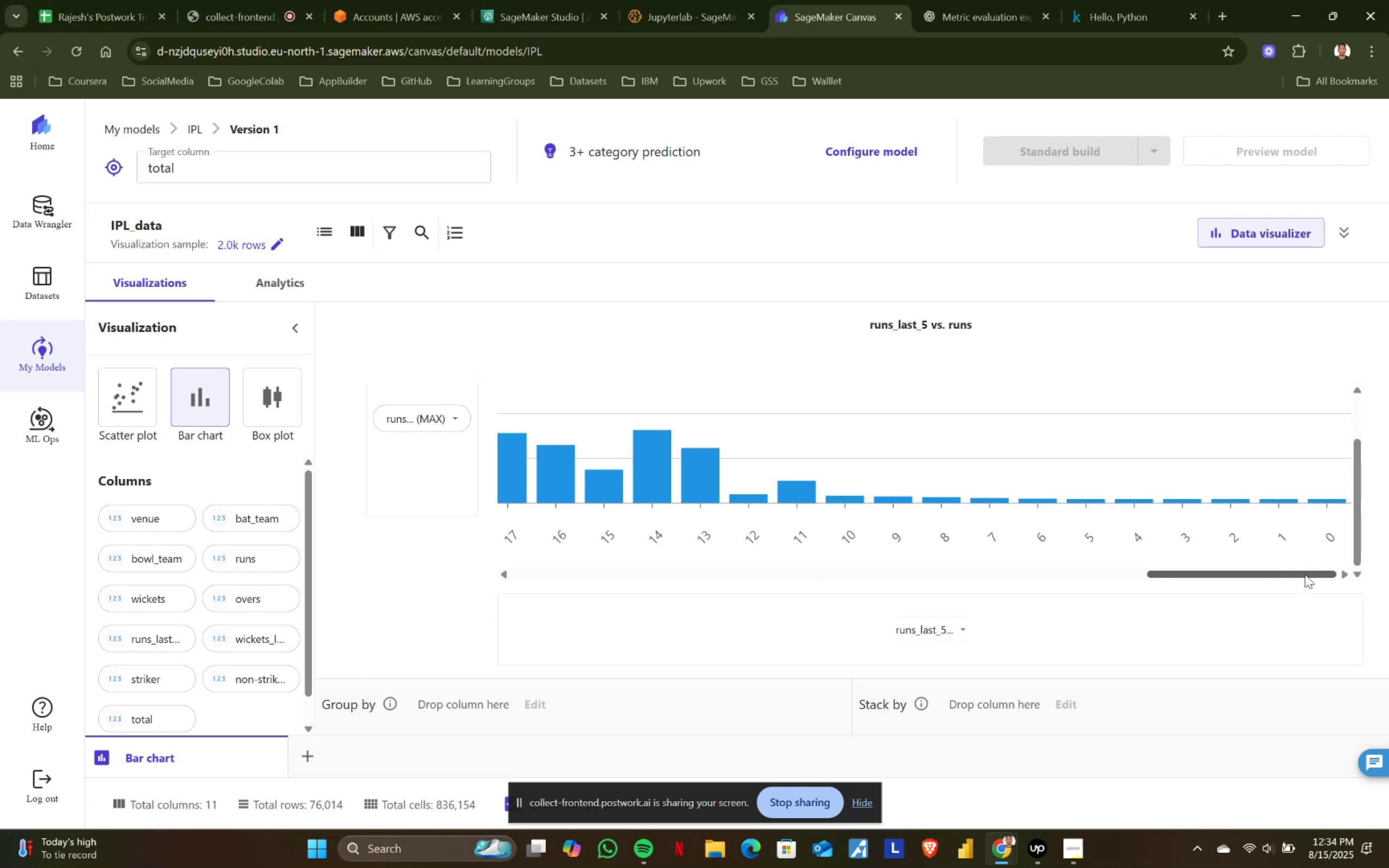 
left_click_drag(start_coordinate=[1307, 572], to_coordinate=[617, 551])
 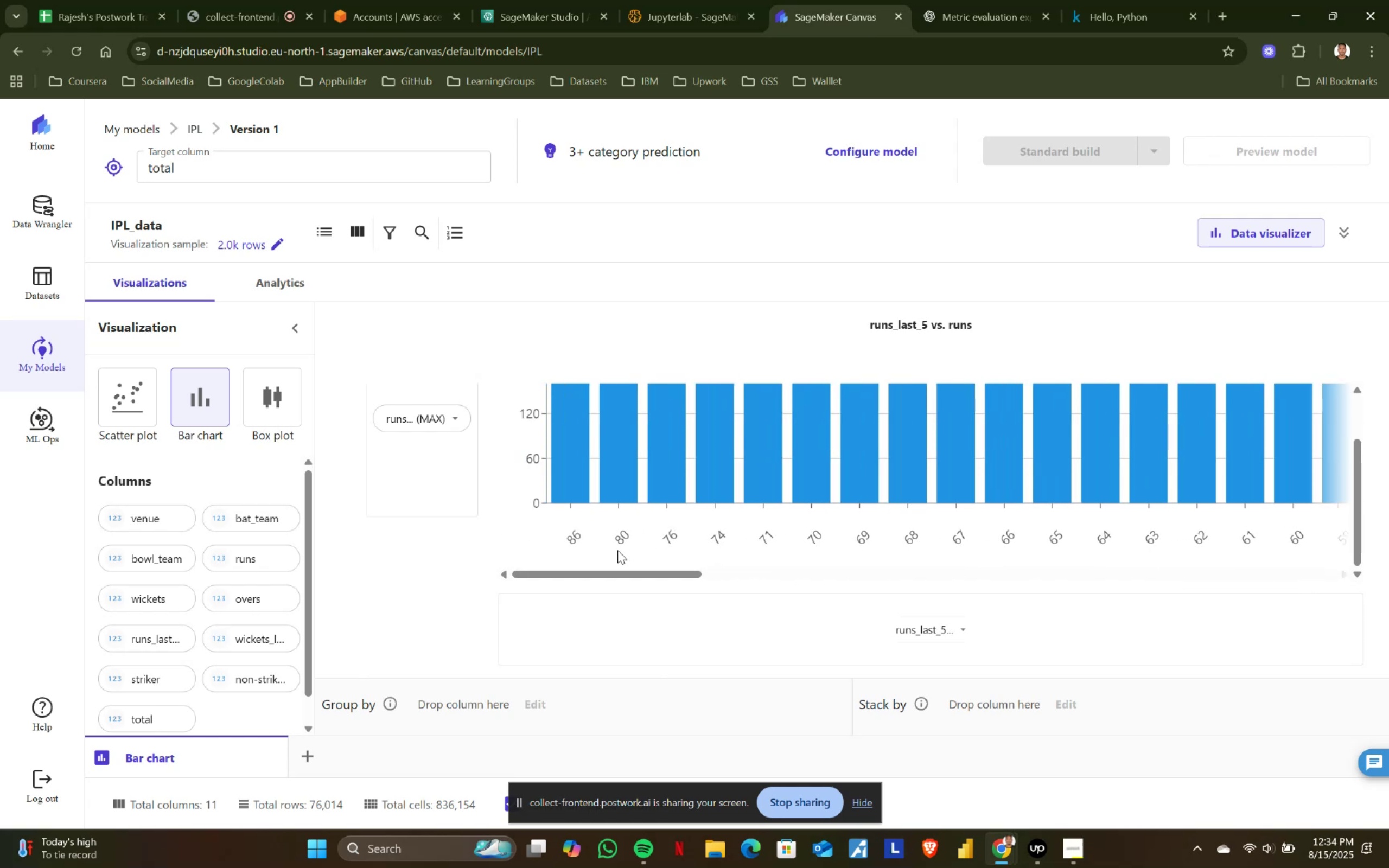 
scroll: coordinate [617, 550], scroll_direction: up, amount: 3.0
 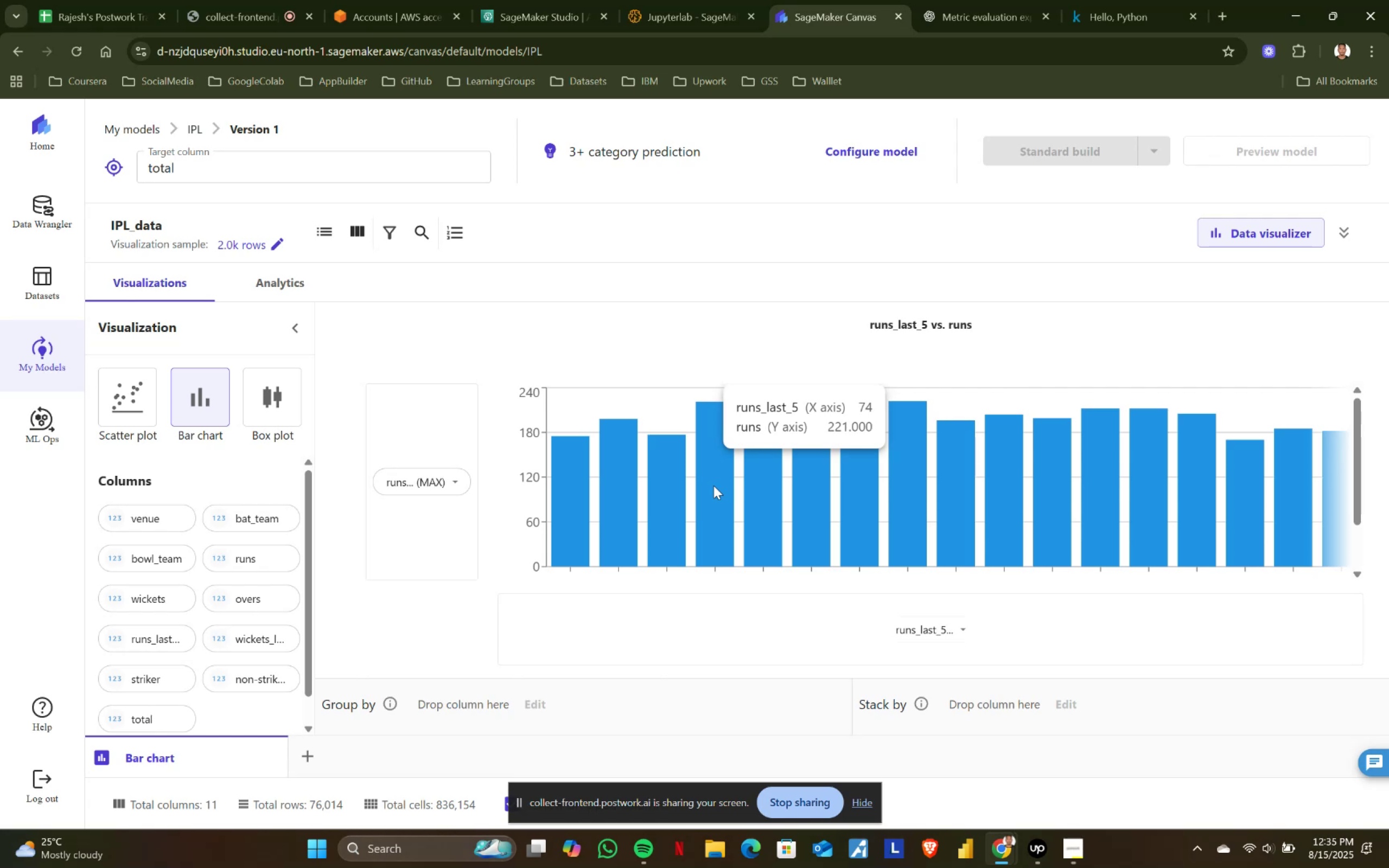 
wait(48.73)
 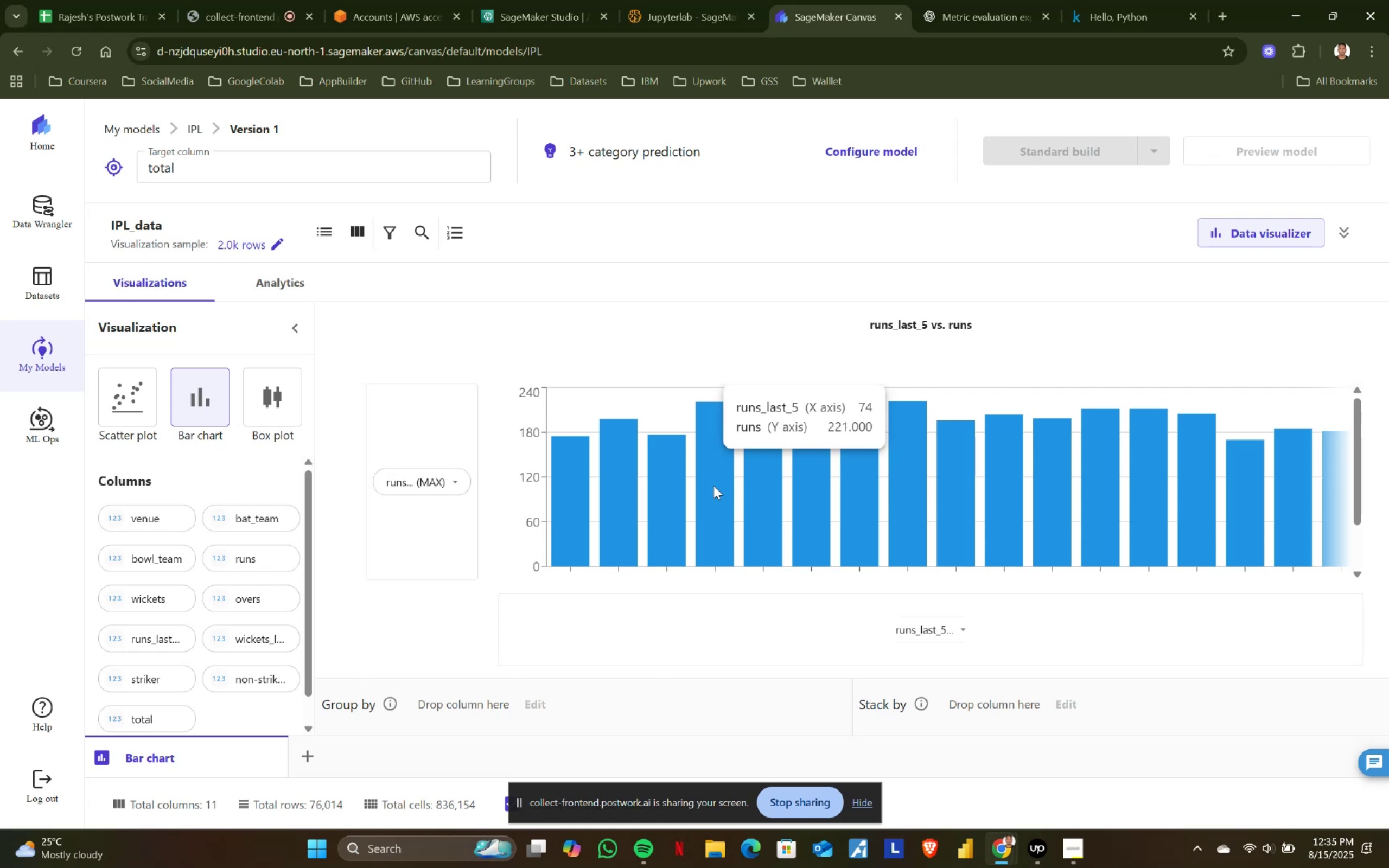 
scroll: coordinate [713, 486], scroll_direction: down, amount: 1.0
 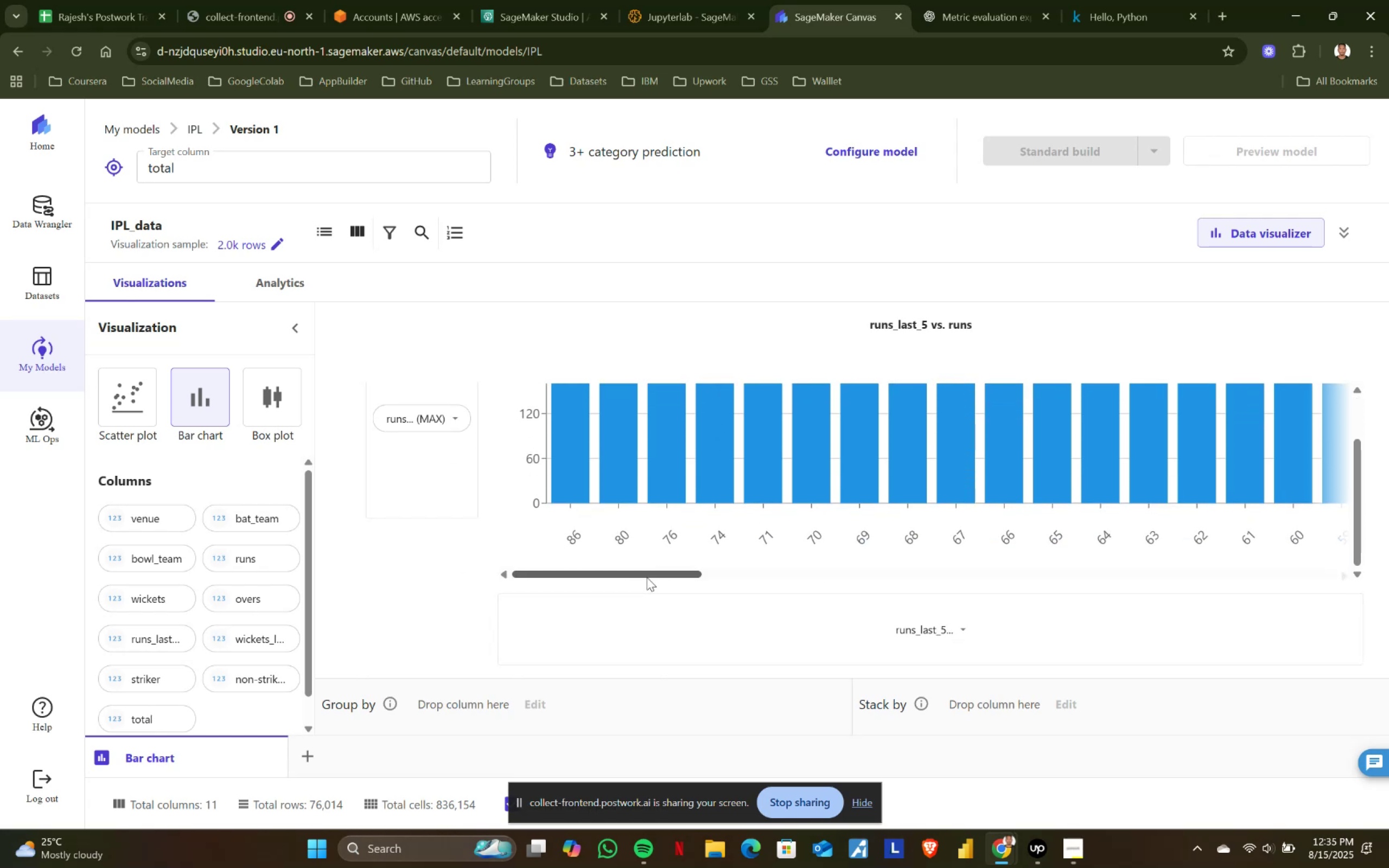 
left_click_drag(start_coordinate=[649, 575], to_coordinate=[455, 548])
 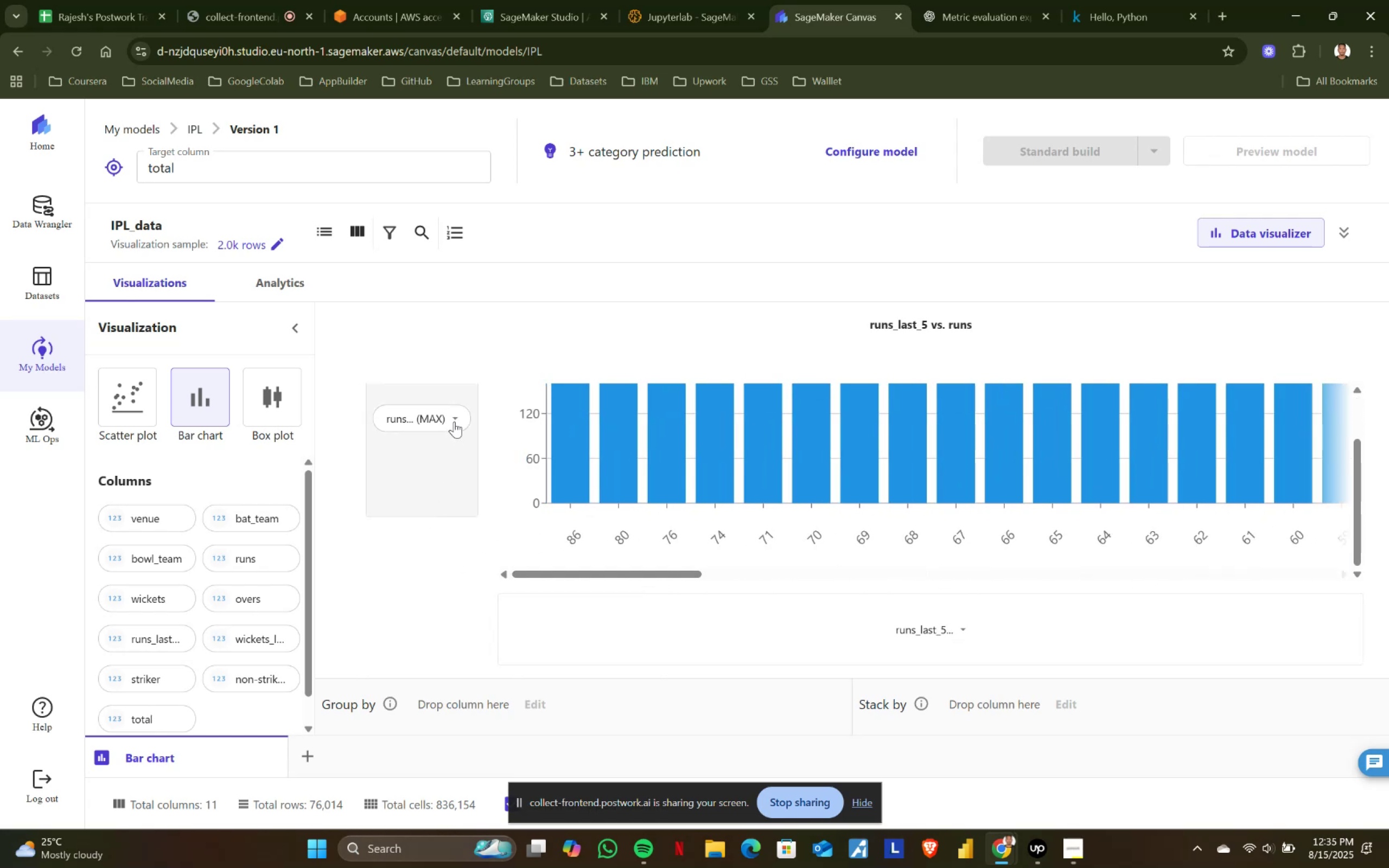 
left_click([454, 417])
 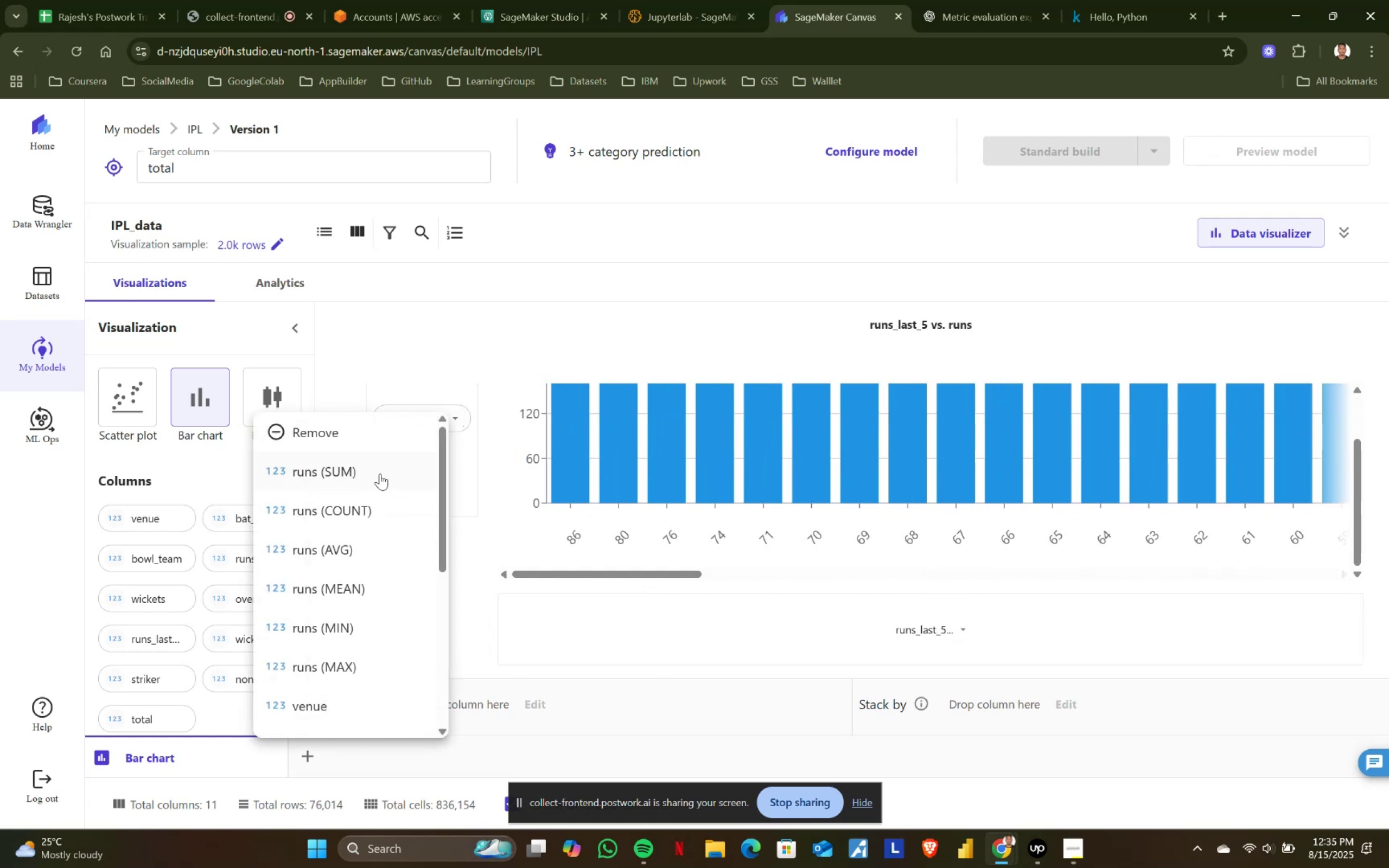 
left_click([378, 468])
 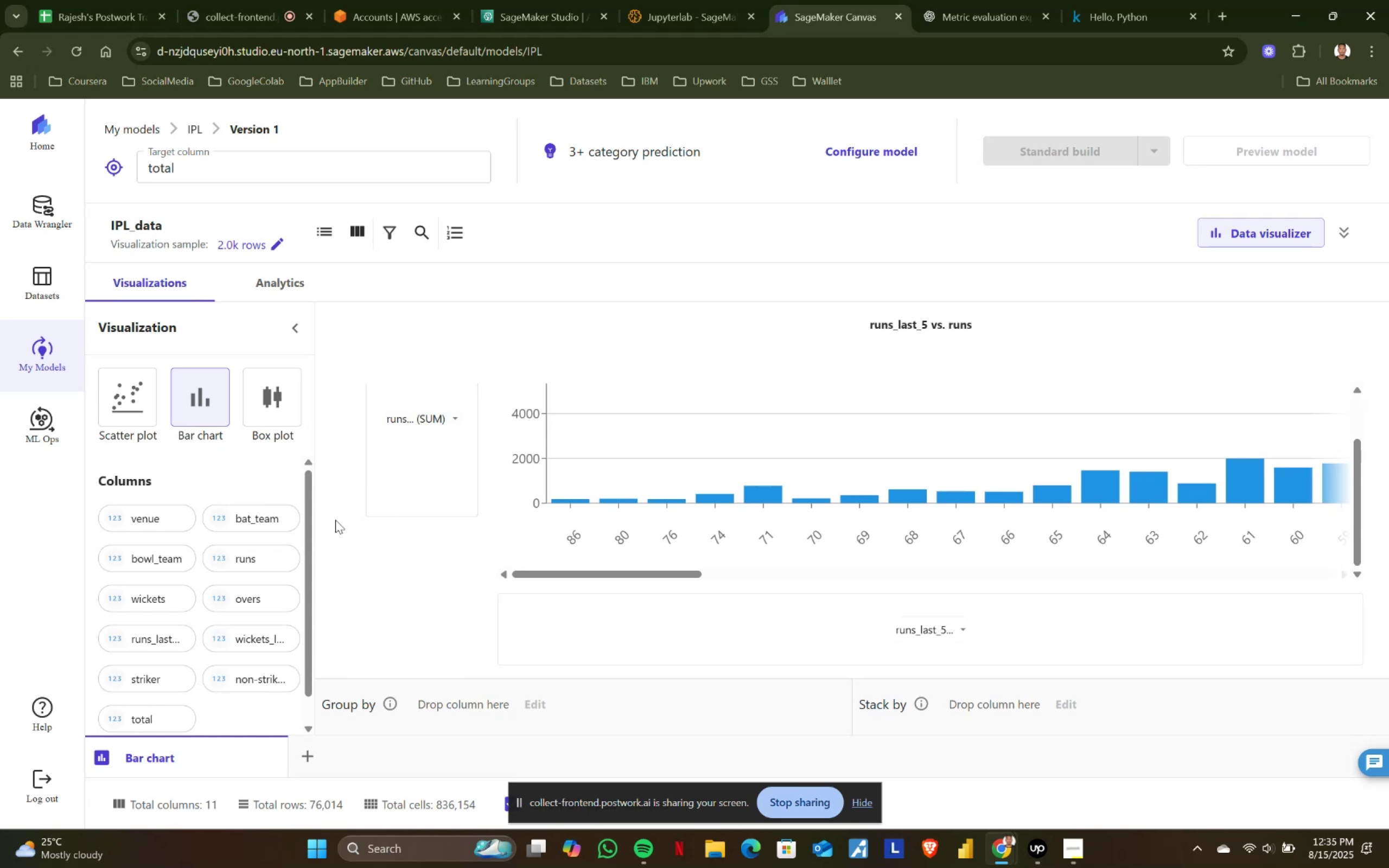 
wait(5.81)
 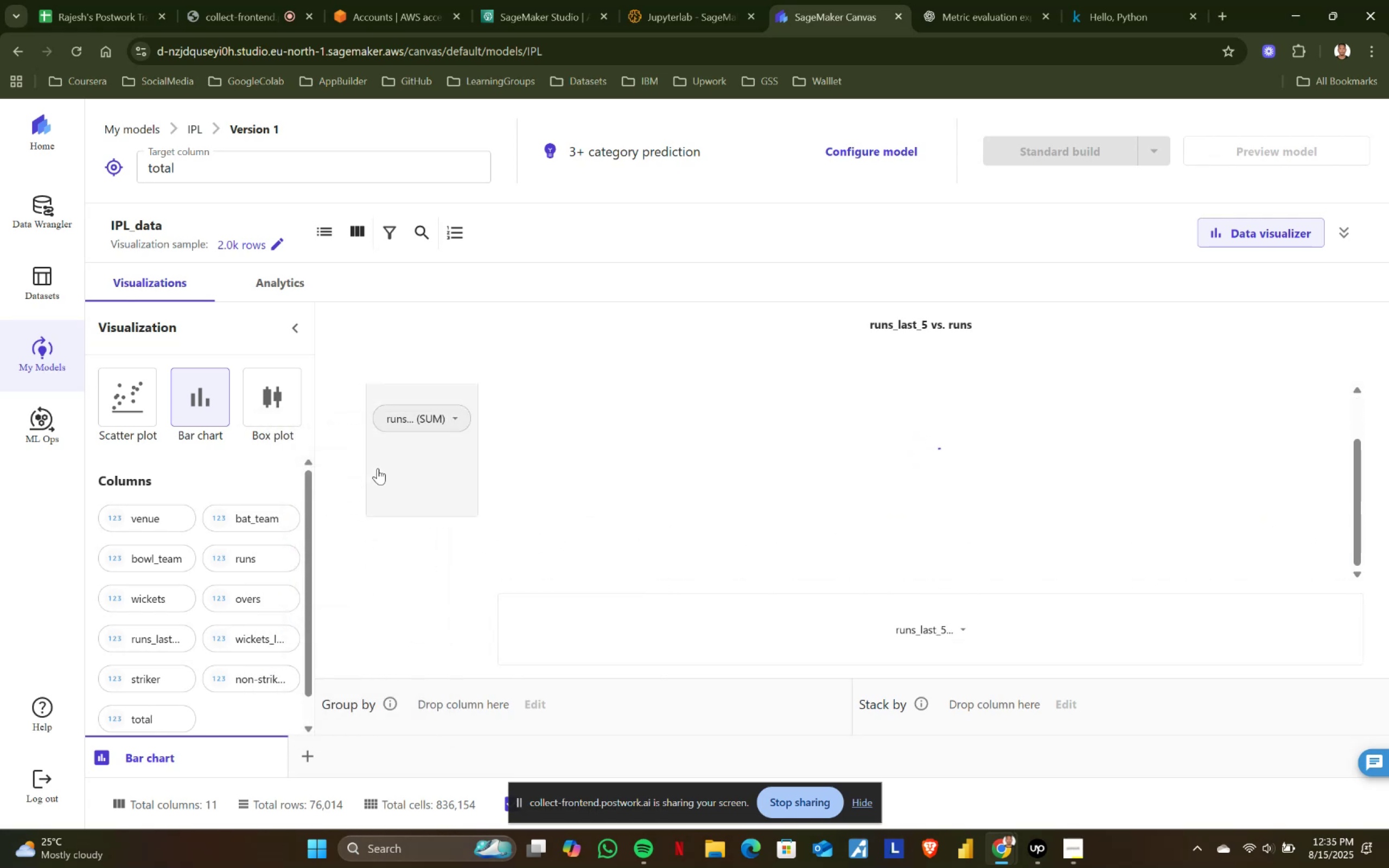 
left_click_drag(start_coordinate=[592, 573], to_coordinate=[498, 565])
 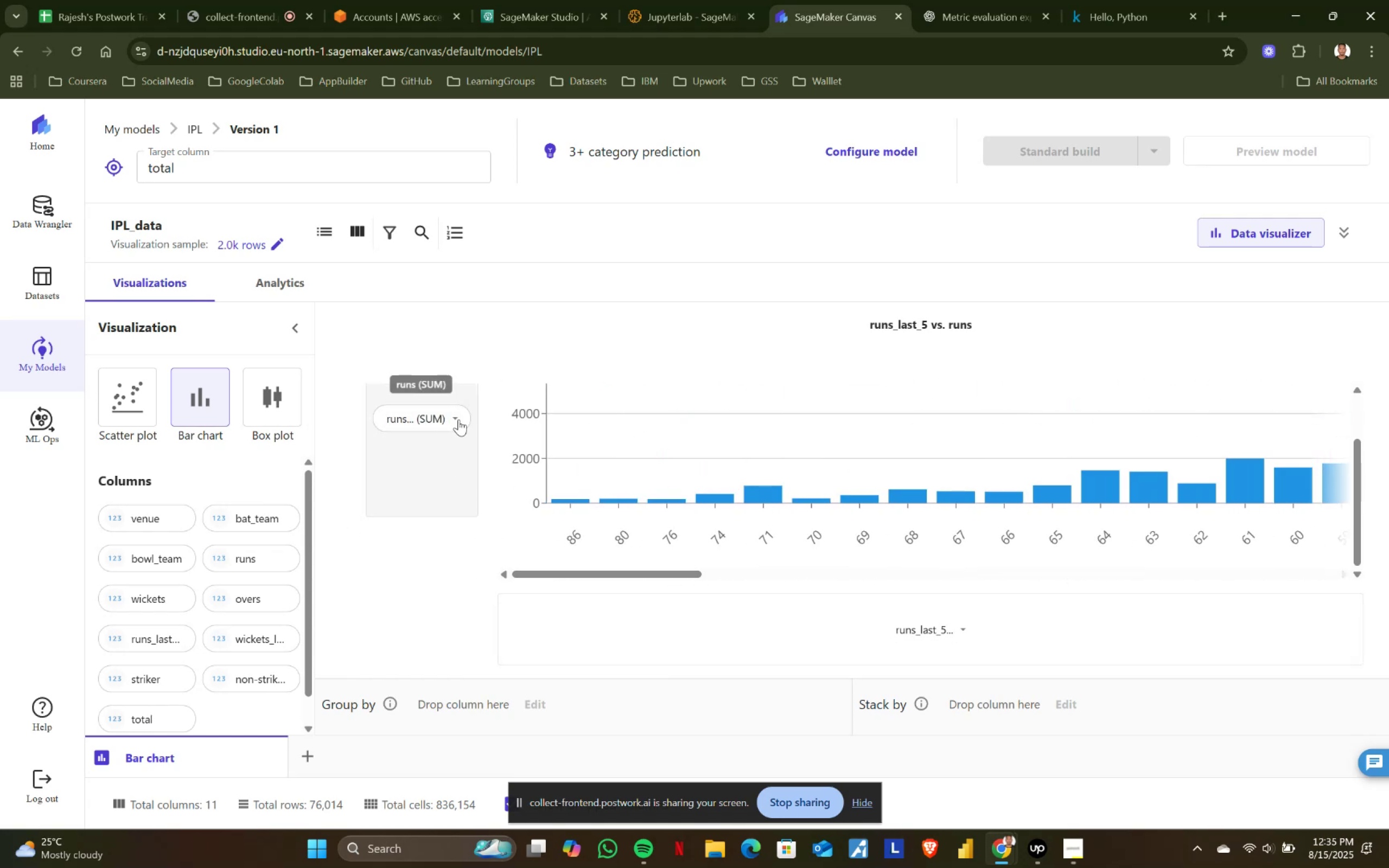 
left_click([458, 419])
 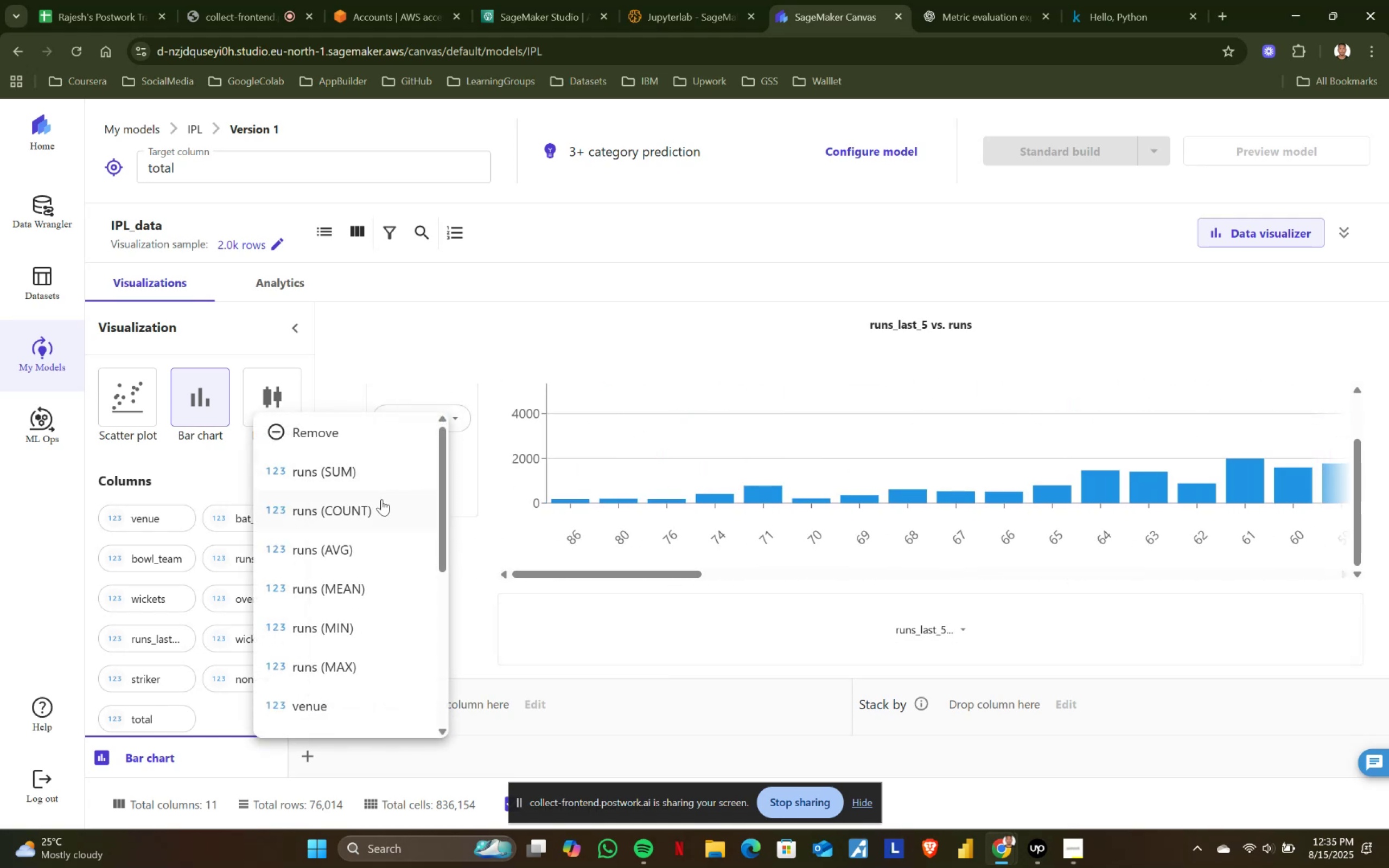 
left_click([380, 500])
 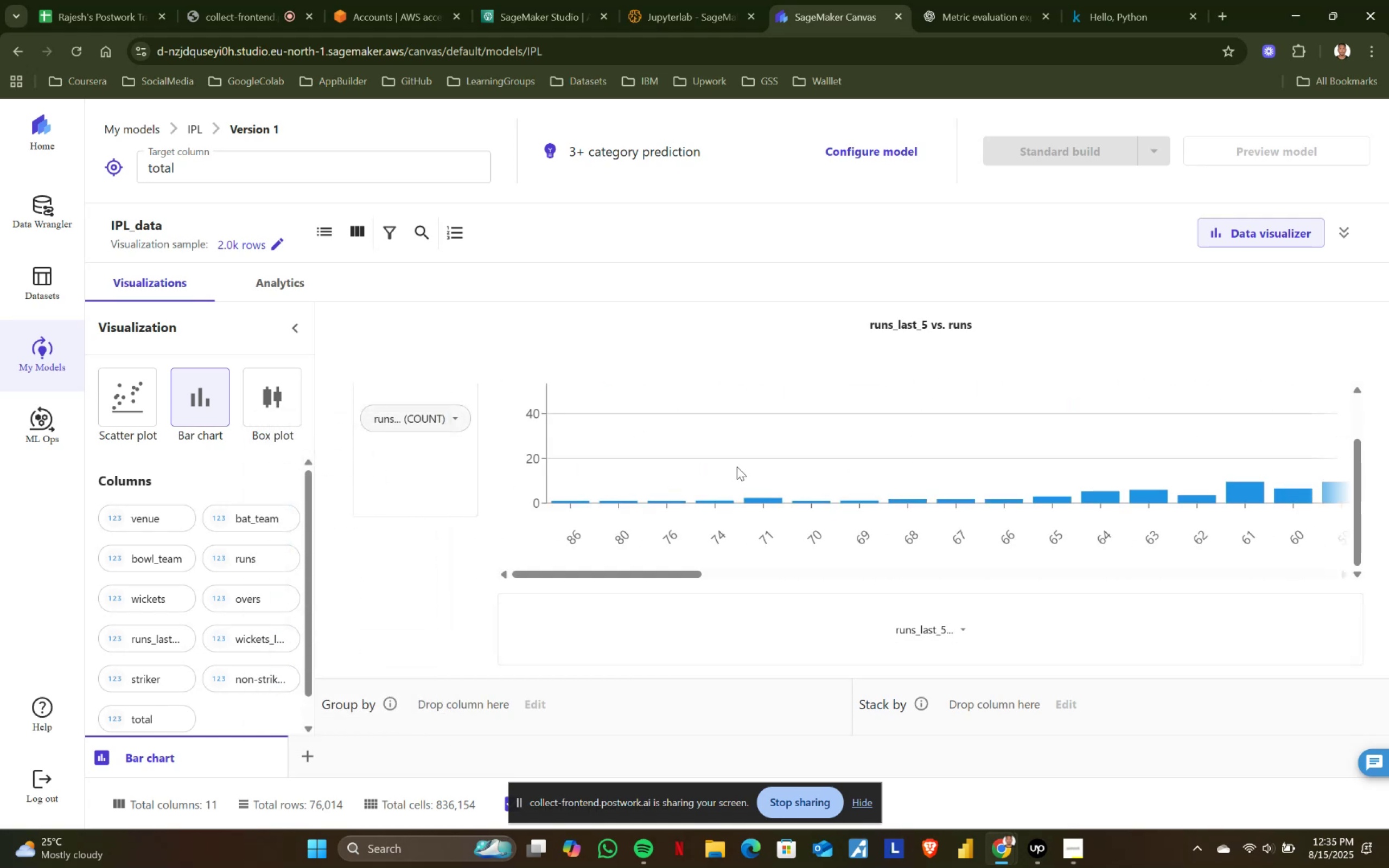 
scroll: coordinate [737, 467], scroll_direction: down, amount: 2.0
 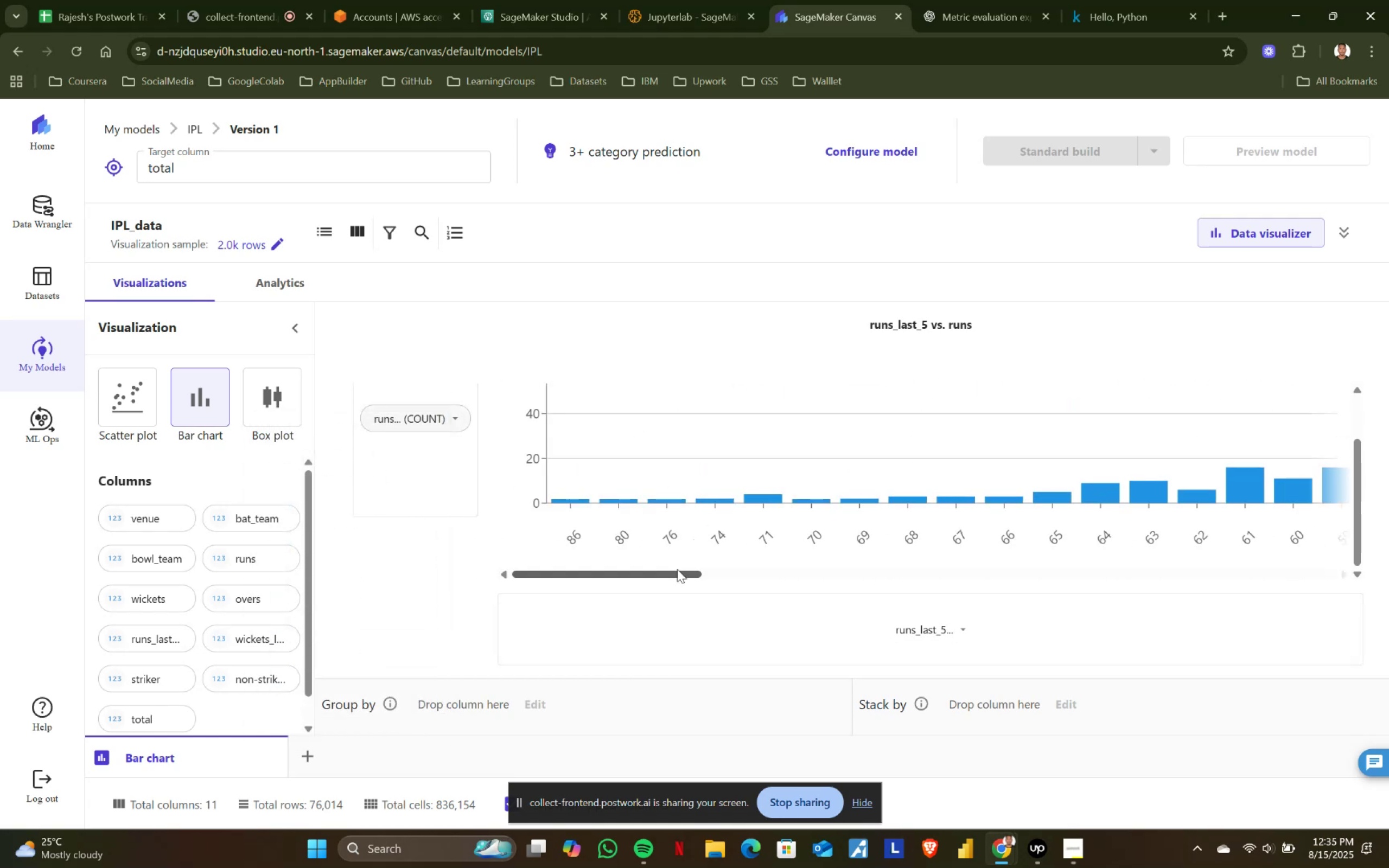 
left_click_drag(start_coordinate=[677, 570], to_coordinate=[543, 517])
 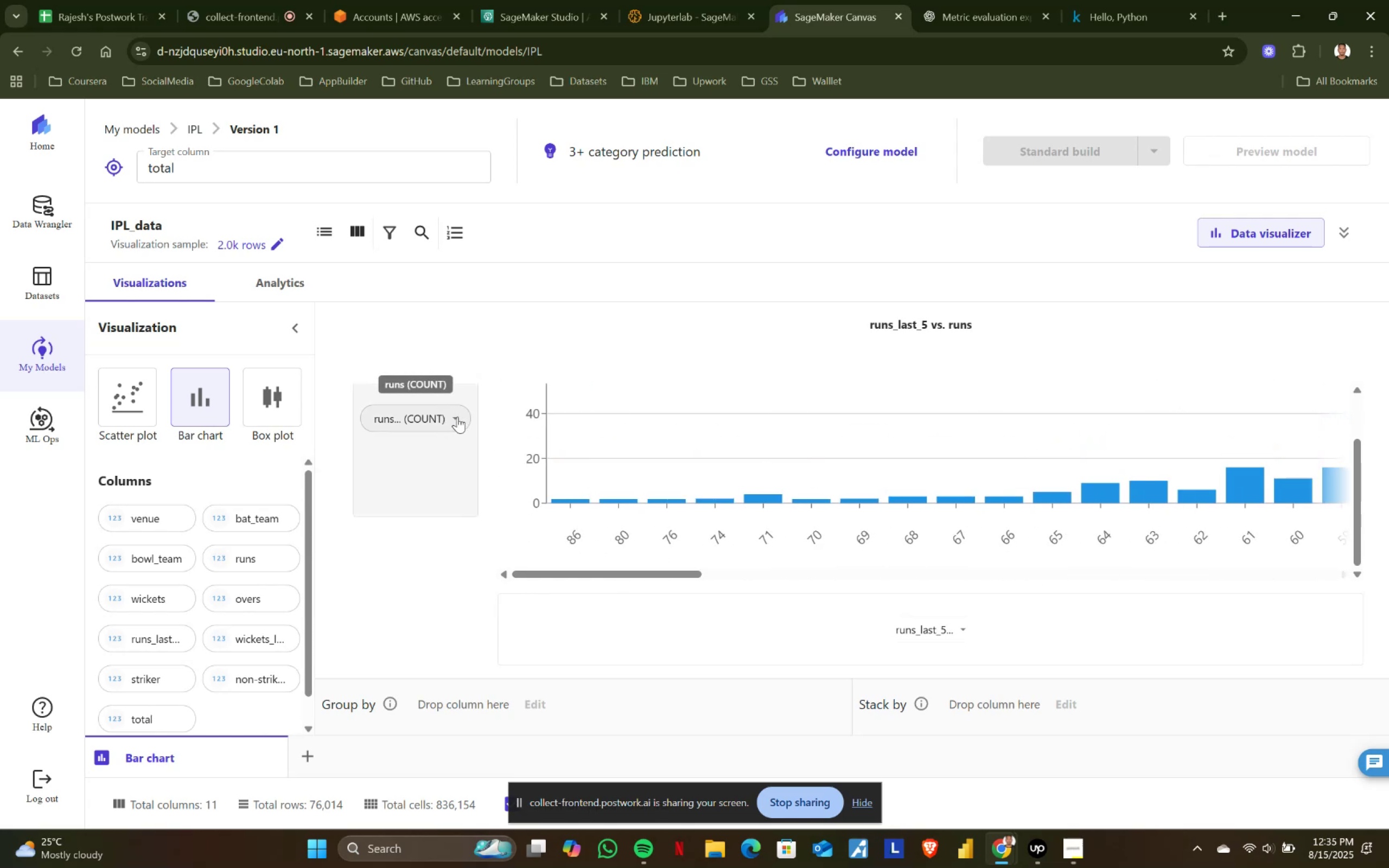 
left_click([458, 416])
 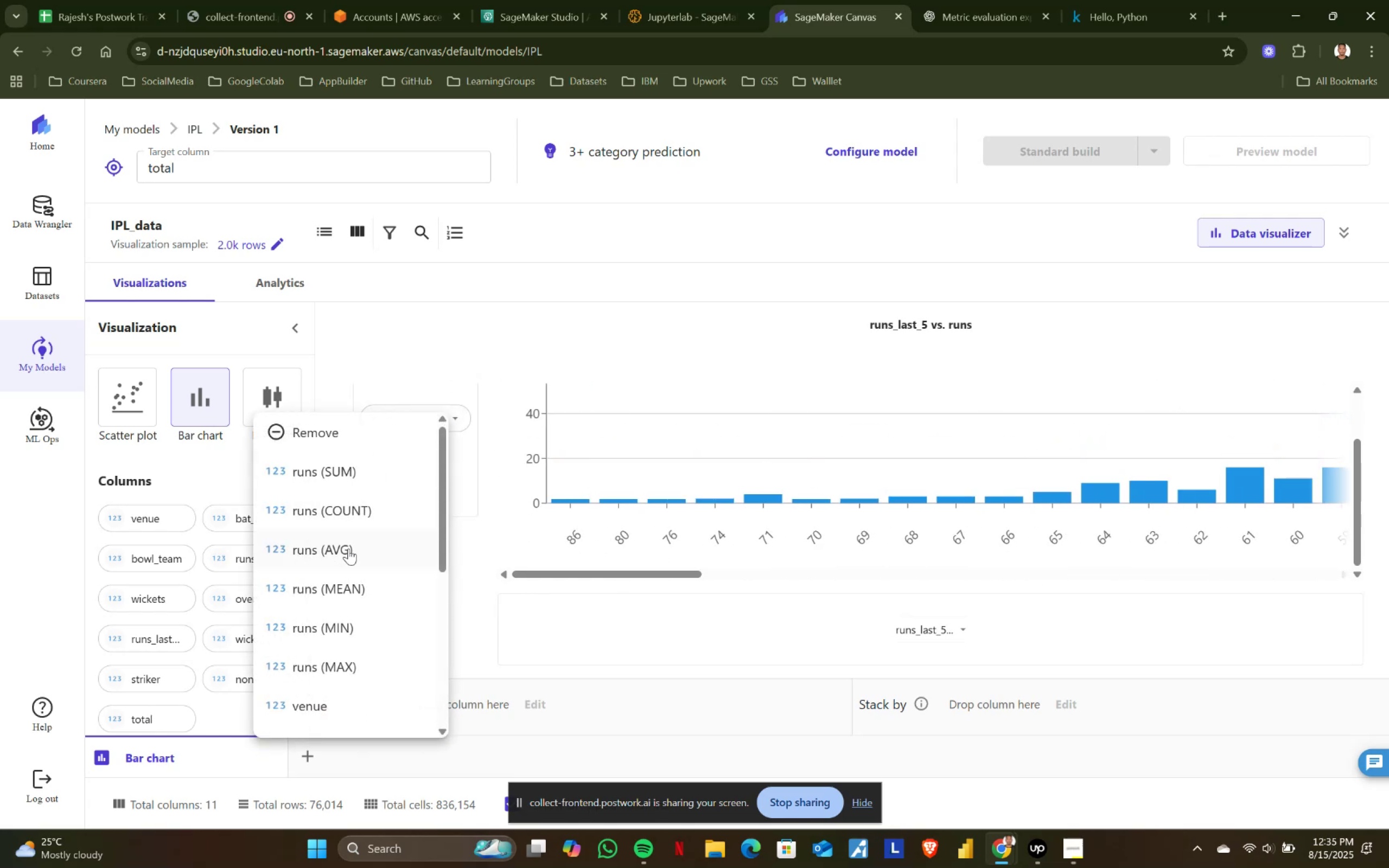 
left_click([348, 548])
 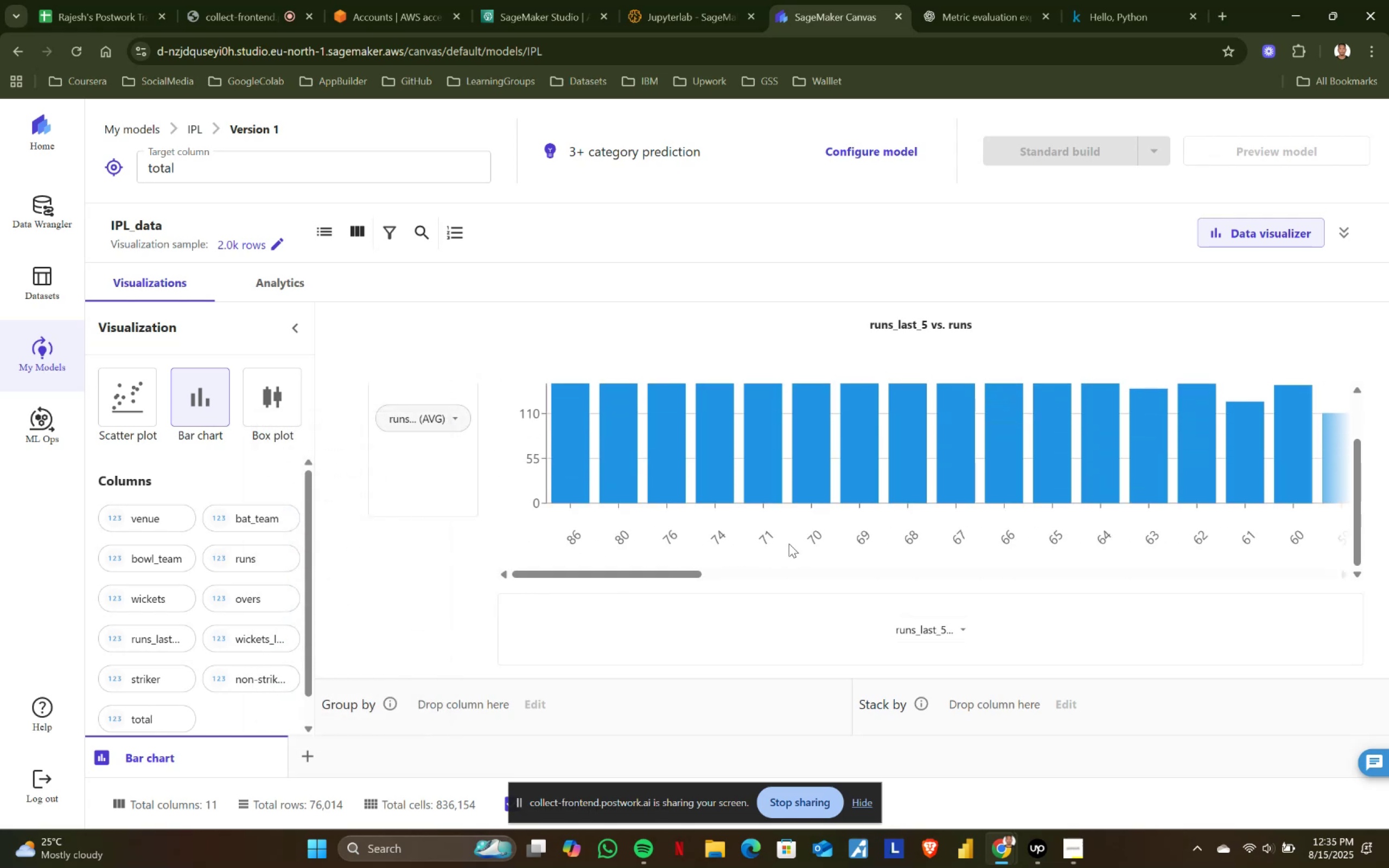 
scroll: coordinate [829, 547], scroll_direction: none, amount: 0.0
 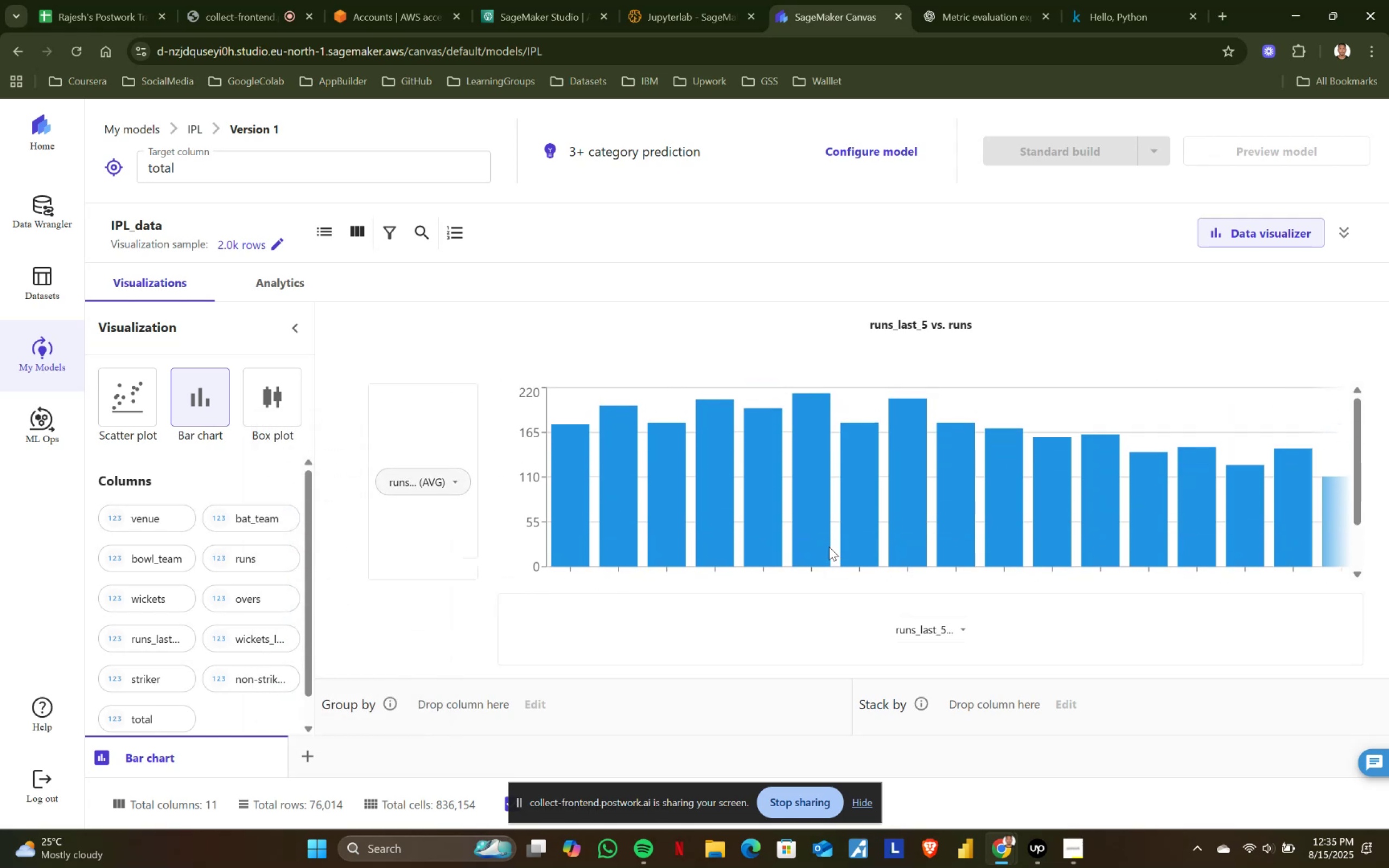 
scroll: coordinate [829, 547], scroll_direction: down, amount: 1.0
 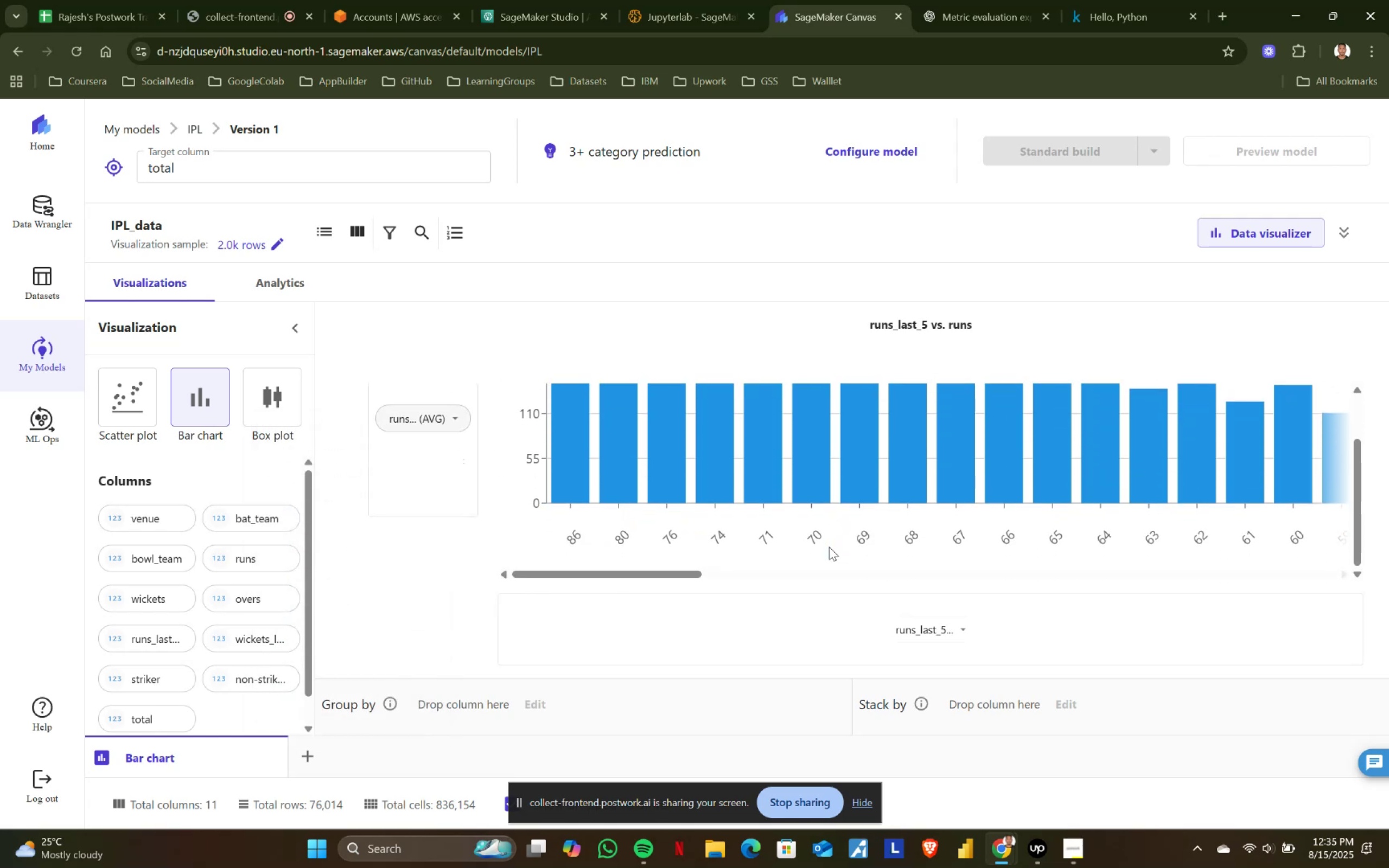 
scroll: coordinate [829, 547], scroll_direction: none, amount: 0.0
 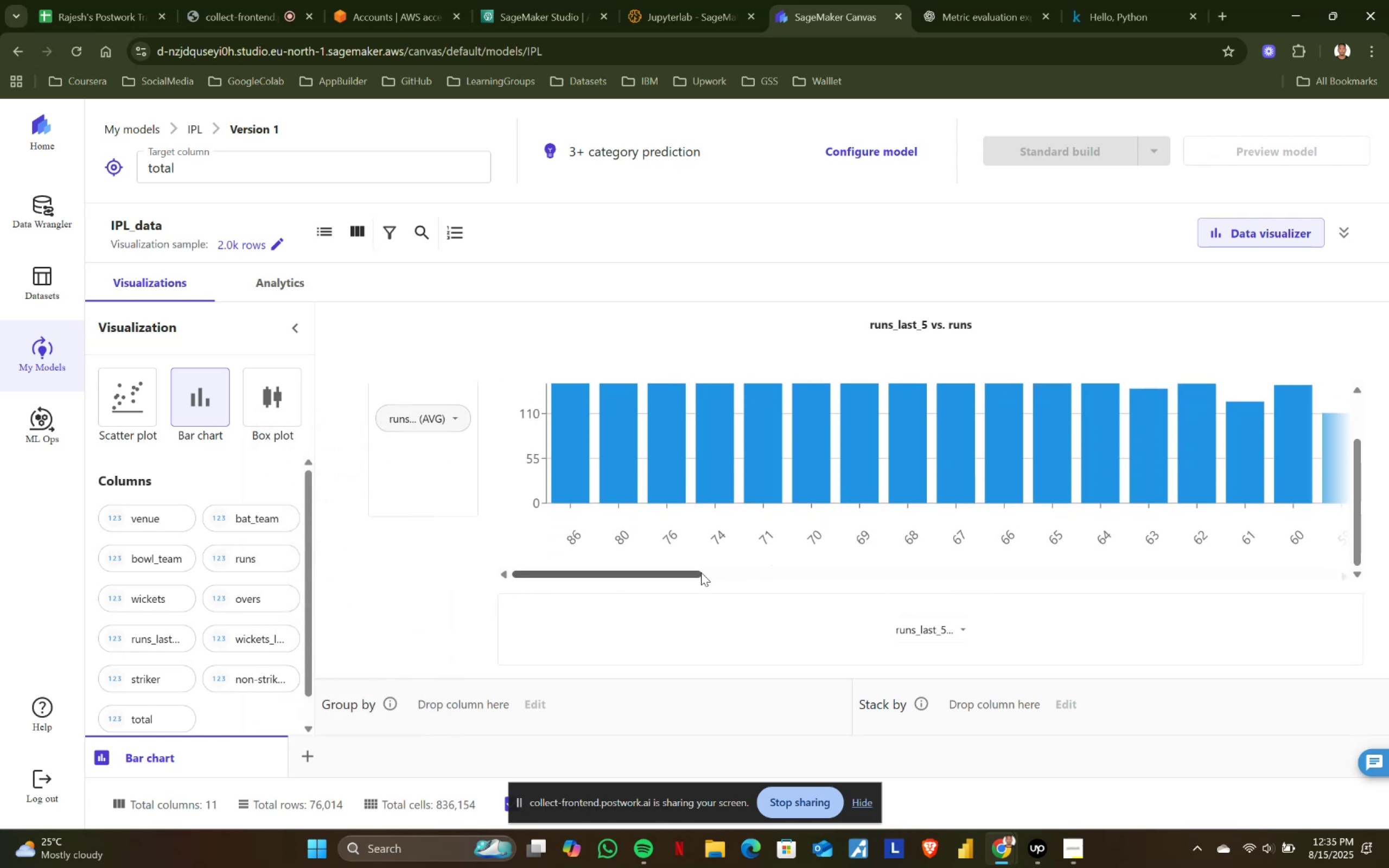 
left_click_drag(start_coordinate=[688, 572], to_coordinate=[536, 529])
 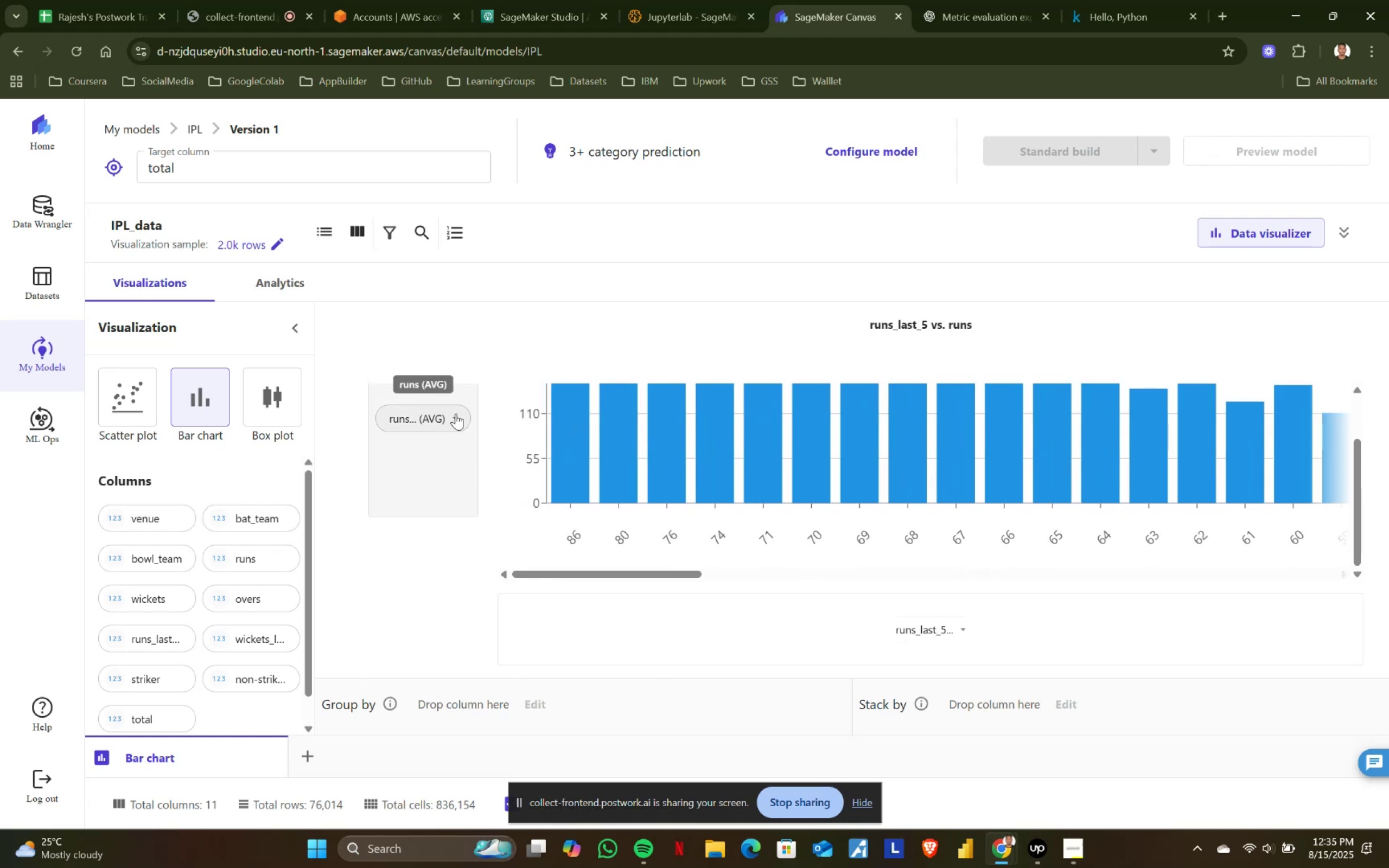 
left_click([456, 413])
 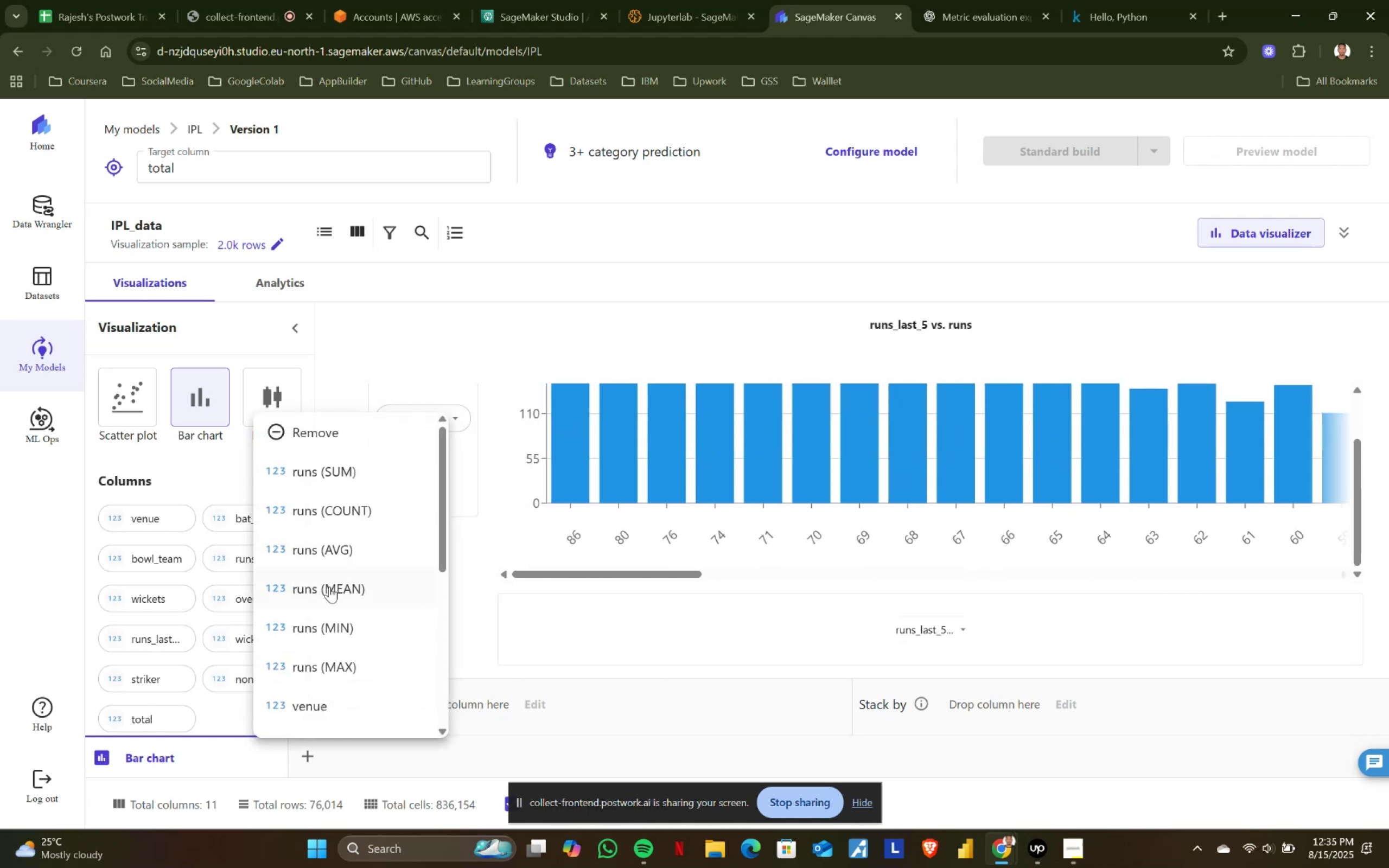 
left_click([329, 588])
 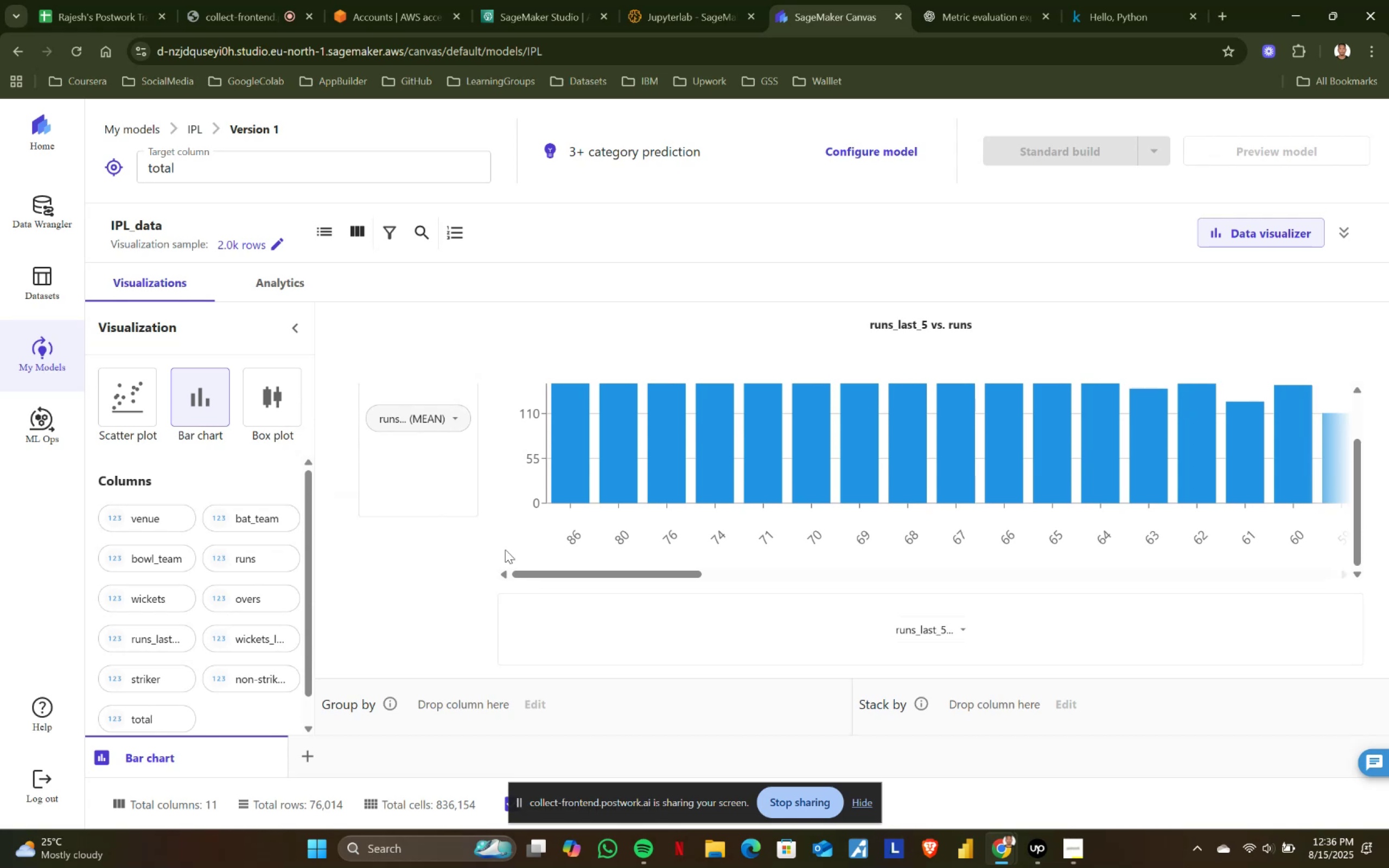 
wait(30.43)
 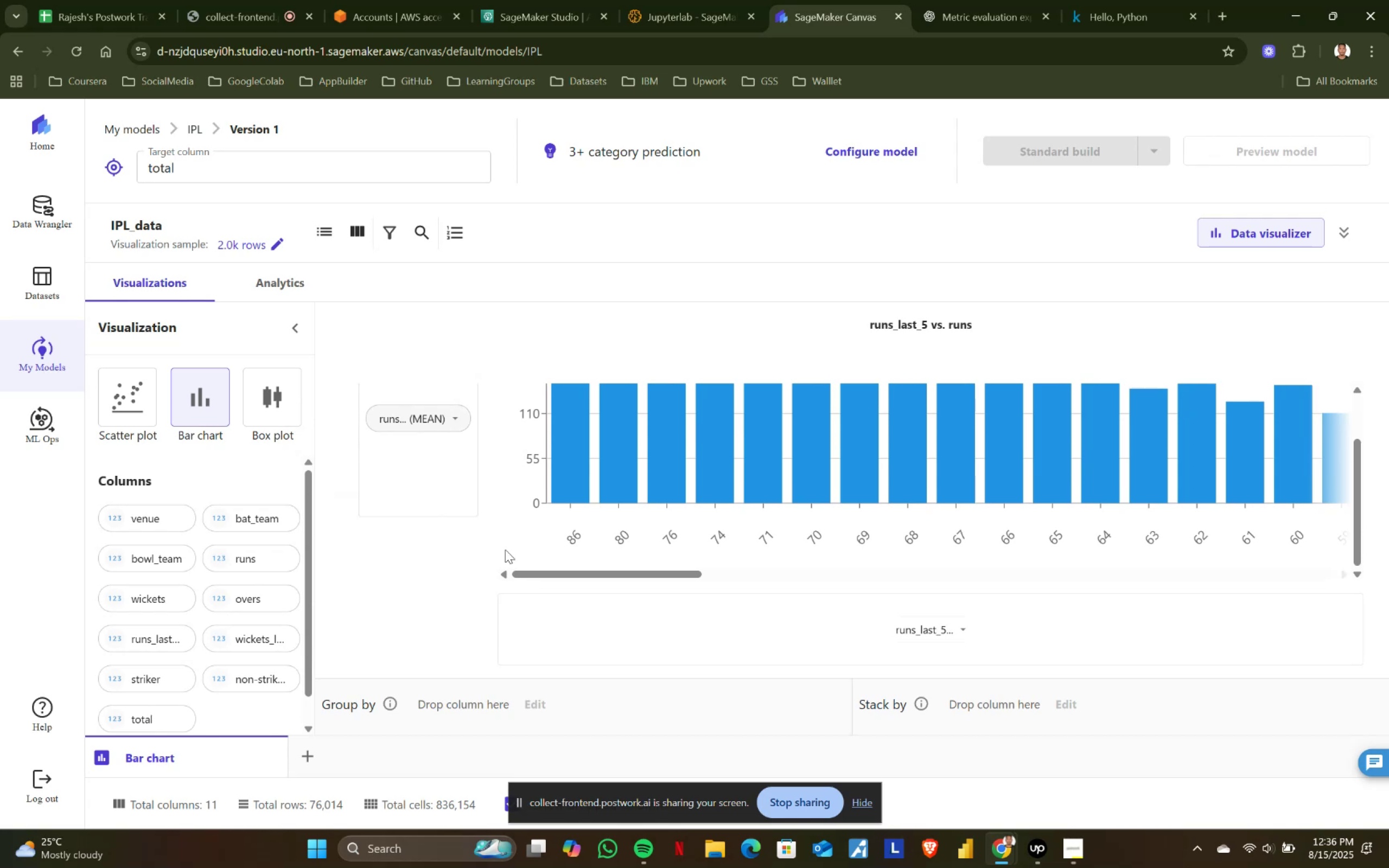 
scroll: coordinate [505, 550], scroll_direction: down, amount: 1.0
 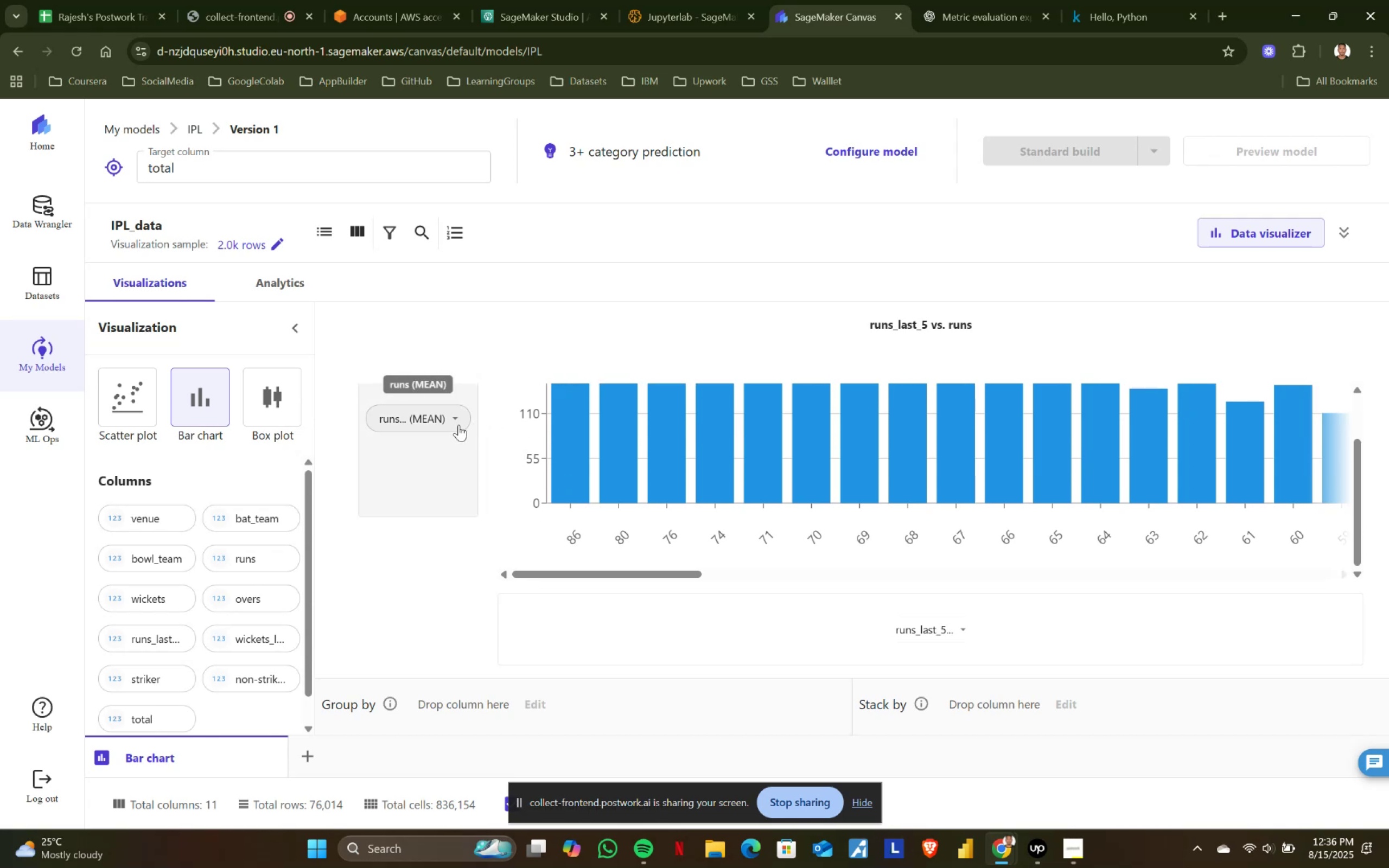 
left_click_drag(start_coordinate=[568, 577], to_coordinate=[94, 581])
 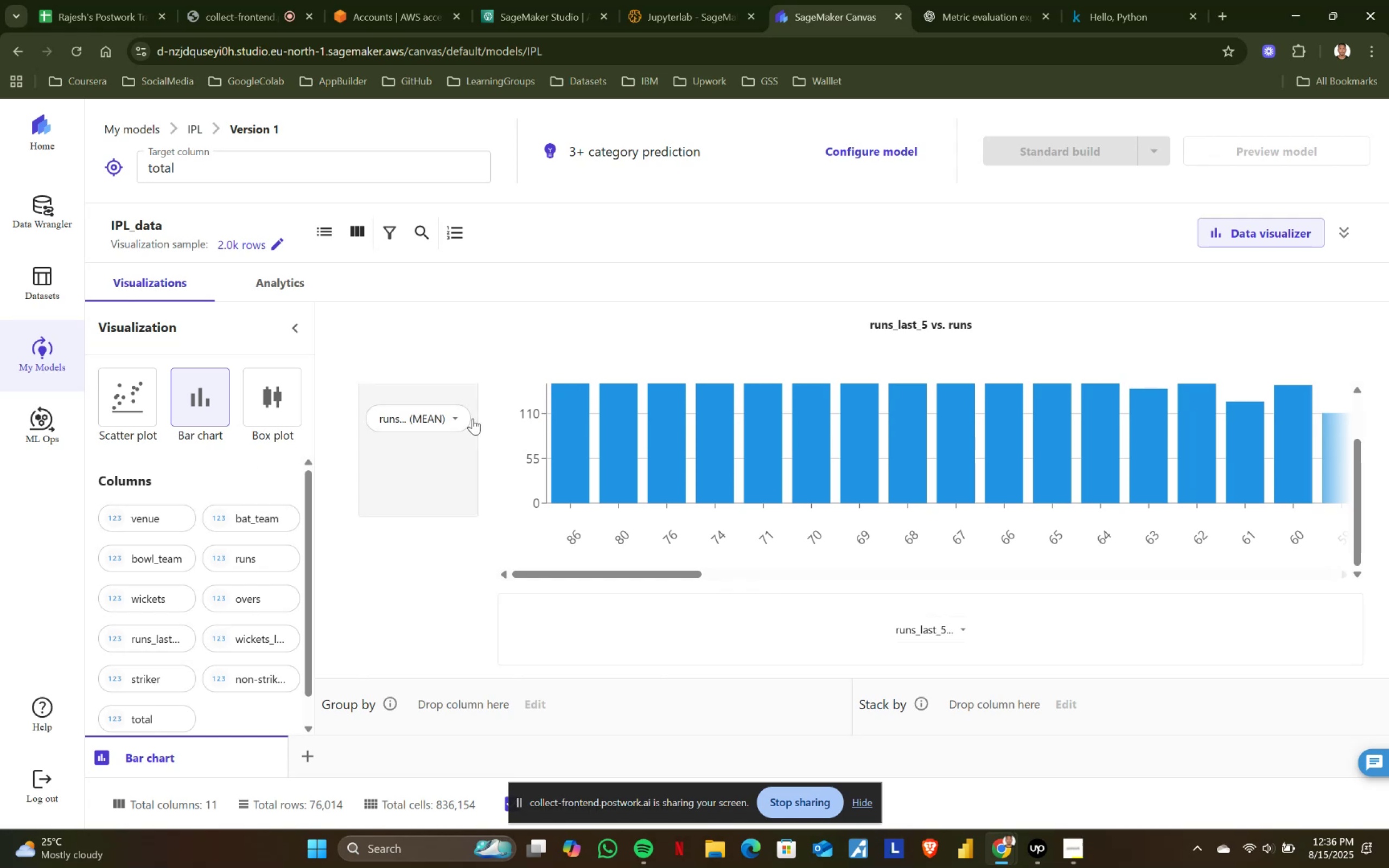 
left_click([454, 418])
 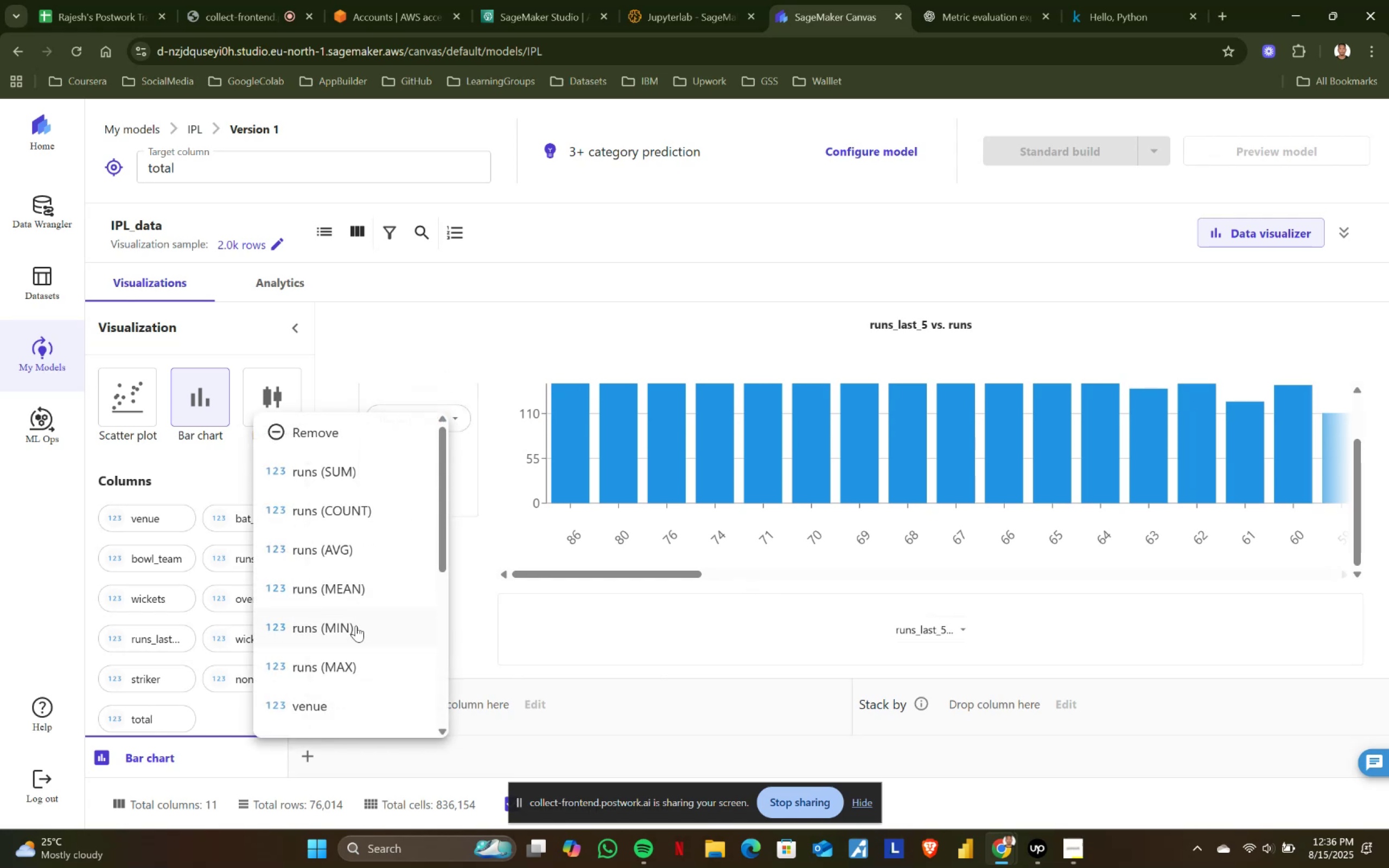 
left_click([356, 626])
 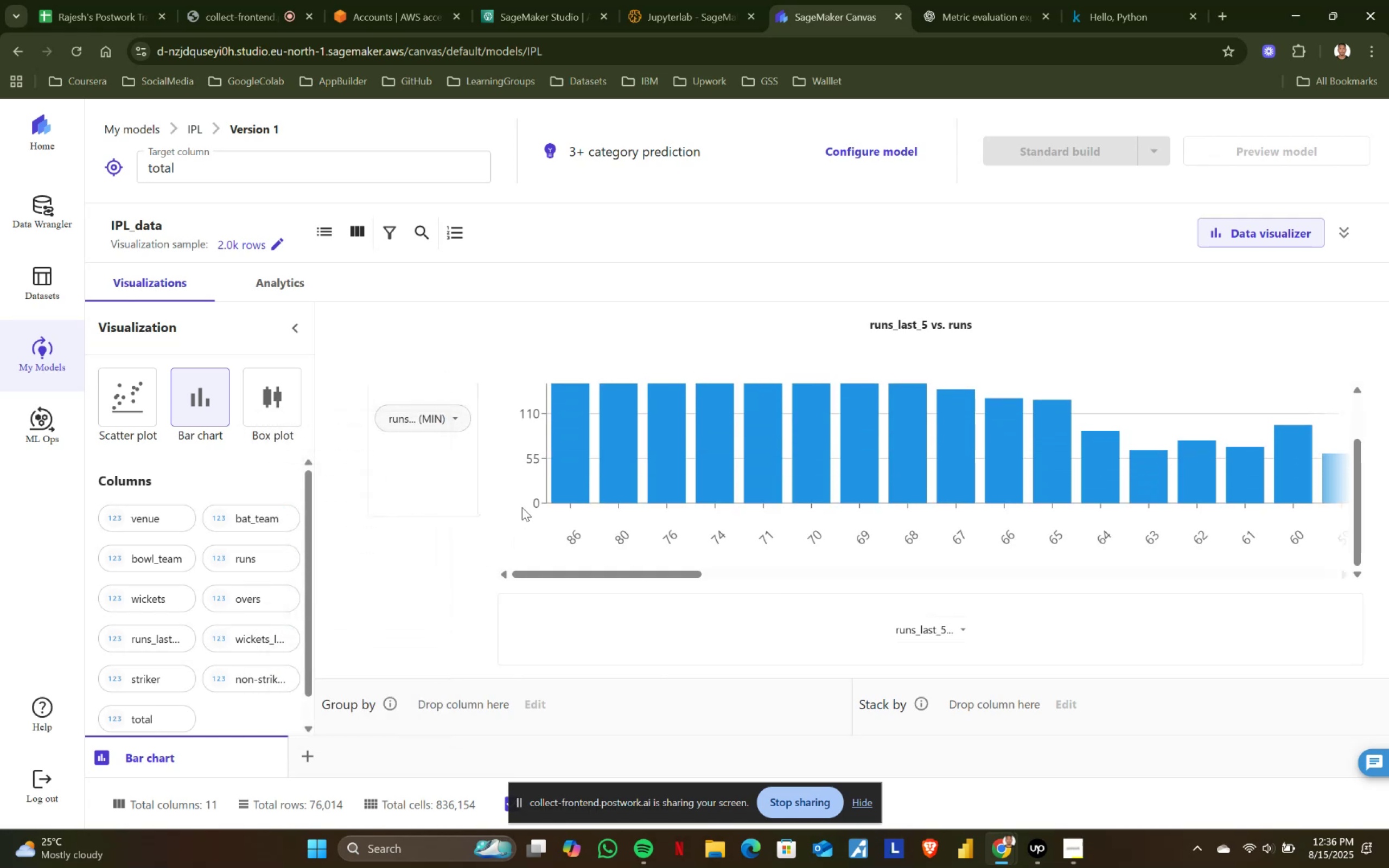 
scroll: coordinate [715, 522], scroll_direction: up, amount: 2.0
 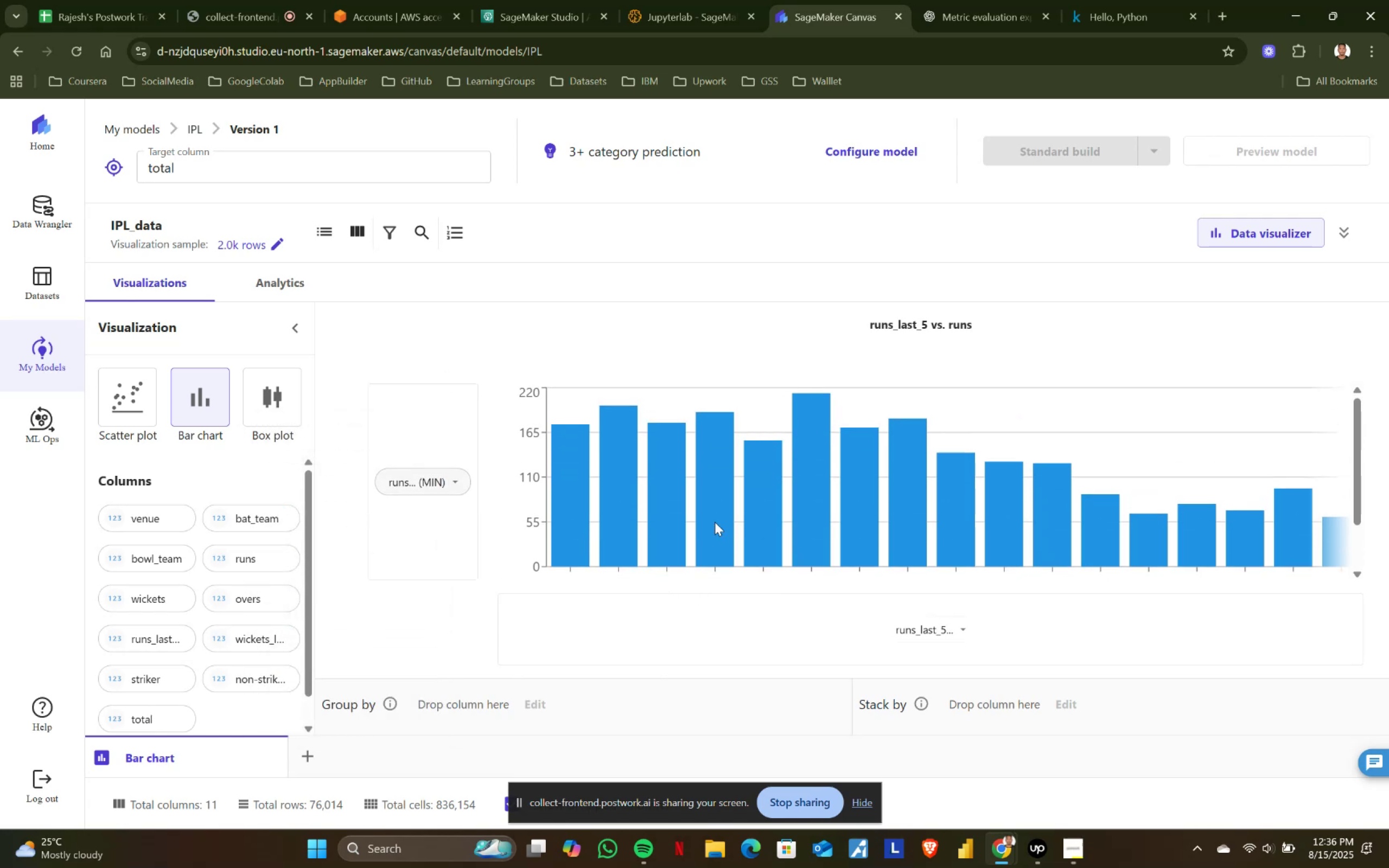 
scroll: coordinate [715, 522], scroll_direction: down, amount: 1.0
 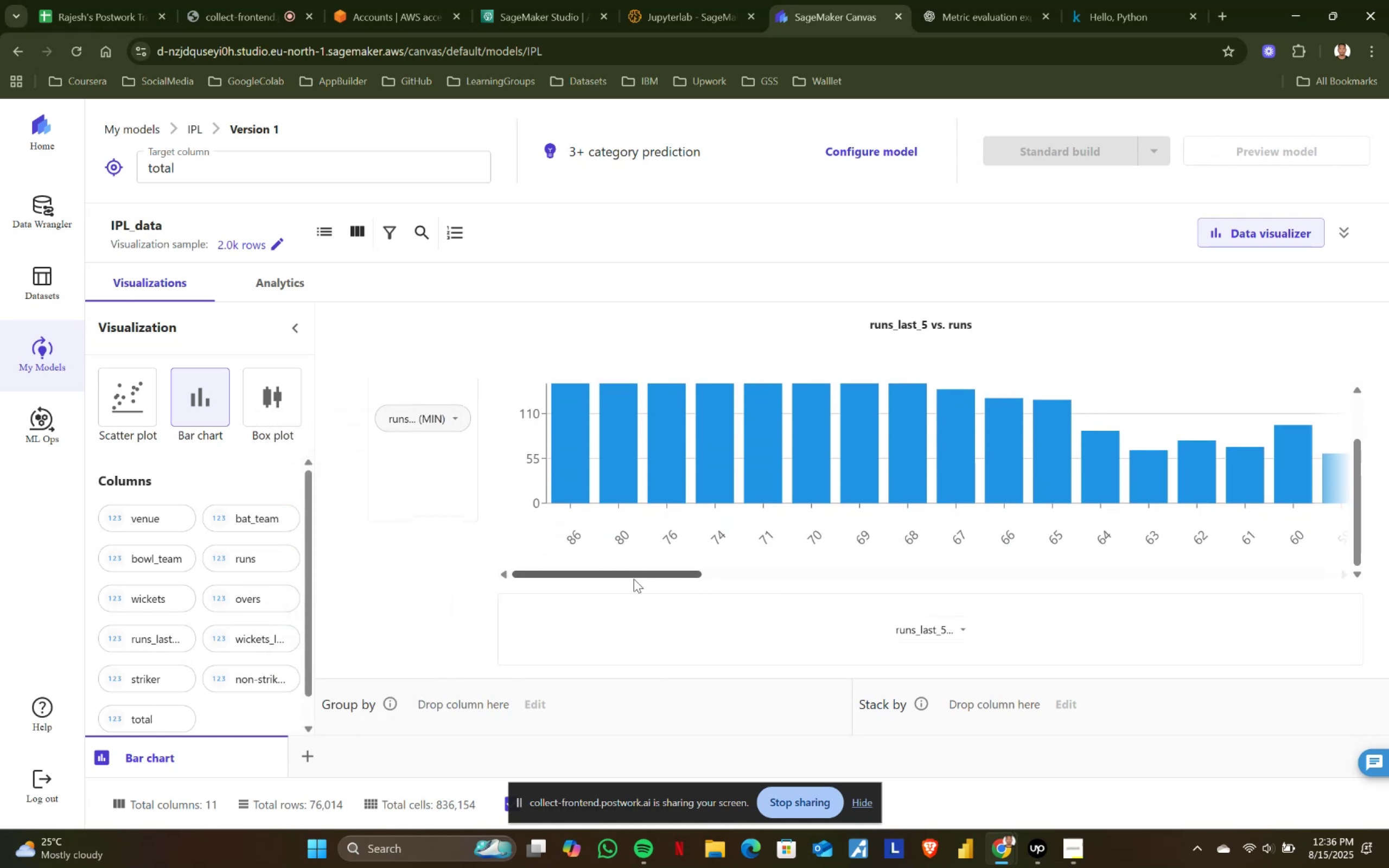 
left_click_drag(start_coordinate=[634, 579], to_coordinate=[648, 578])
 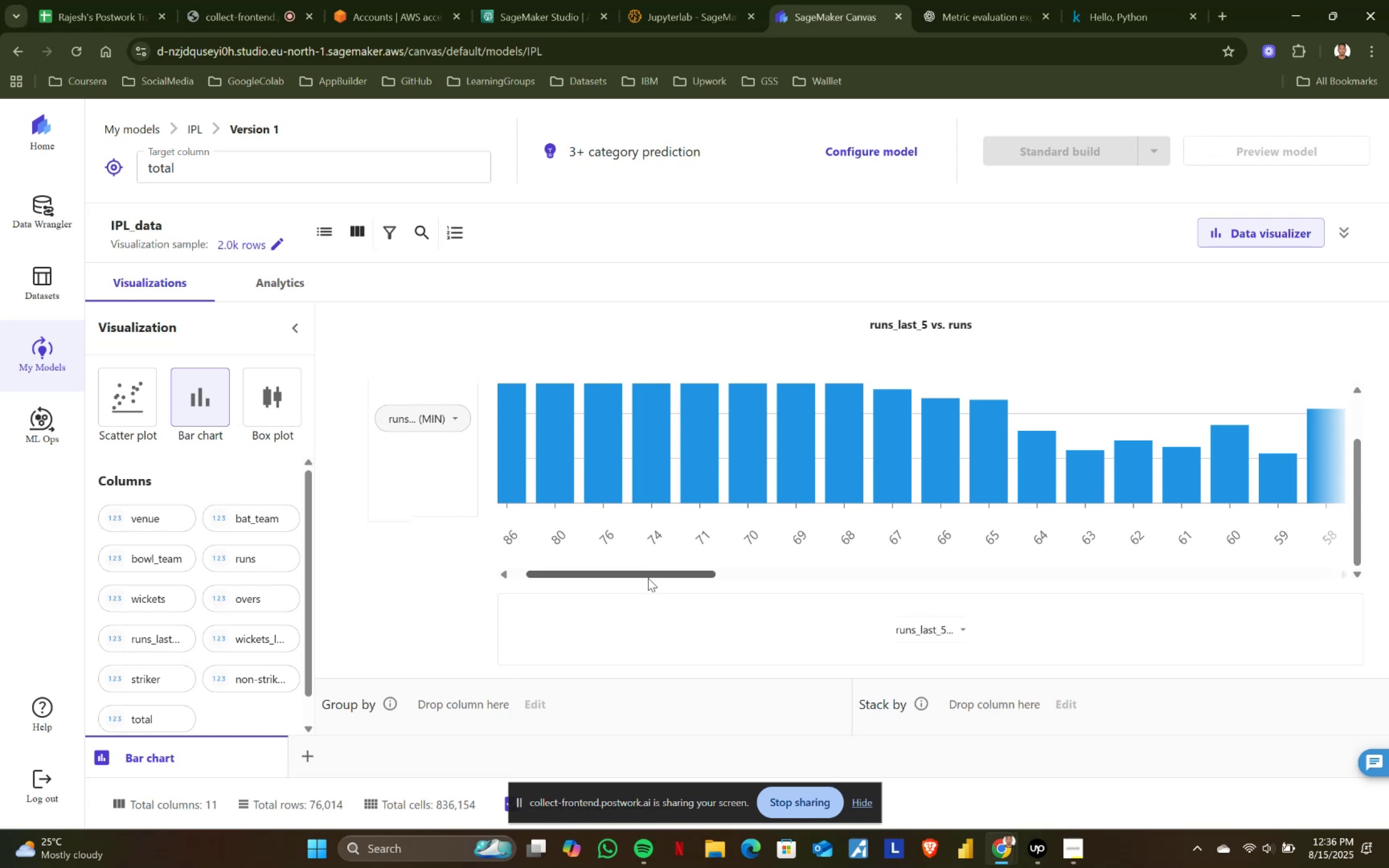 
left_click_drag(start_coordinate=[648, 578], to_coordinate=[1349, 580])
 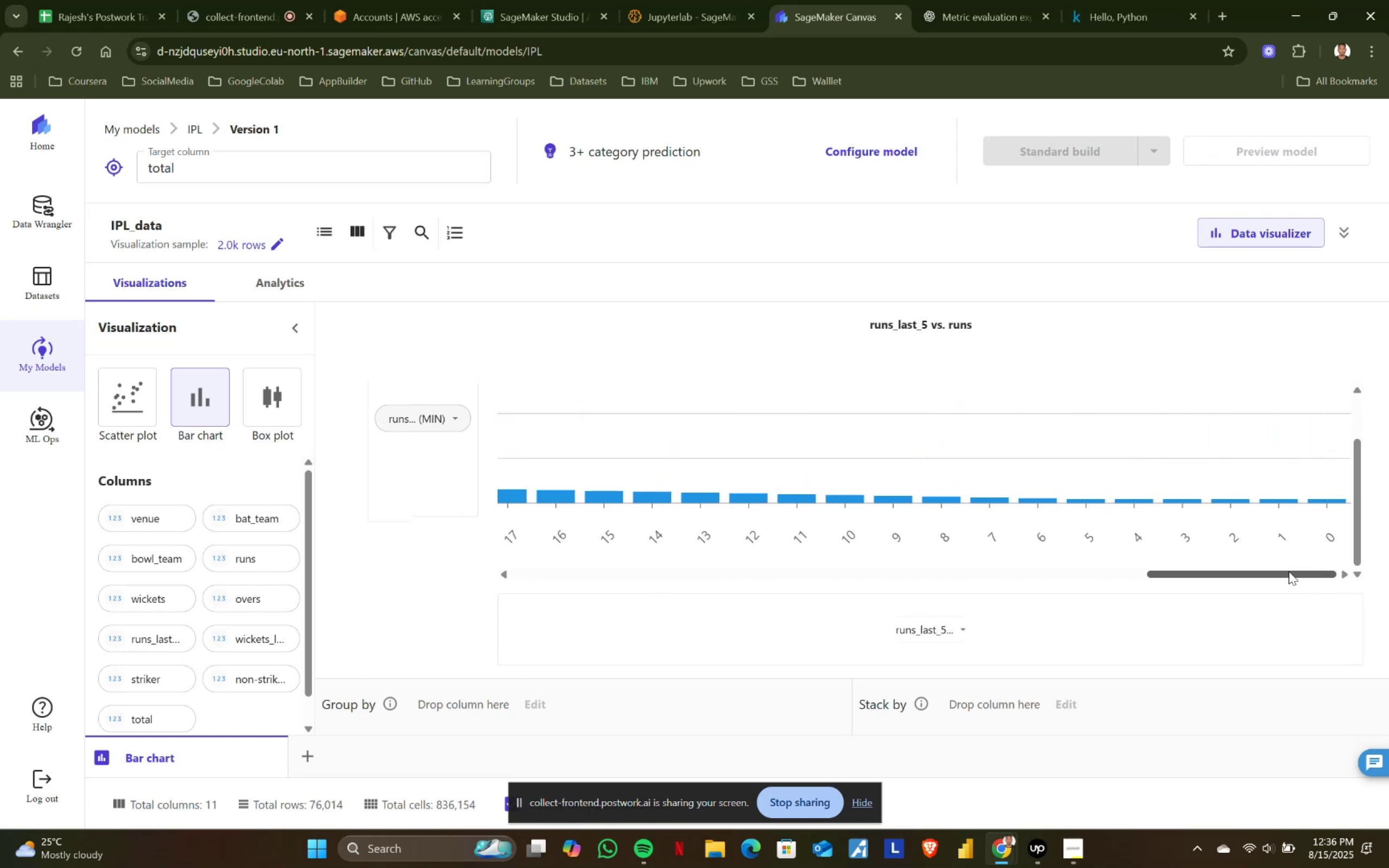 
left_click_drag(start_coordinate=[1289, 571], to_coordinate=[585, 557])
 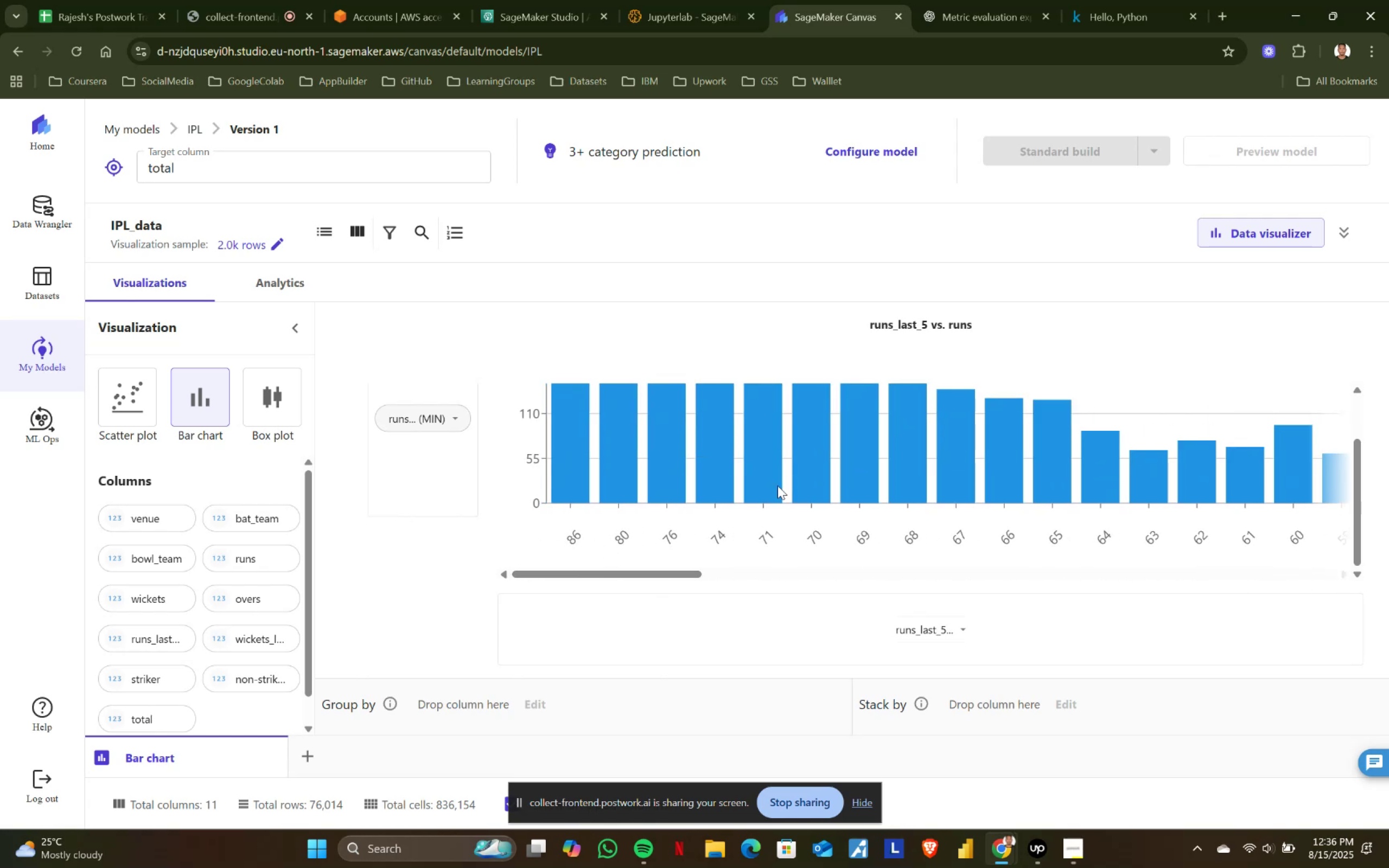 
scroll: coordinate [793, 480], scroll_direction: up, amount: 3.0
 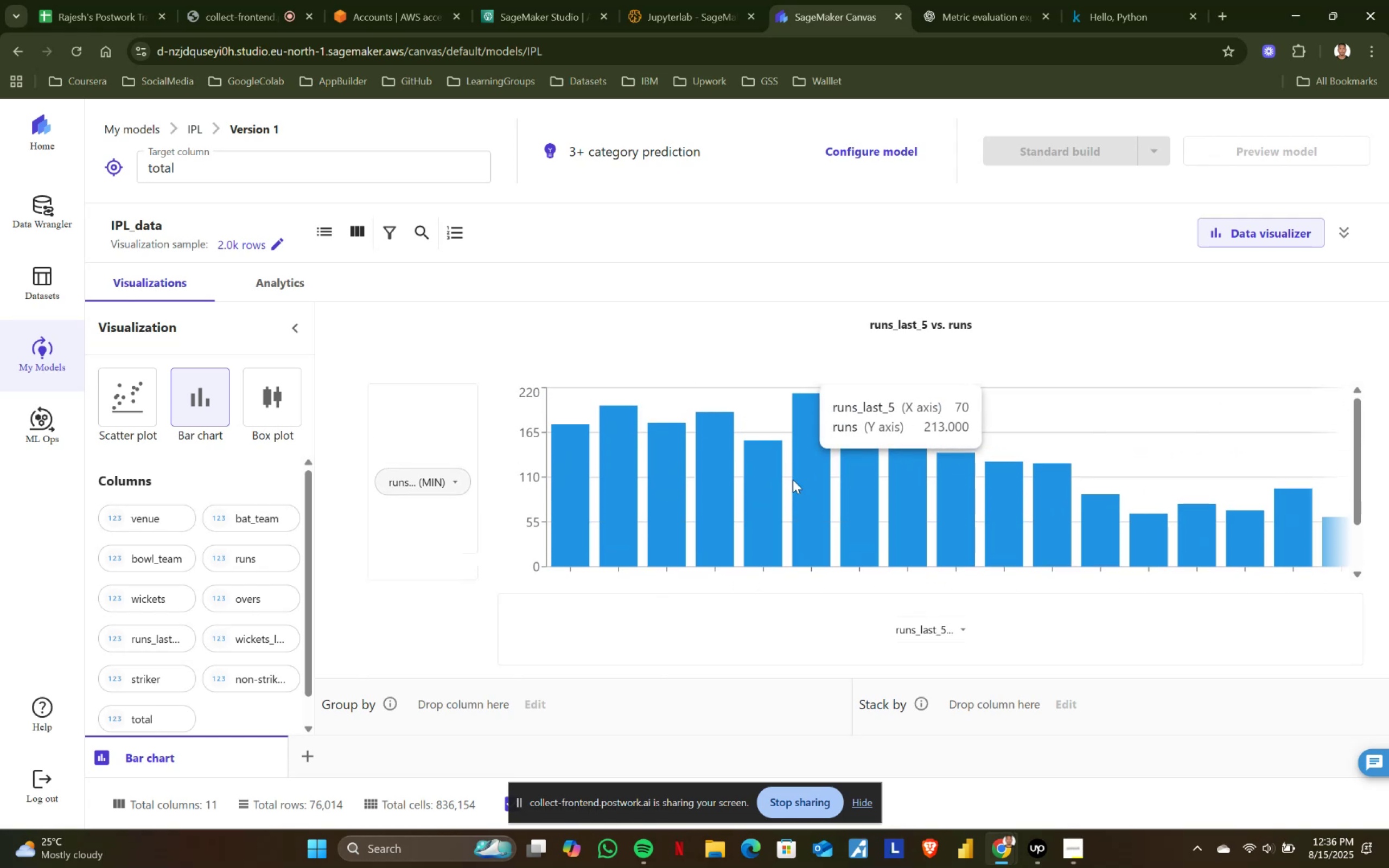 
scroll: coordinate [793, 480], scroll_direction: down, amount: 4.0
 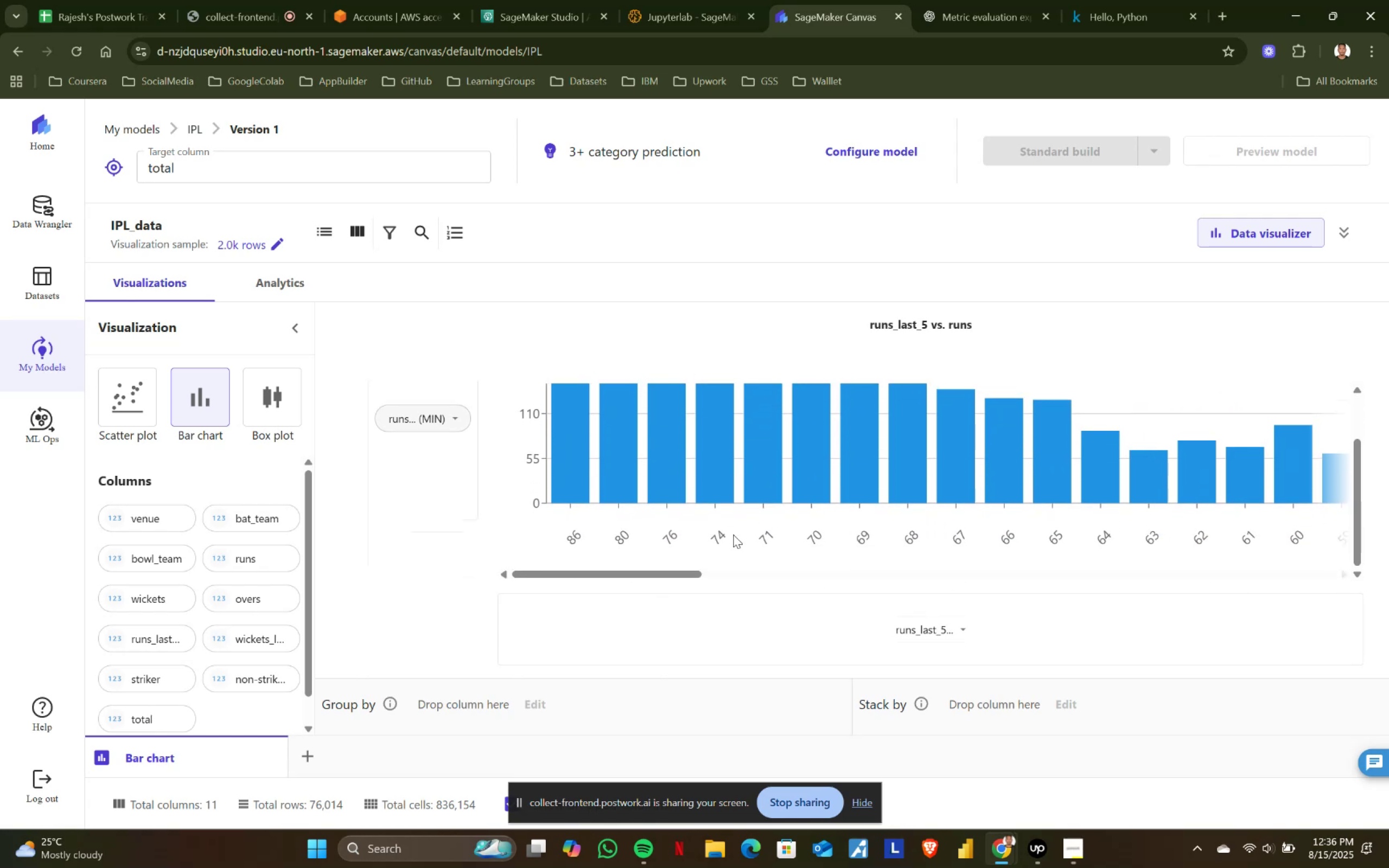 
scroll: coordinate [685, 557], scroll_direction: up, amount: 1.0
 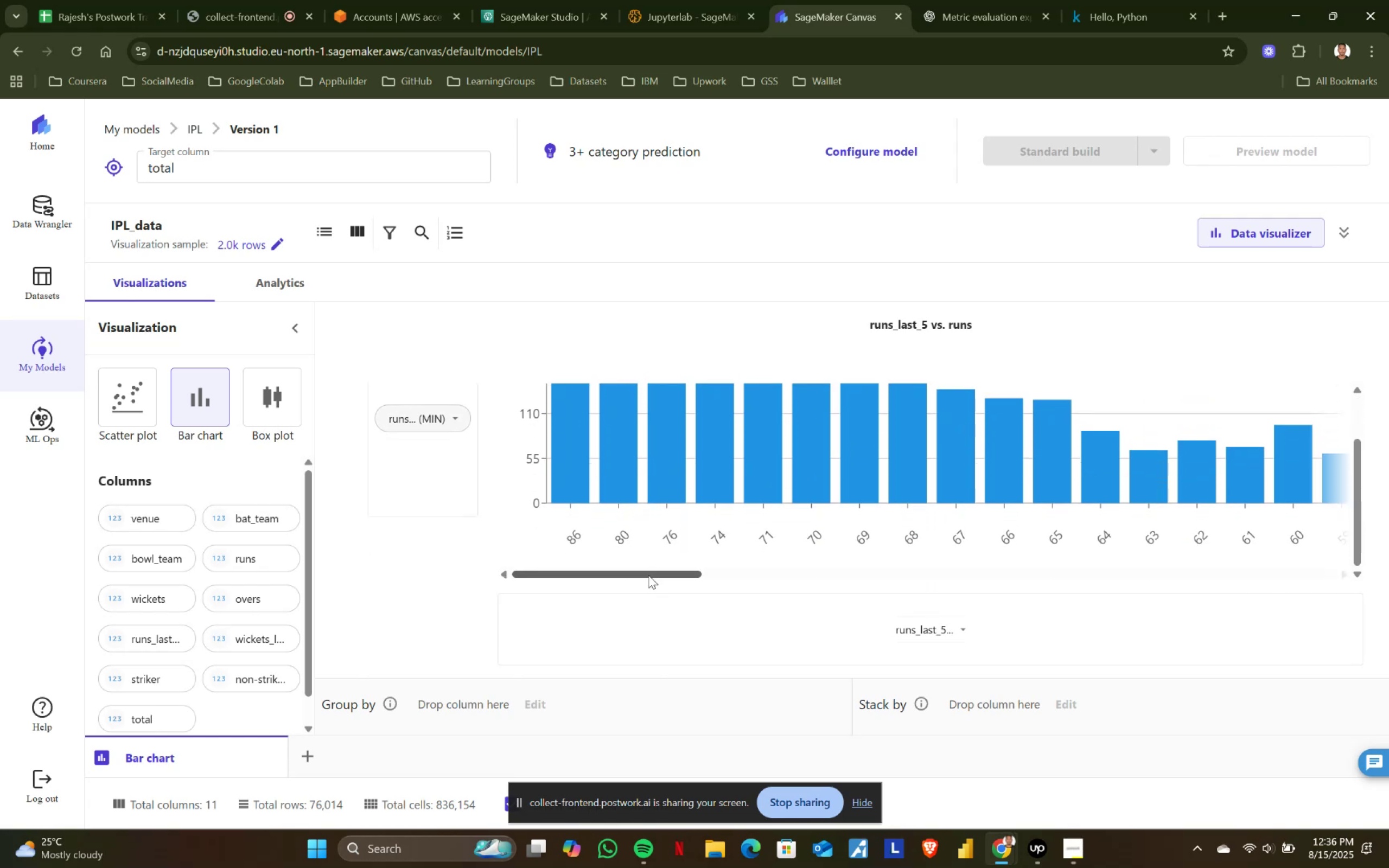 
left_click_drag(start_coordinate=[648, 575], to_coordinate=[1303, 575])
 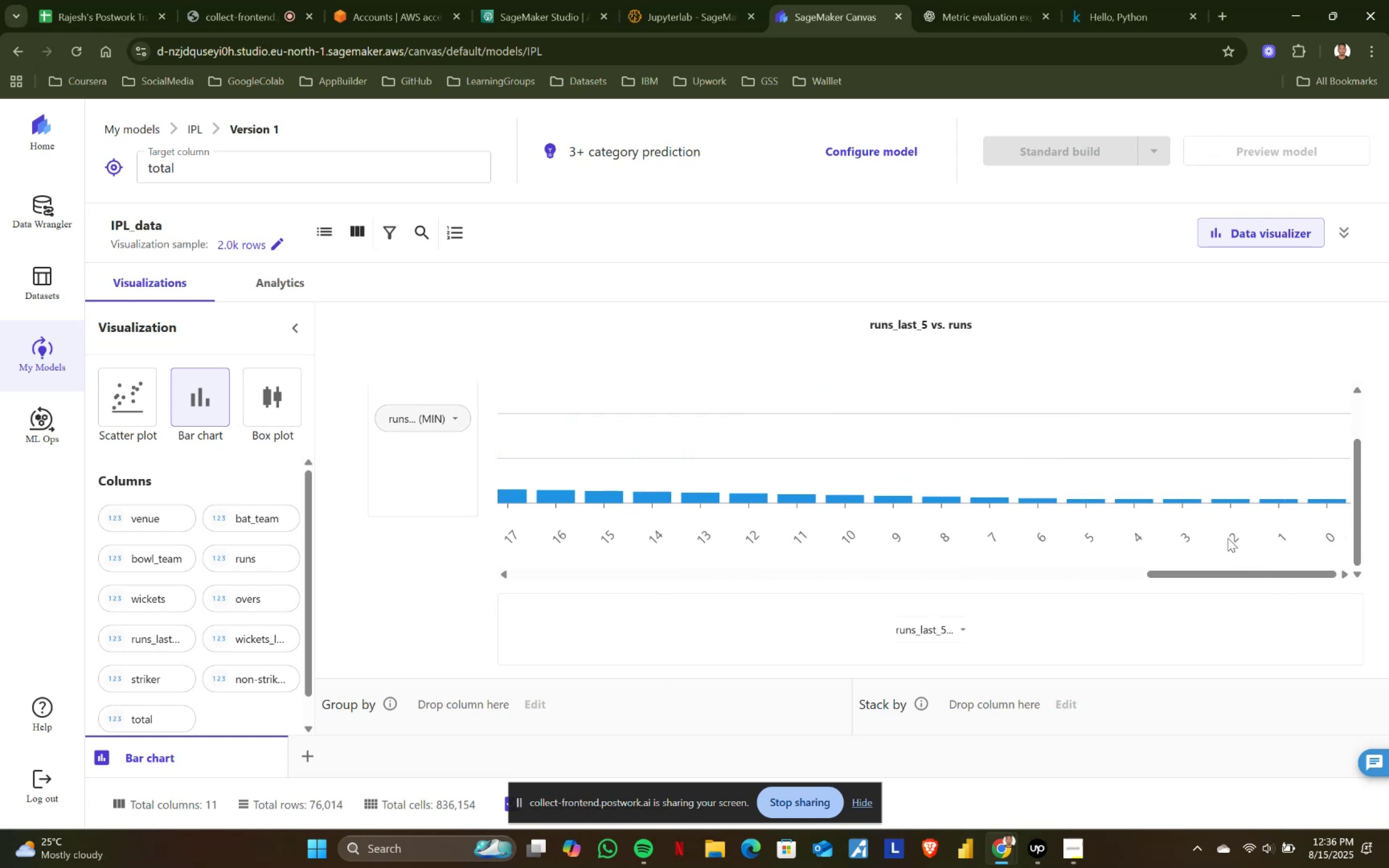 
scroll: coordinate [1219, 533], scroll_direction: none, amount: 0.0
 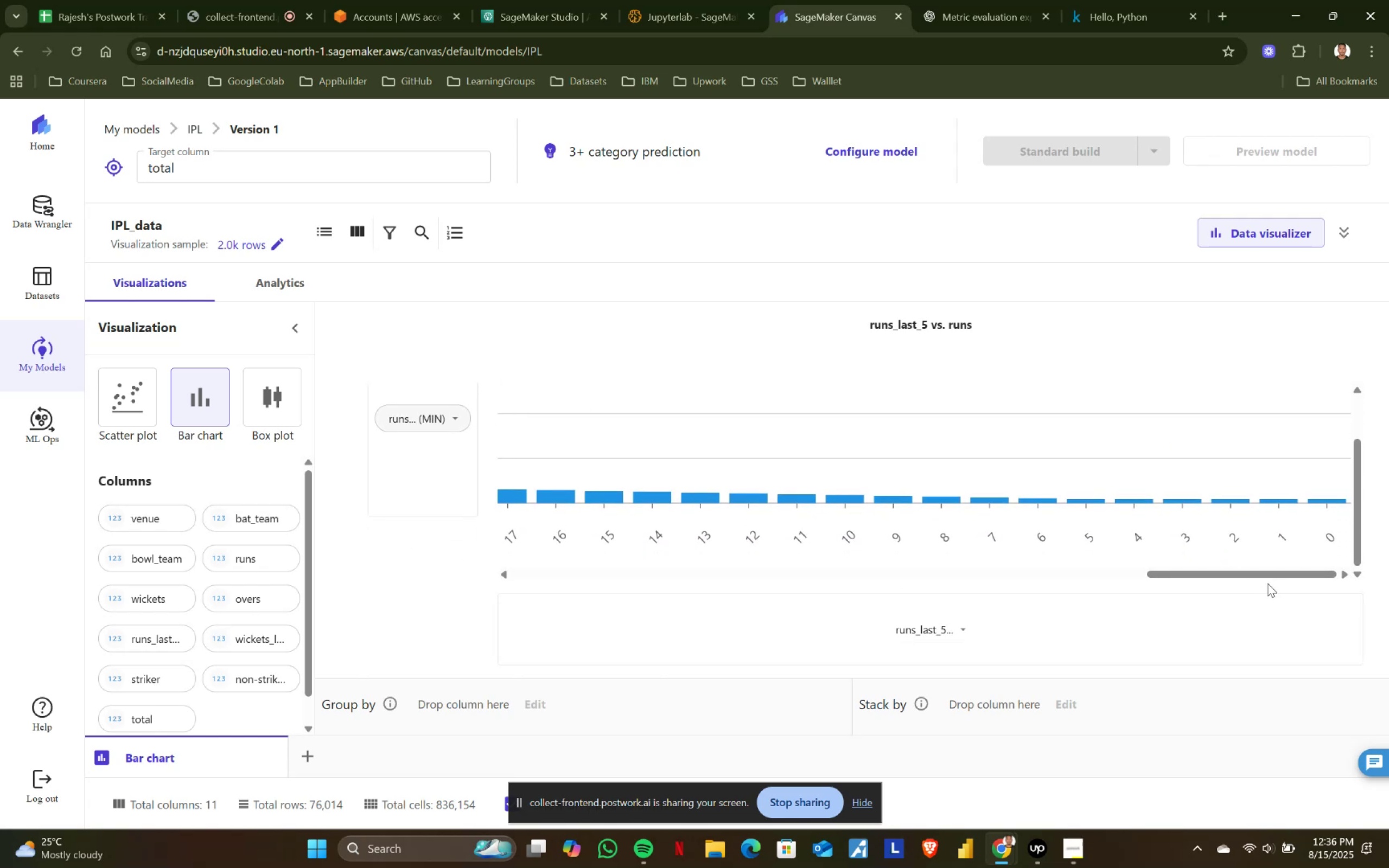 
left_click_drag(start_coordinate=[1273, 578], to_coordinate=[451, 571])
 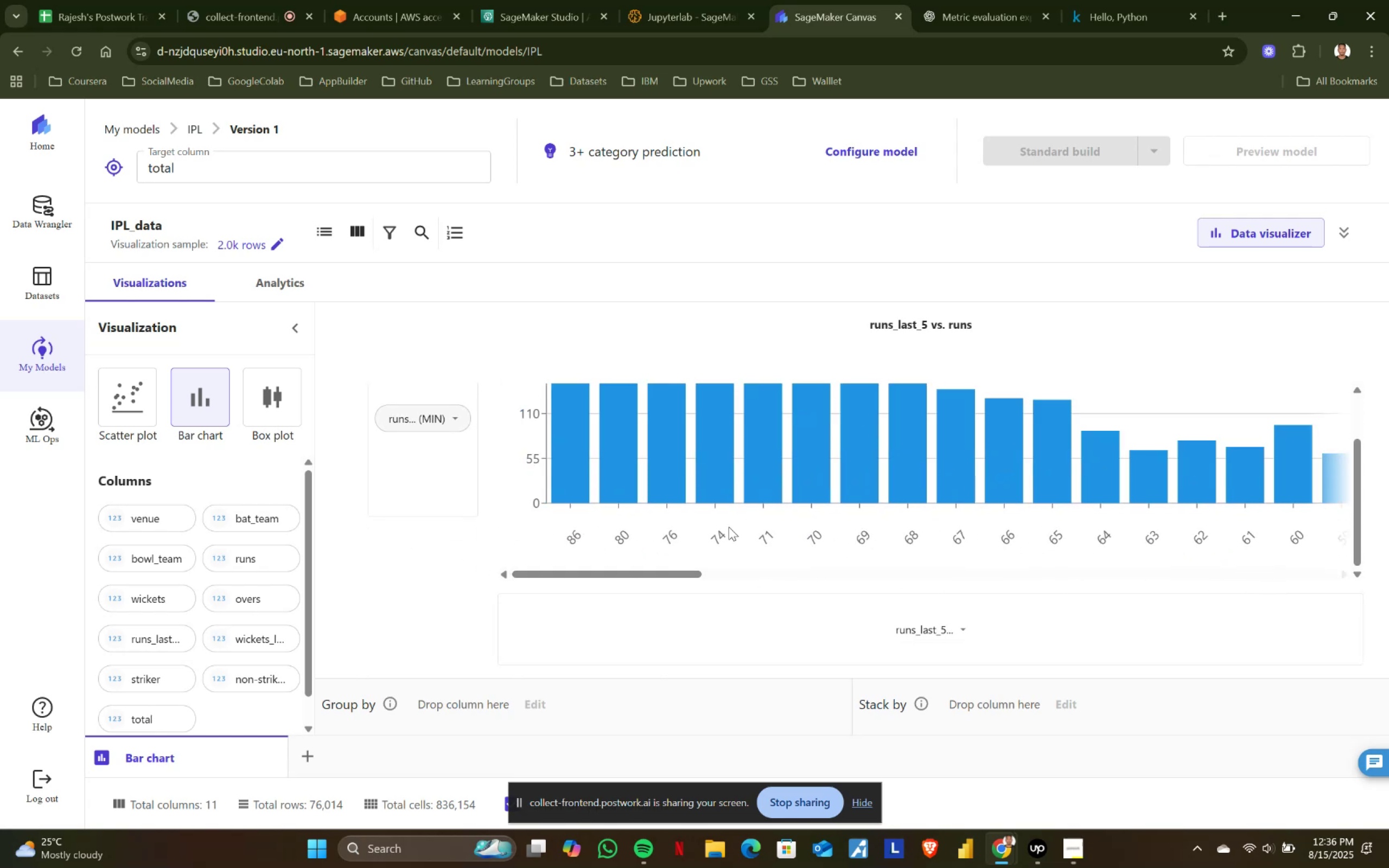 
scroll: coordinate [811, 511], scroll_direction: up, amount: 3.0
 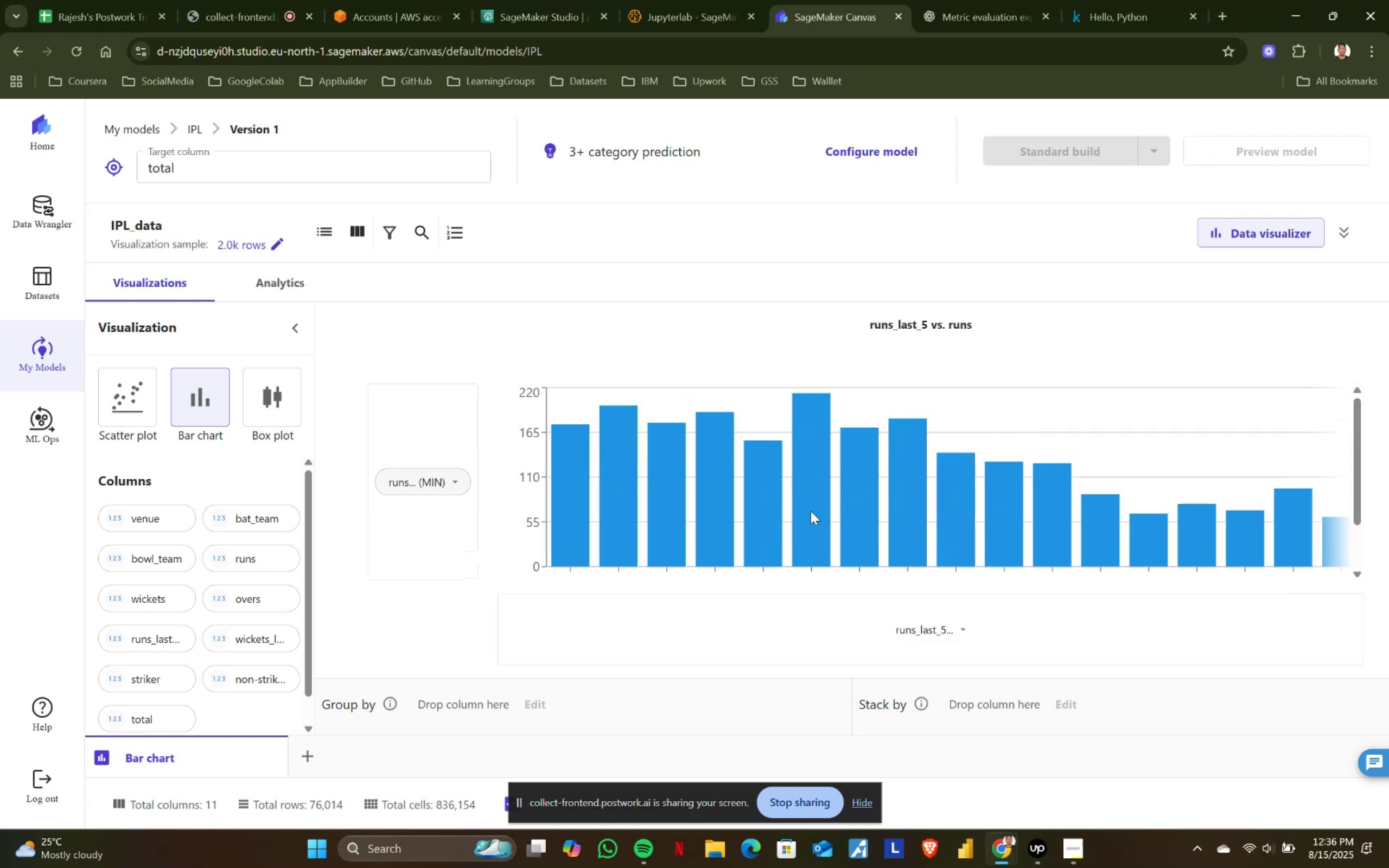 
wait(9.09)
 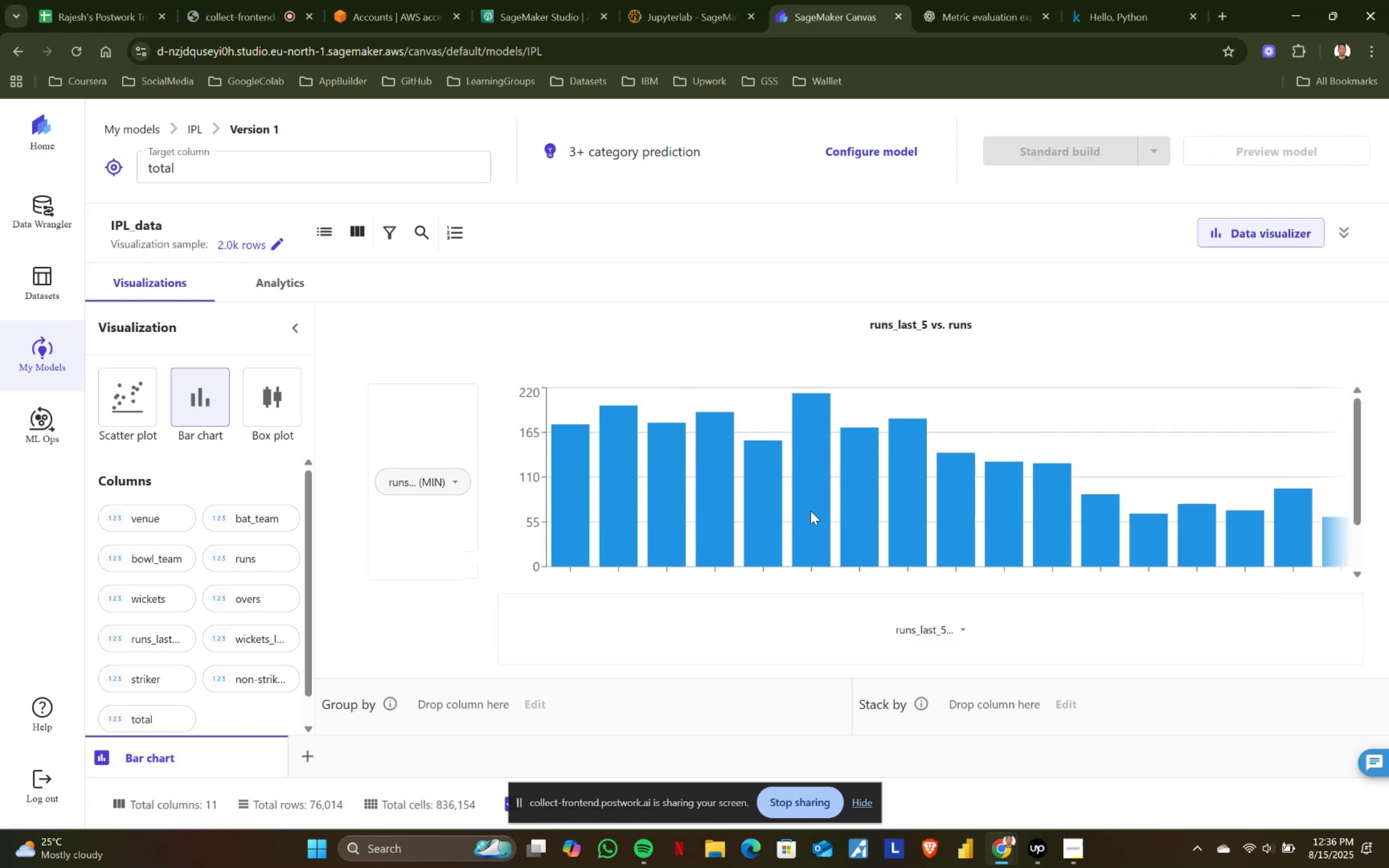 
left_click([451, 484])
 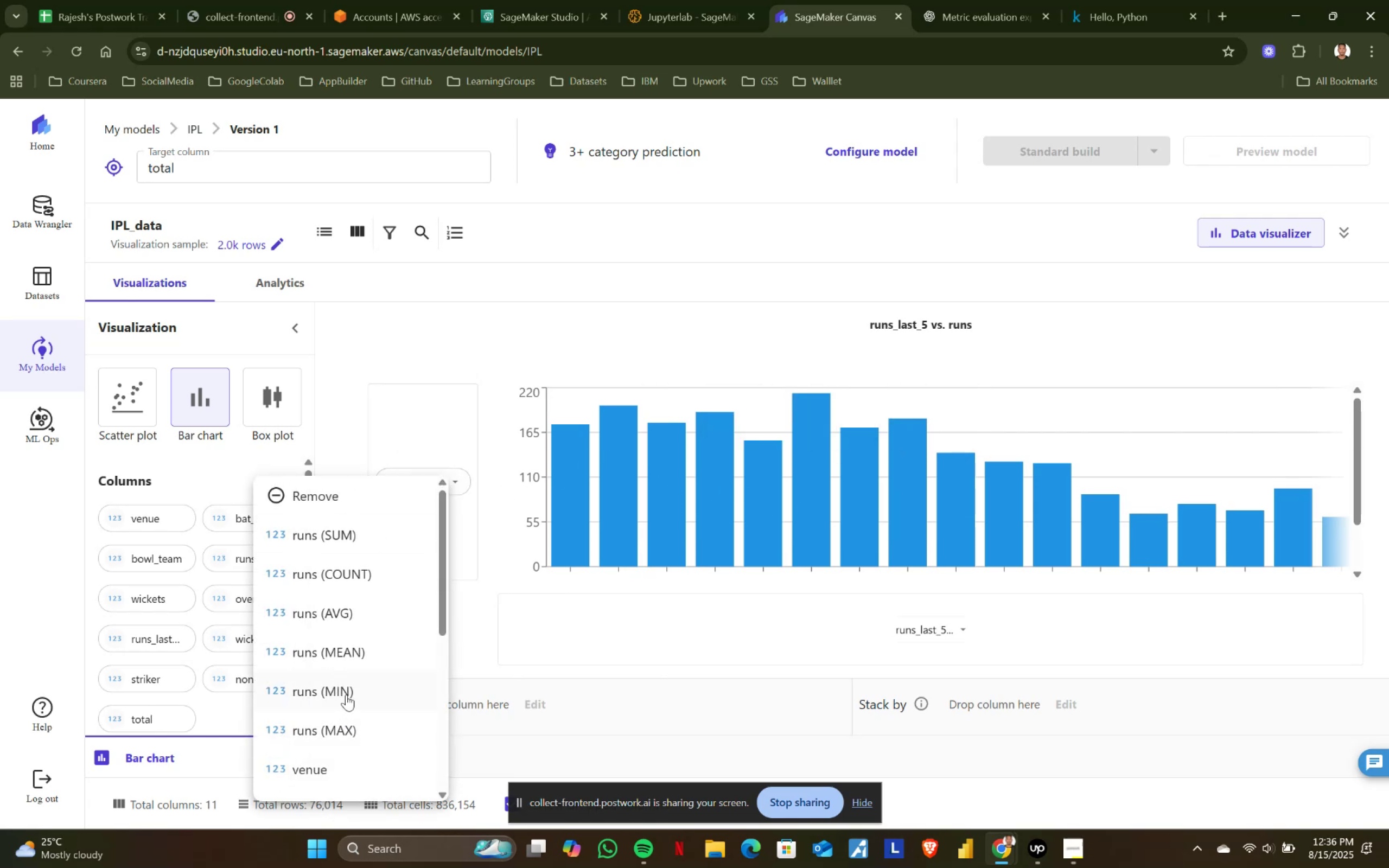 
left_click([464, 534])
 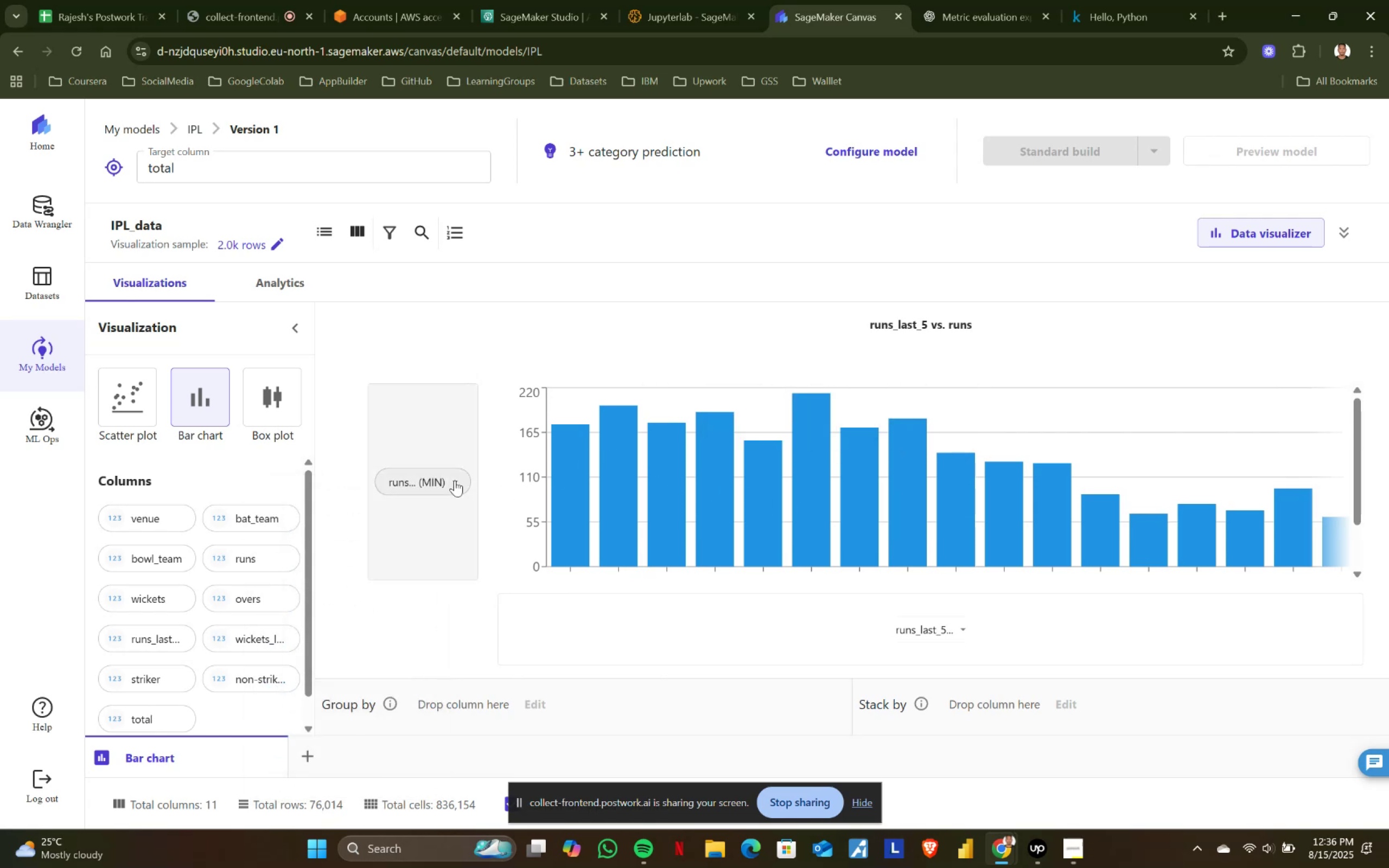 
left_click([455, 480])
 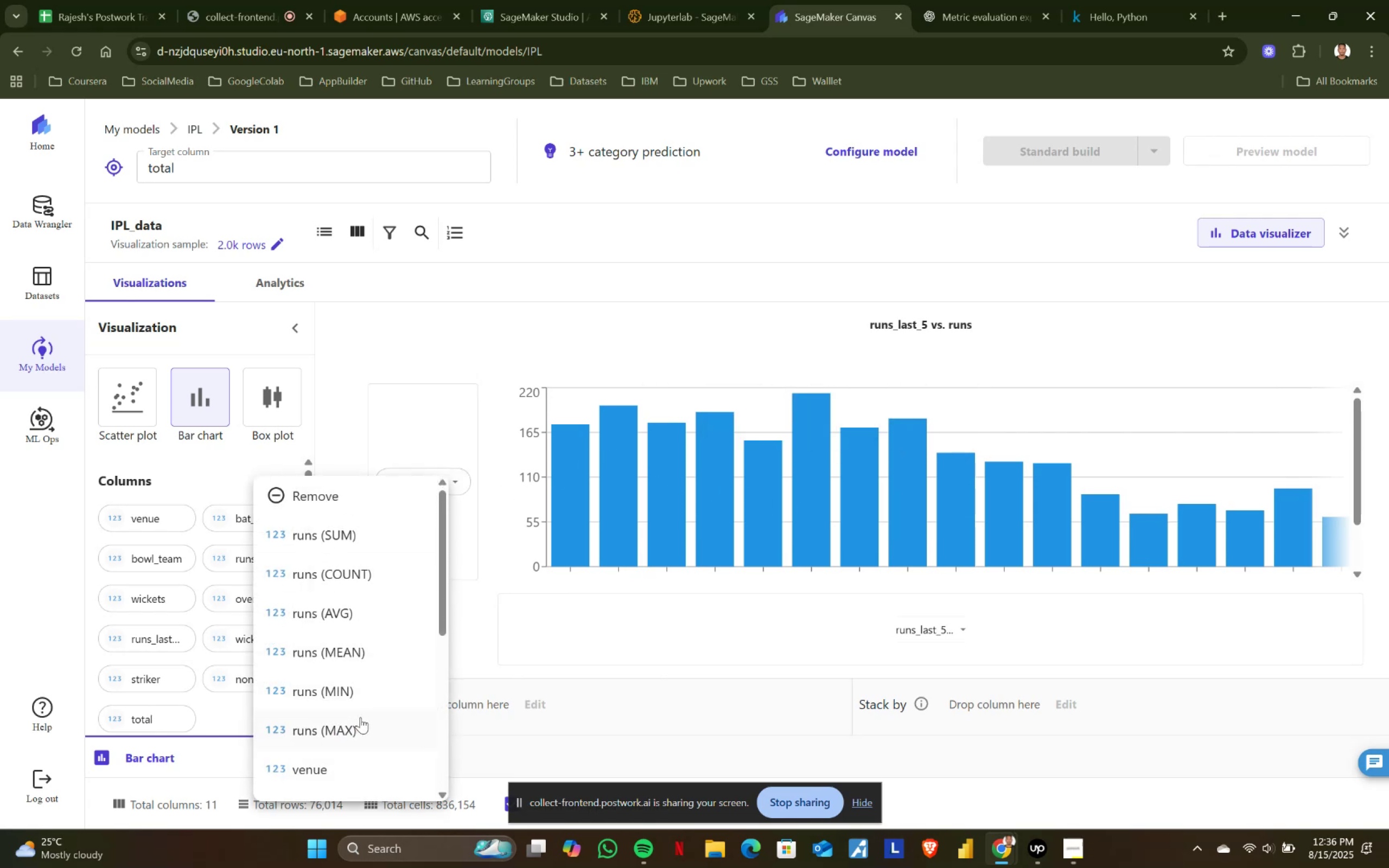 
left_click([360, 721])
 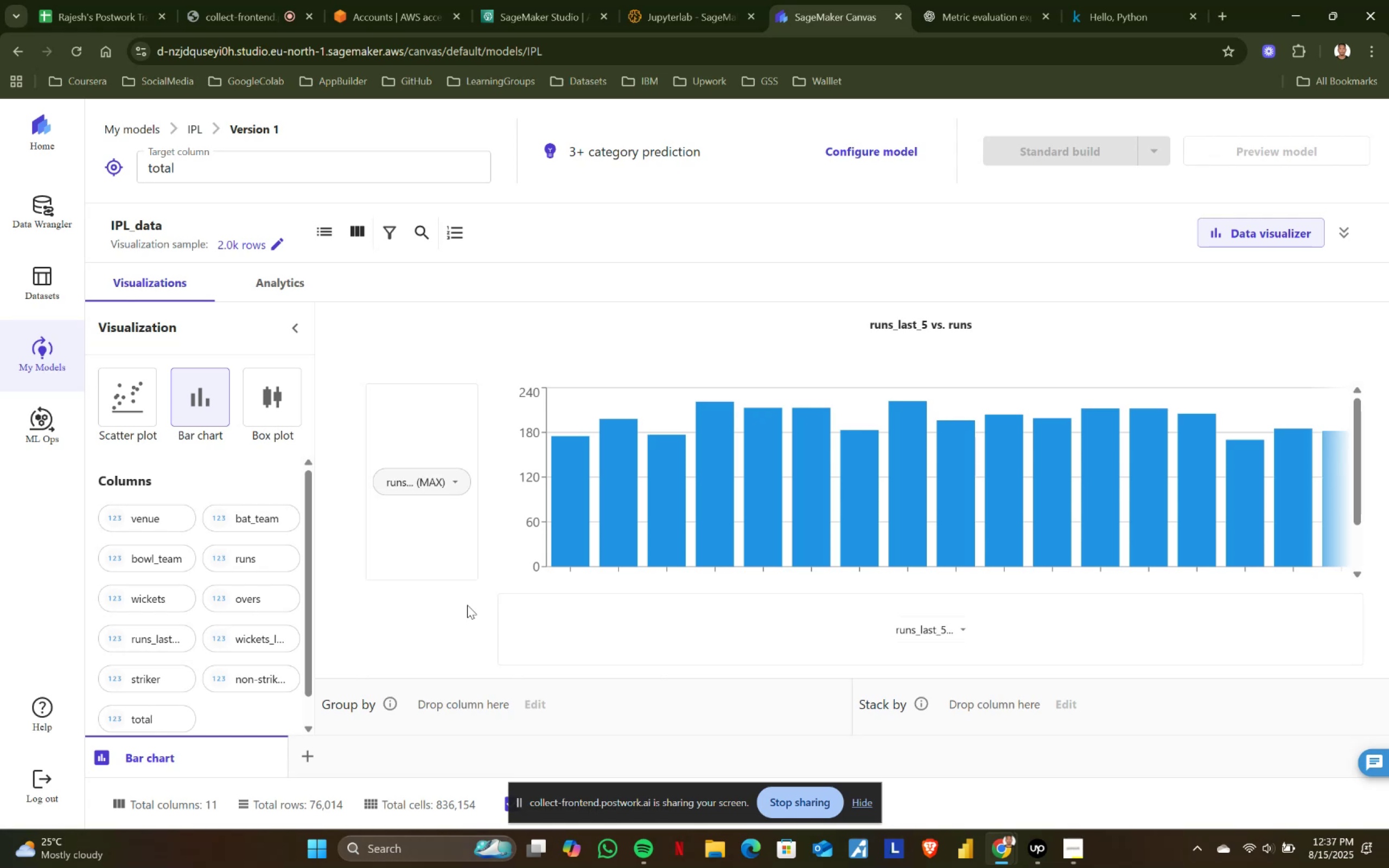 
wait(38.73)
 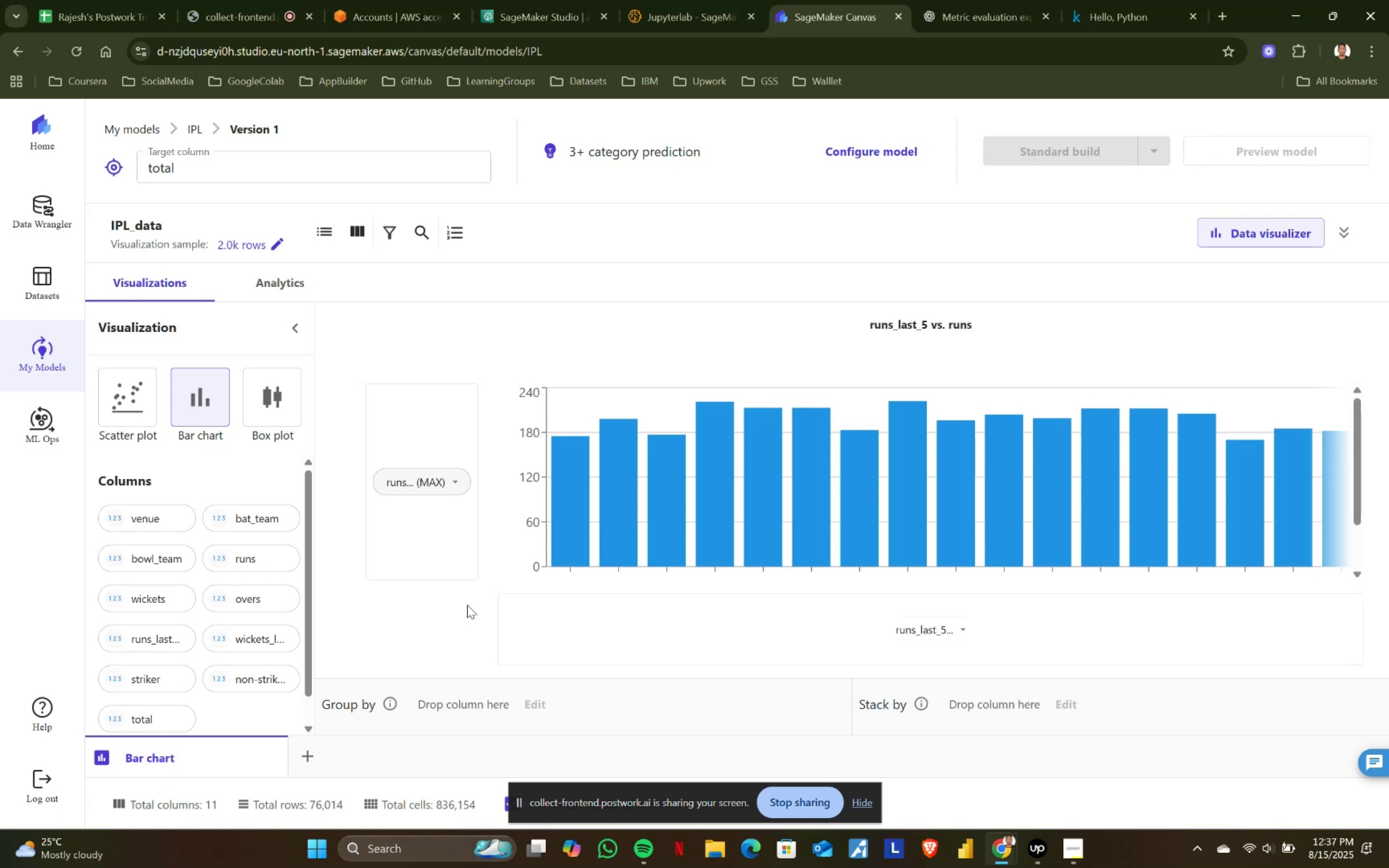 
scroll: coordinate [603, 500], scroll_direction: down, amount: 1.0
 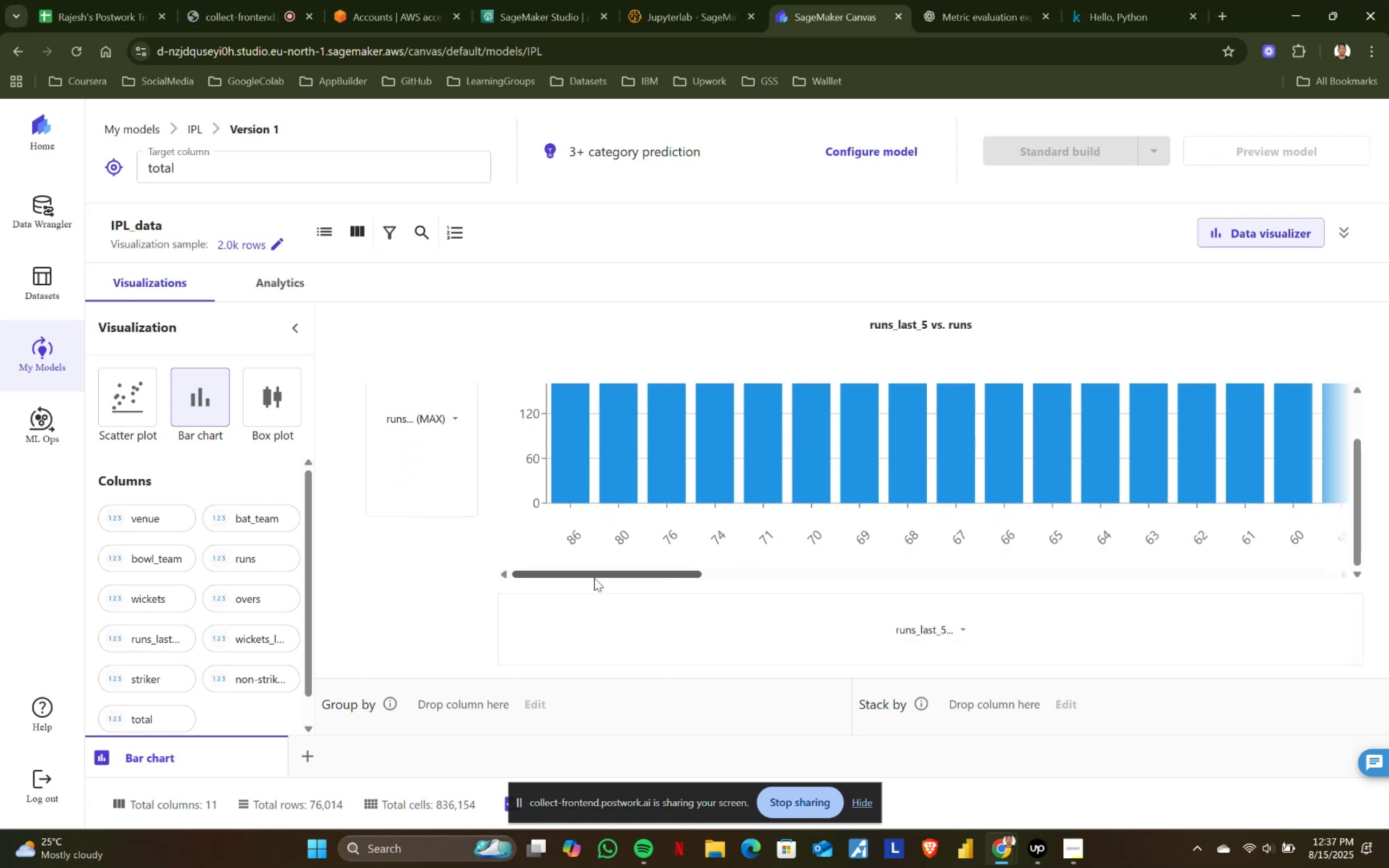 
left_click([613, 570])
 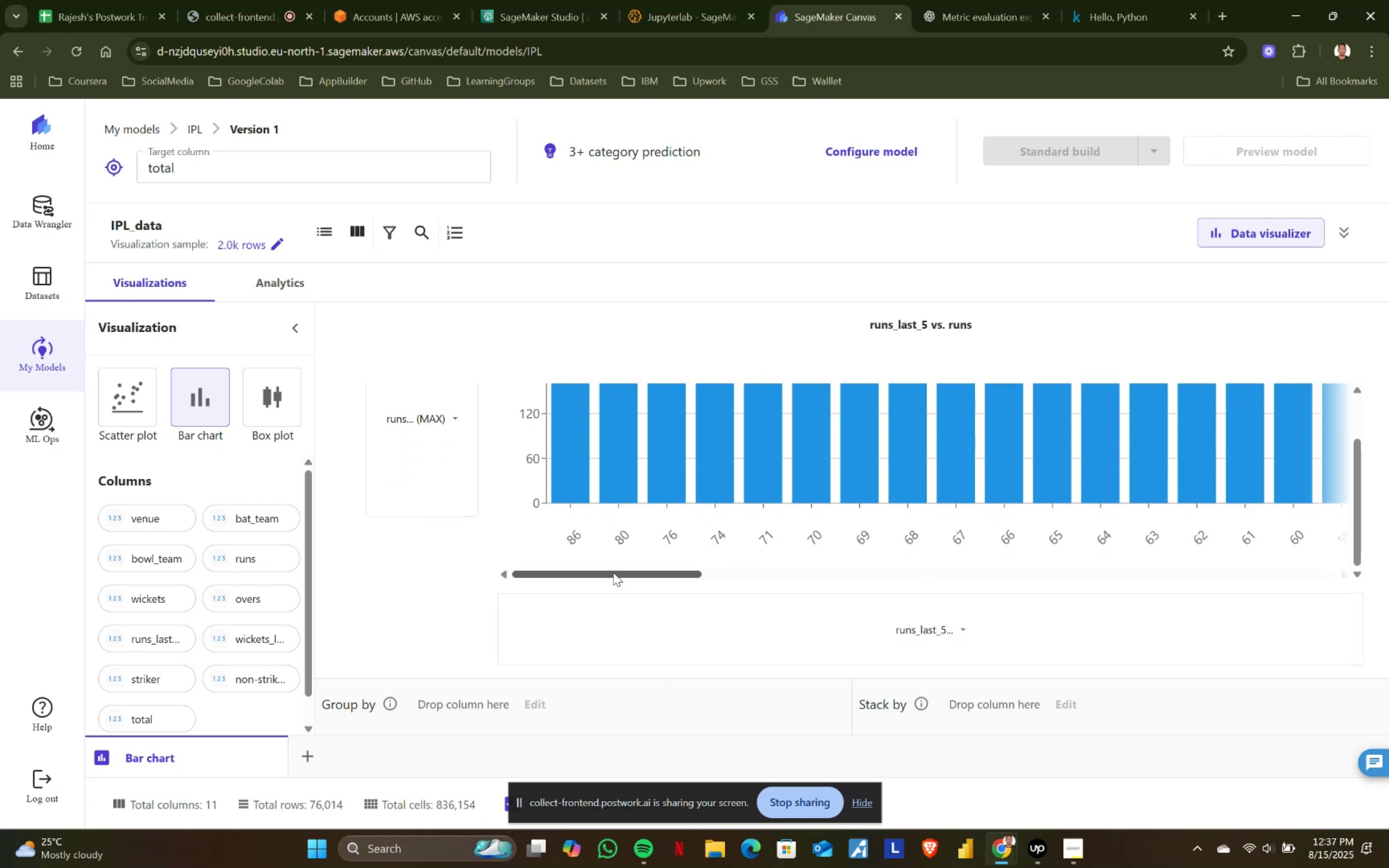 
left_click([613, 572])
 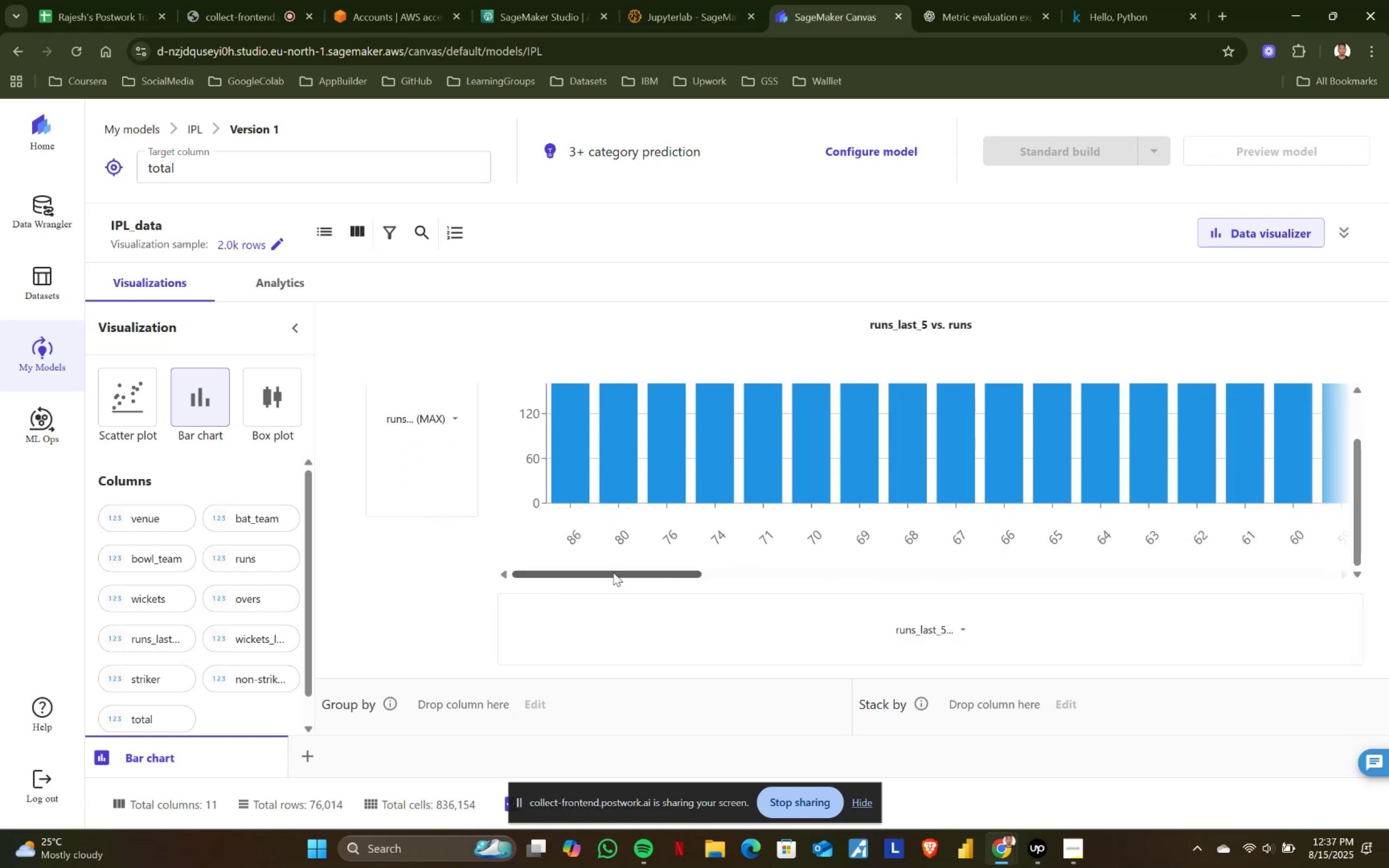 
left_click_drag(start_coordinate=[613, 572], to_coordinate=[489, 568])
 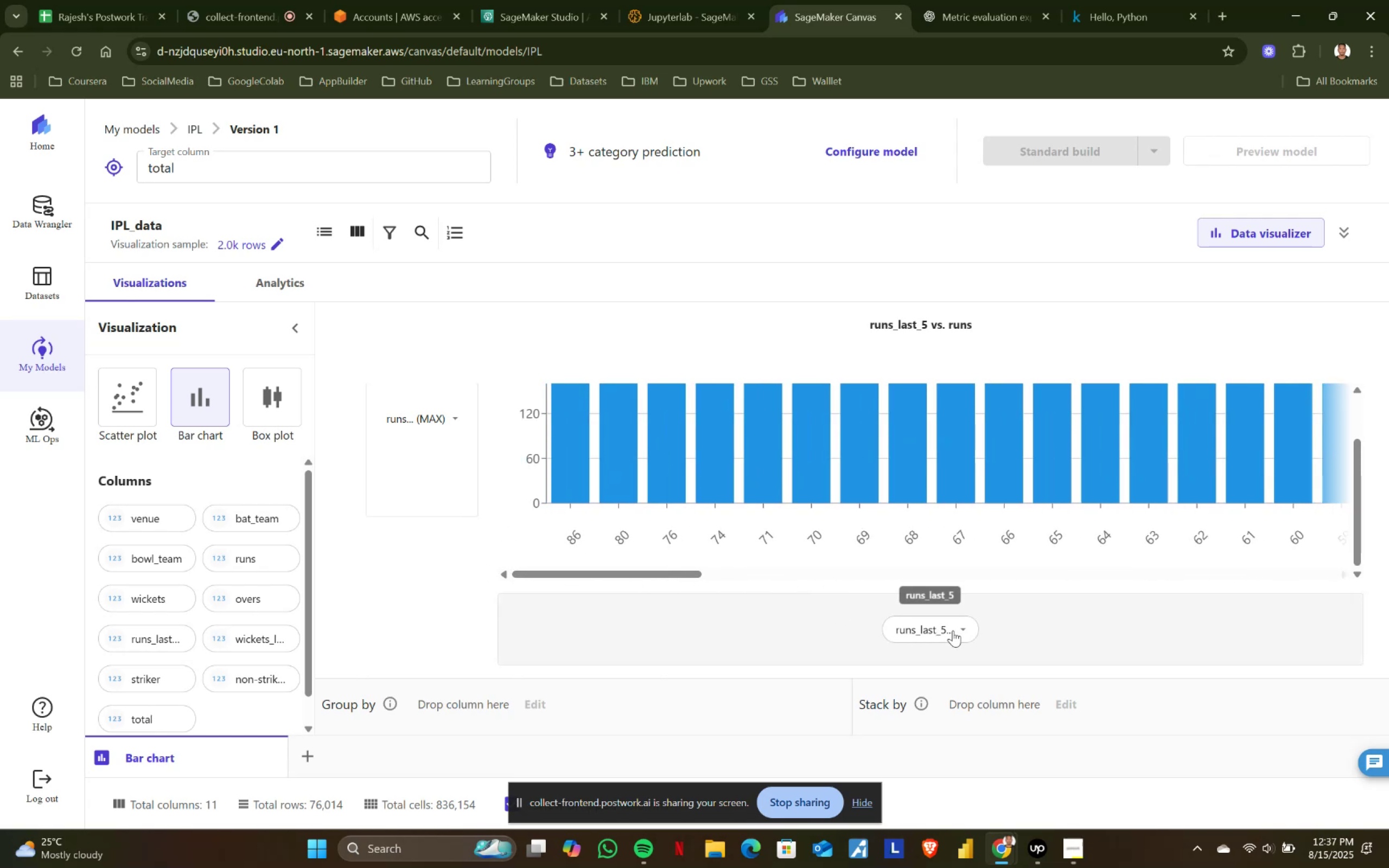 
left_click([959, 627])
 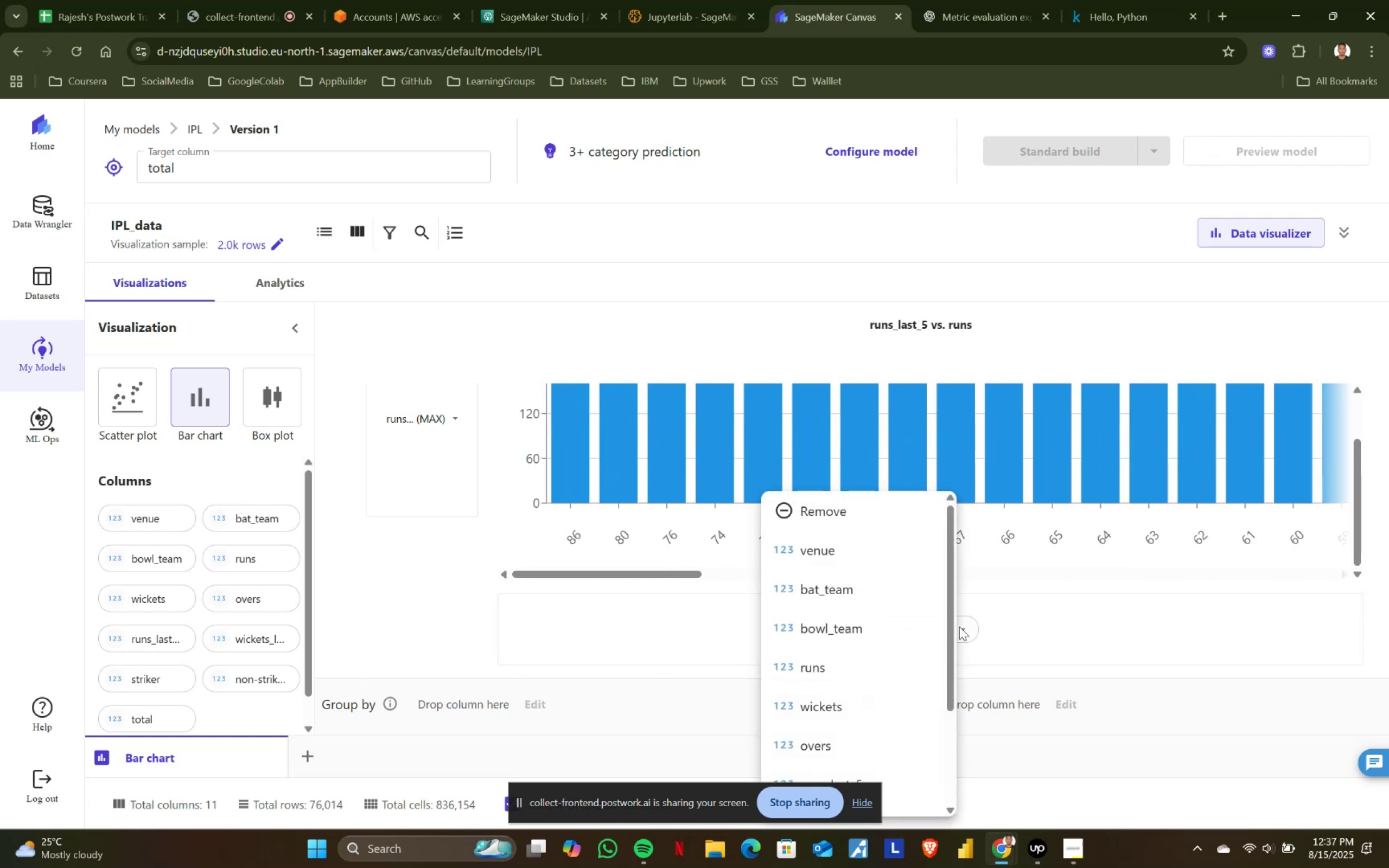 
scroll: coordinate [861, 646], scroll_direction: down, amount: 3.0
 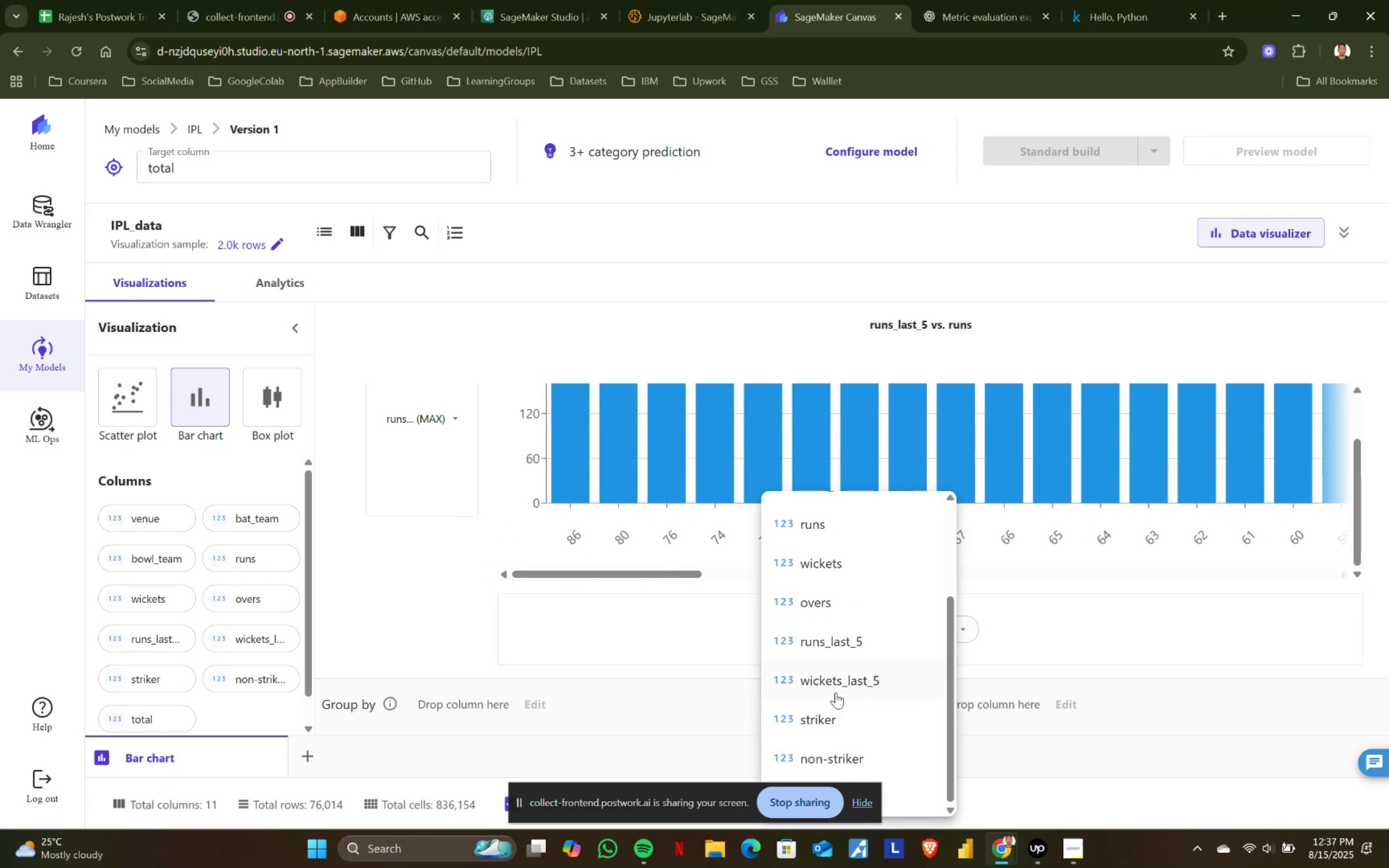 
left_click([845, 686])
 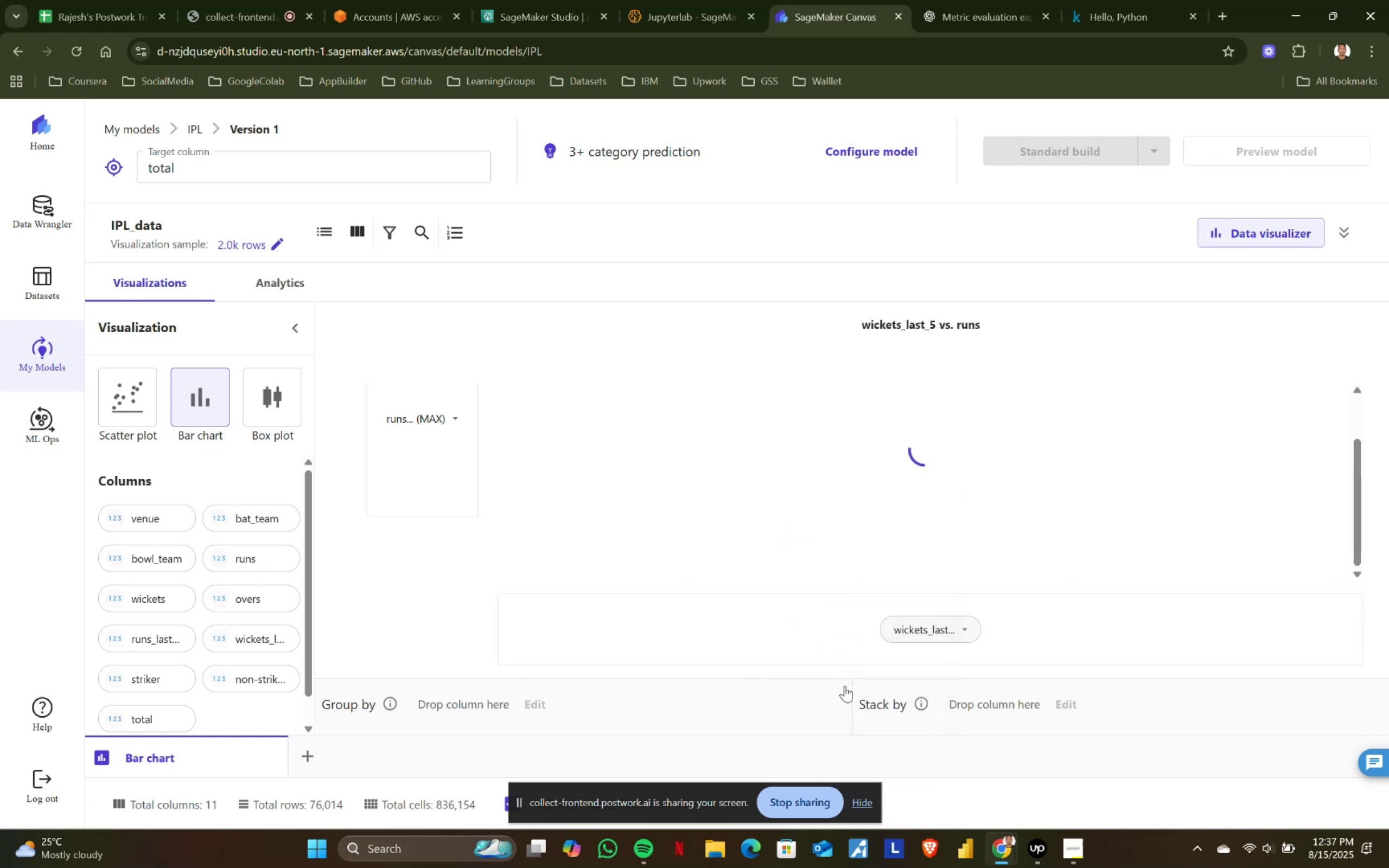 
scroll: coordinate [725, 566], scroll_direction: up, amount: 6.0
 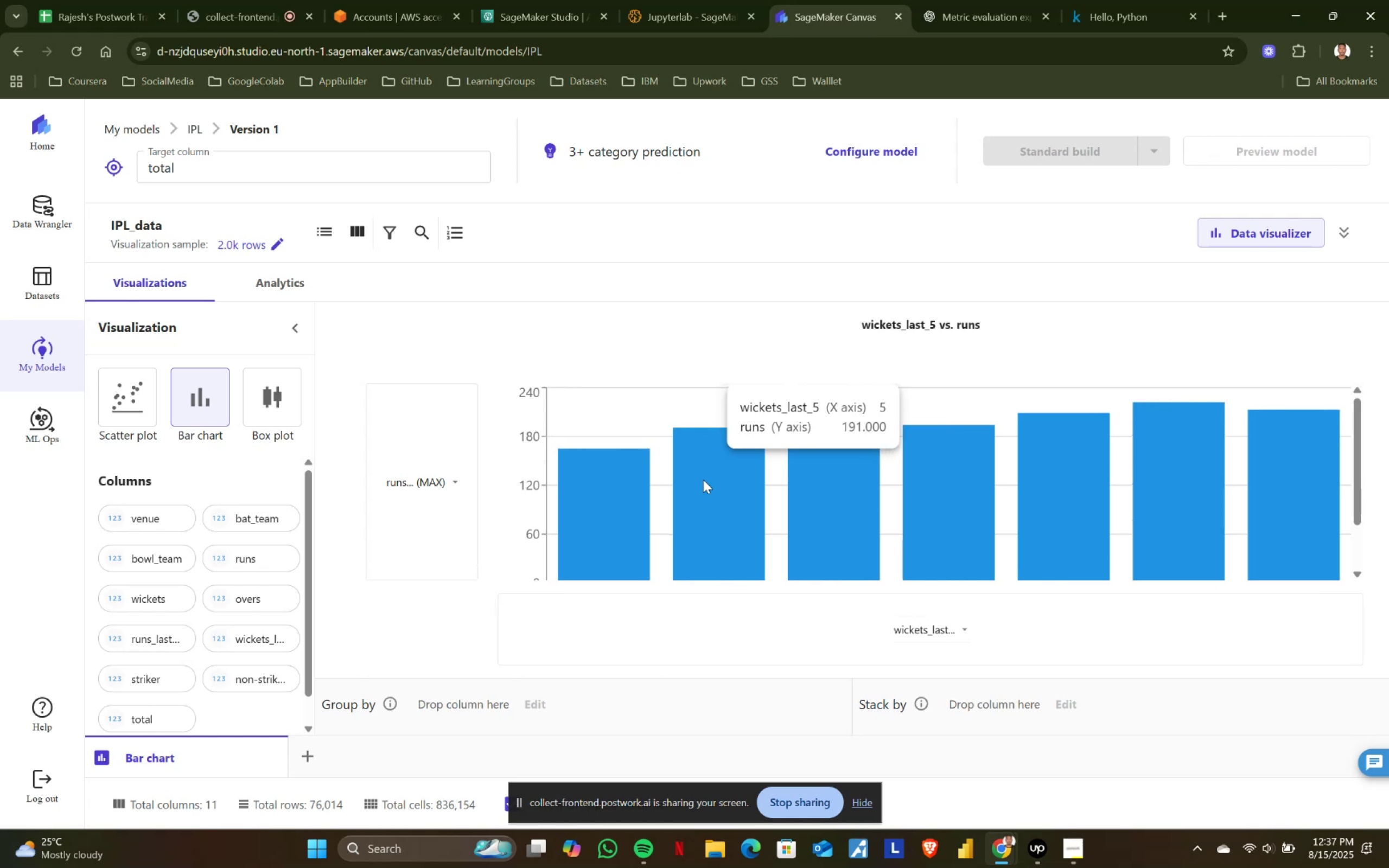 
left_click([249, 0])
 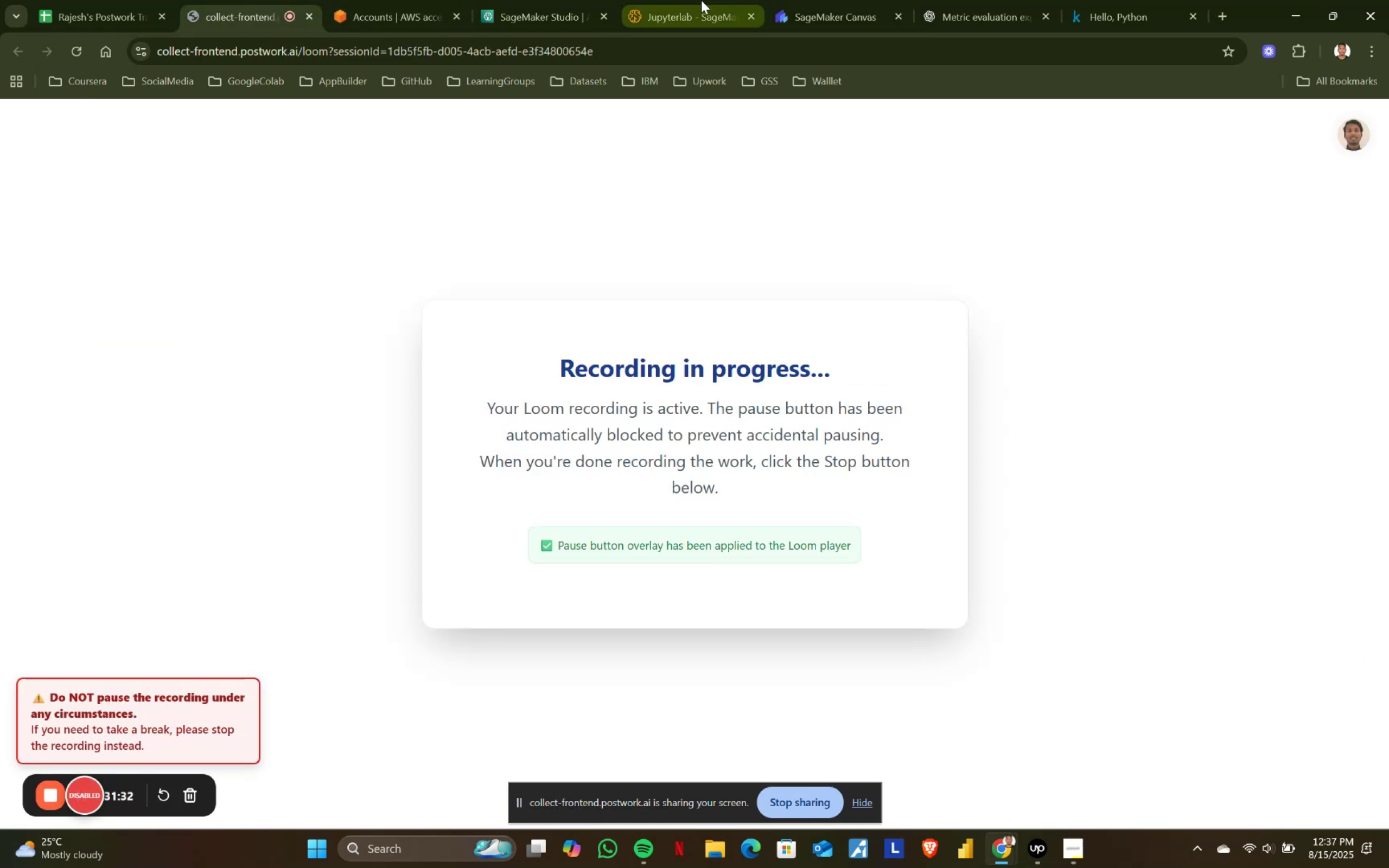 
left_click([762, 0])
 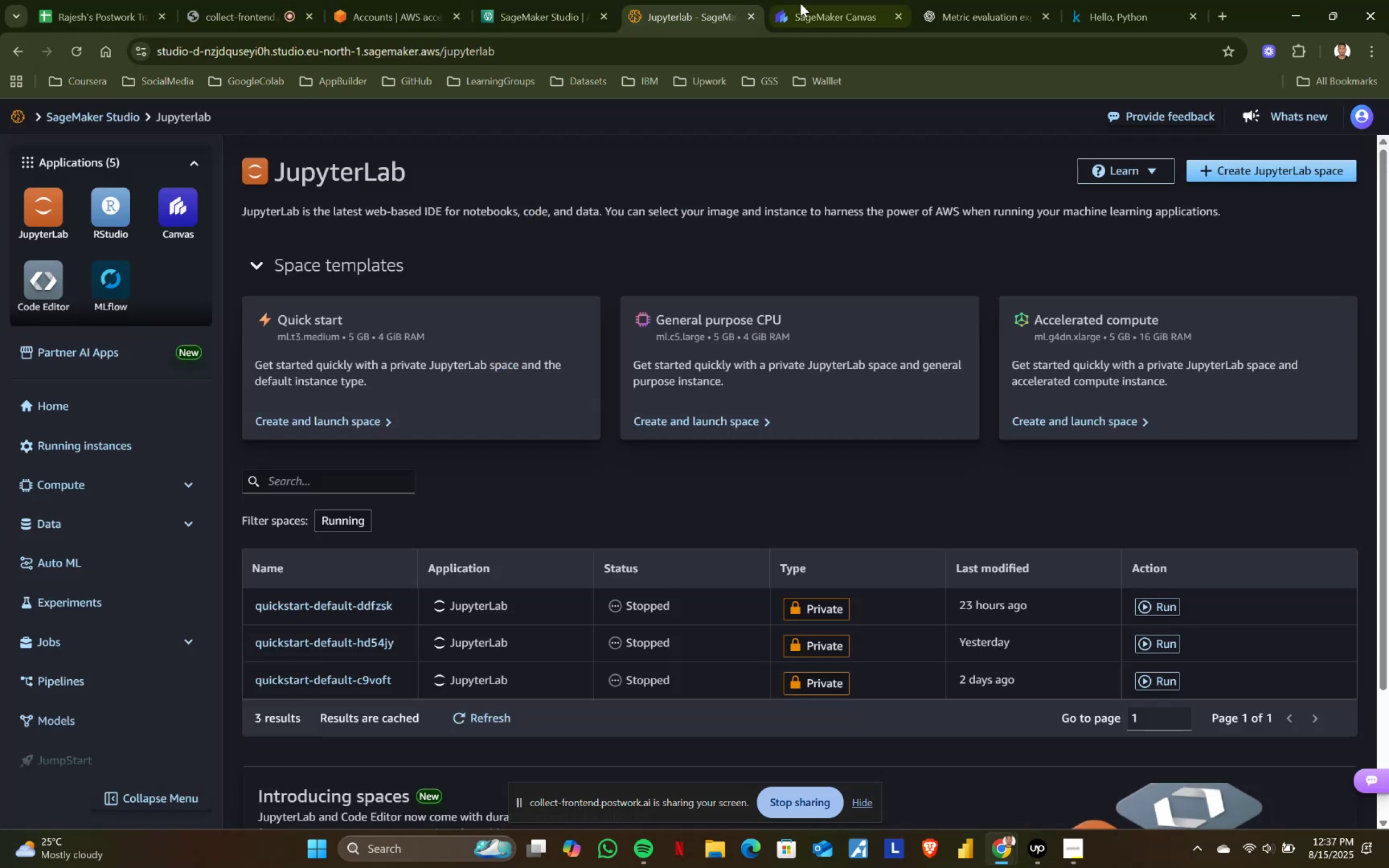 
left_click([815, 0])
 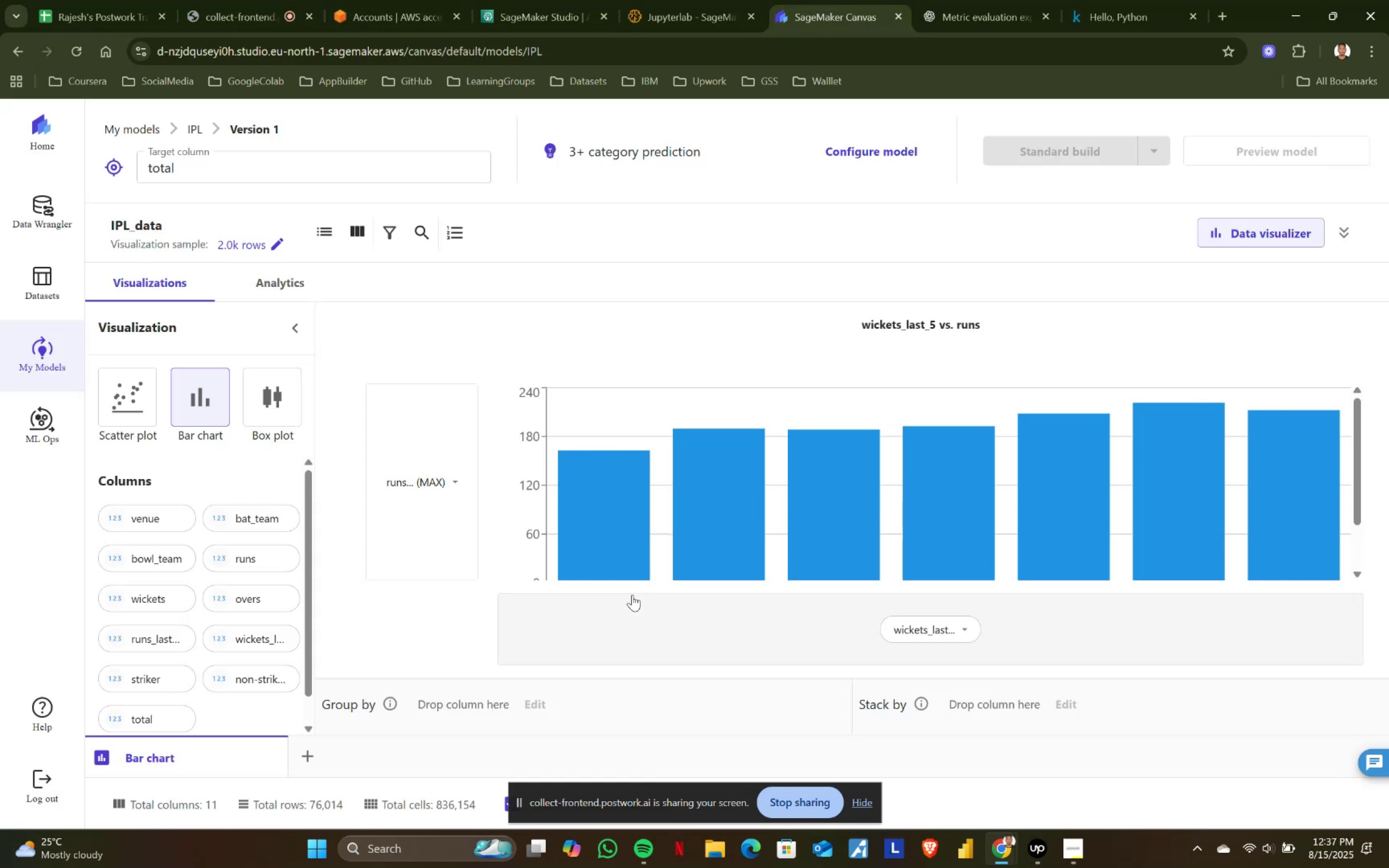 
mouse_move([768, 525])
 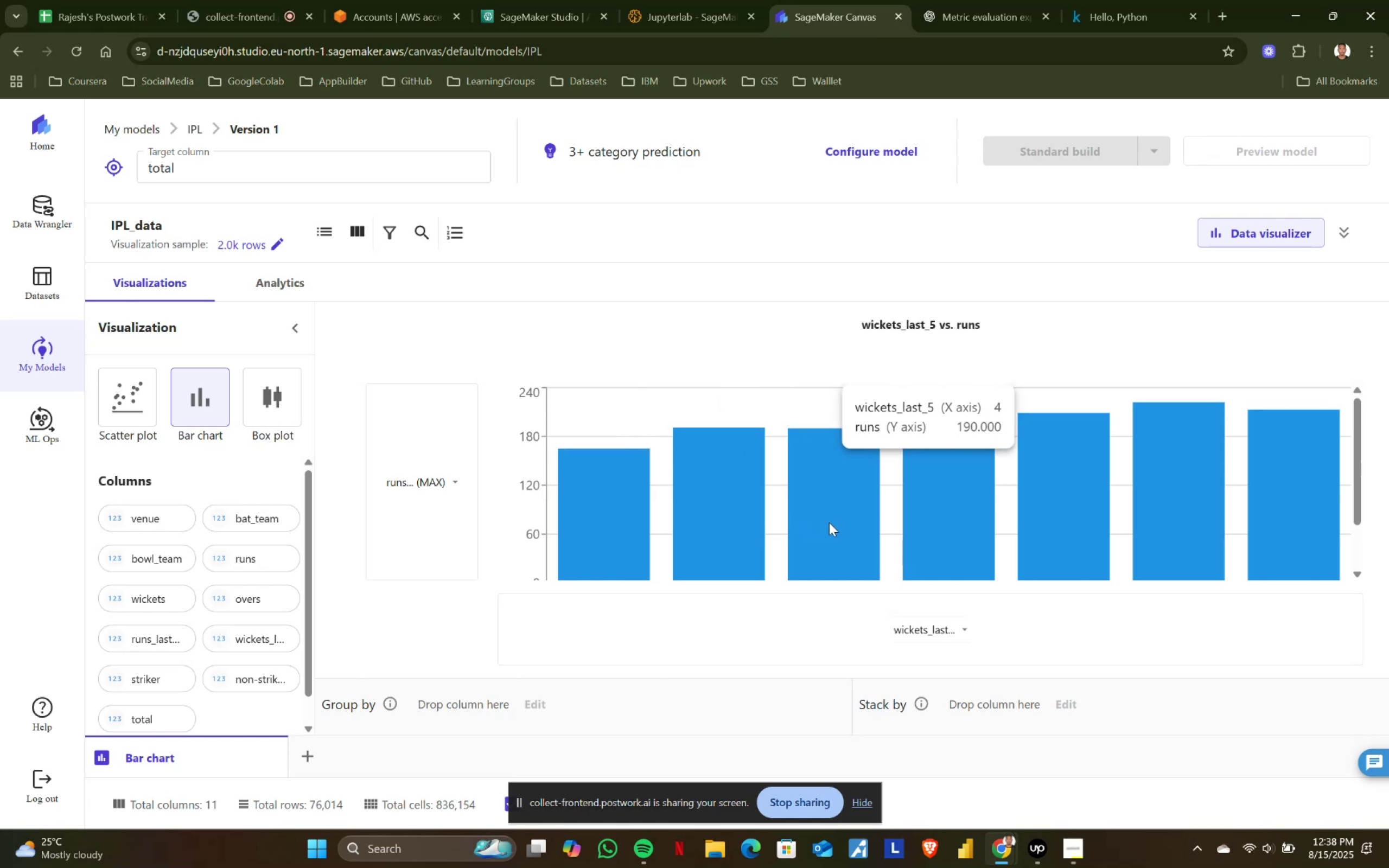 
mouse_move([968, 520])
 